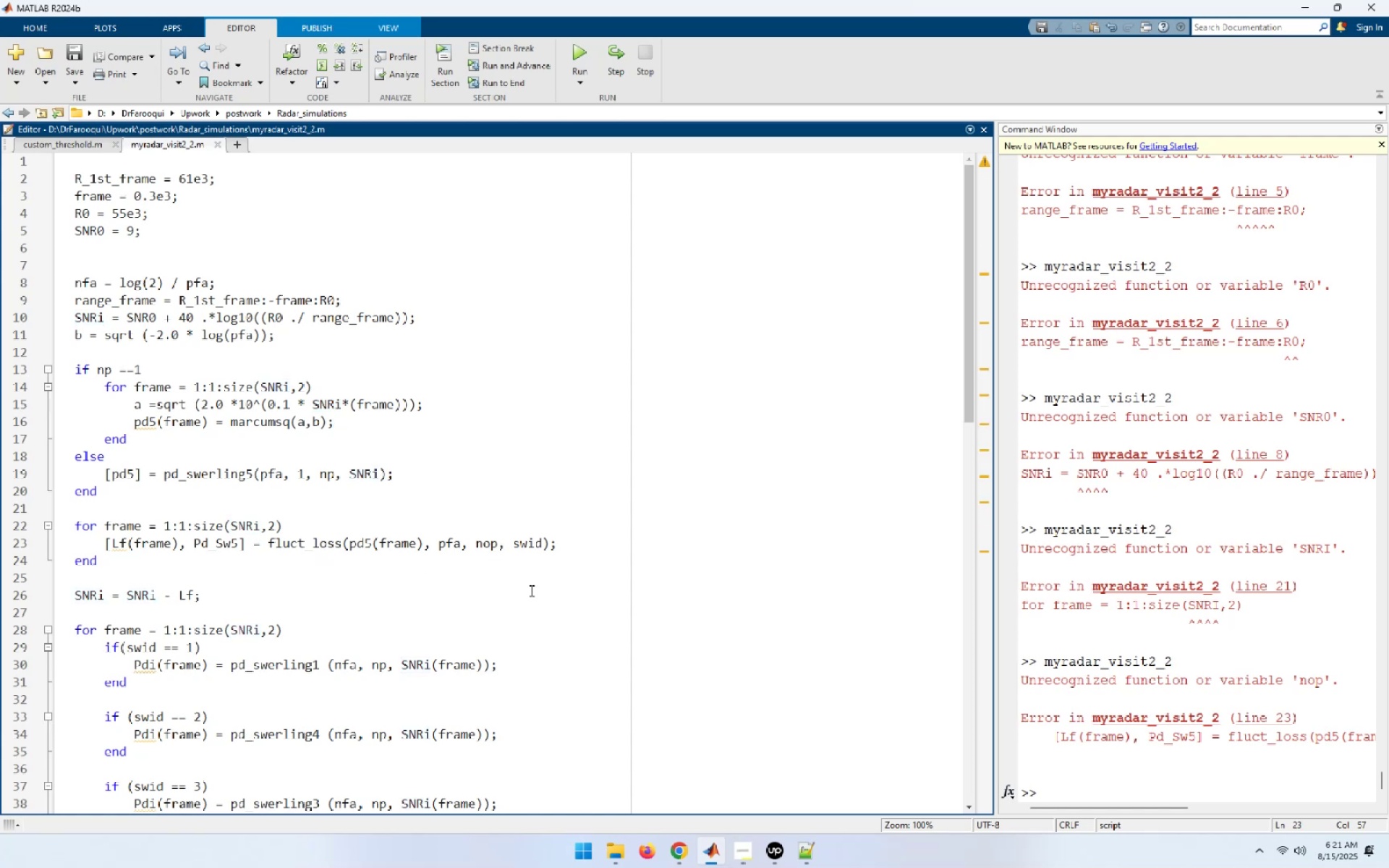 
key(Backspace)
 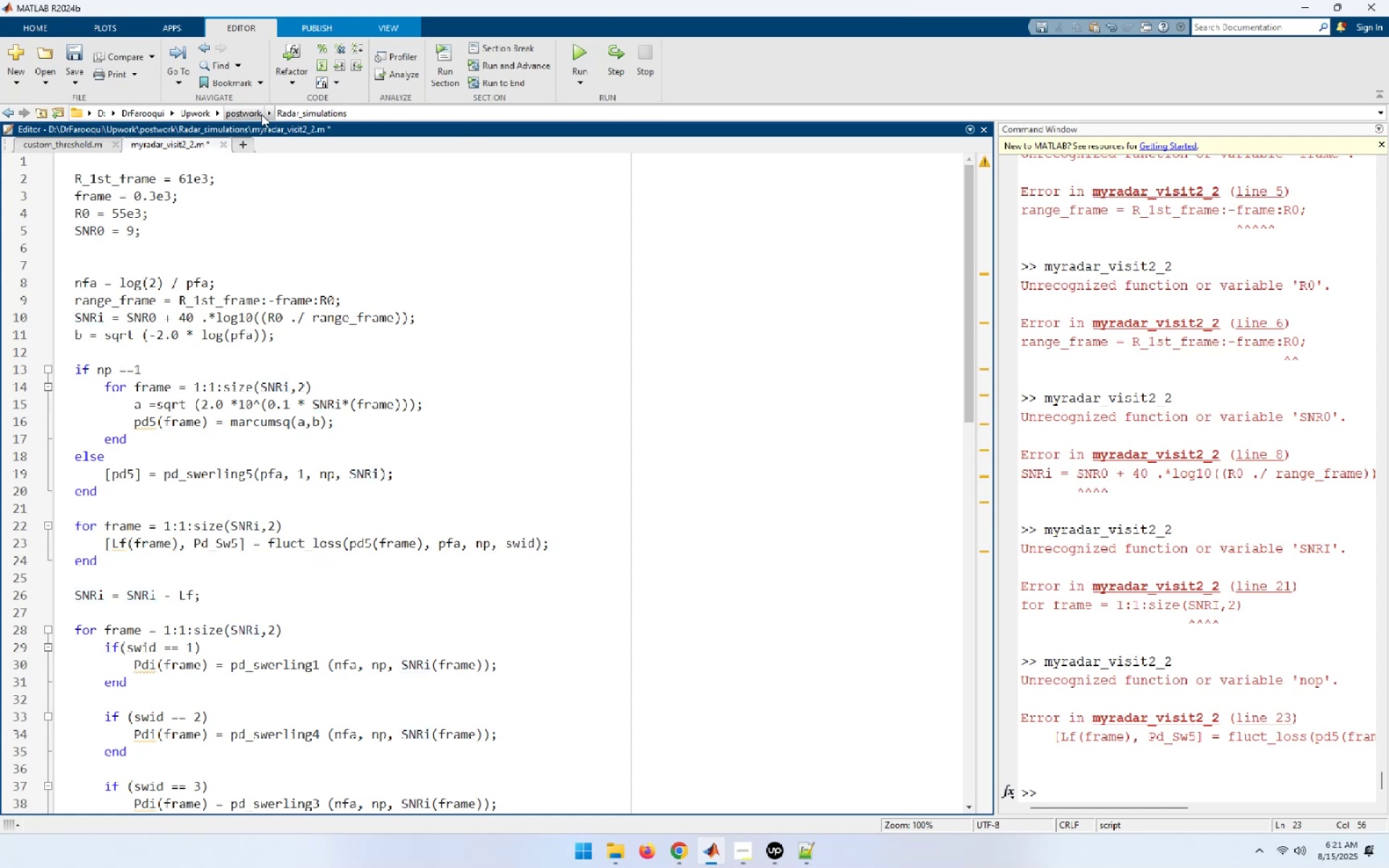 
key(Control+S)
 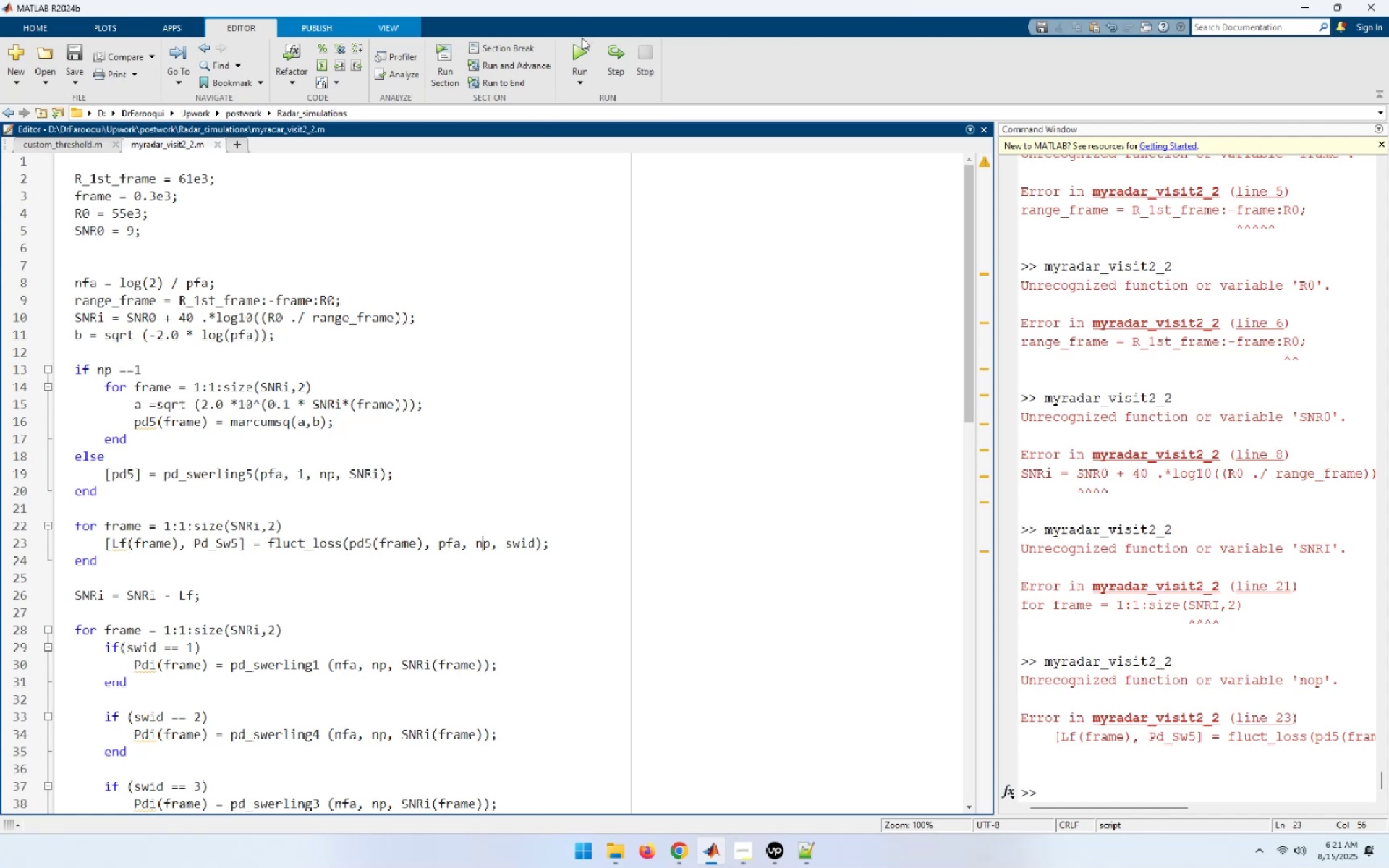 
left_click([580, 48])
 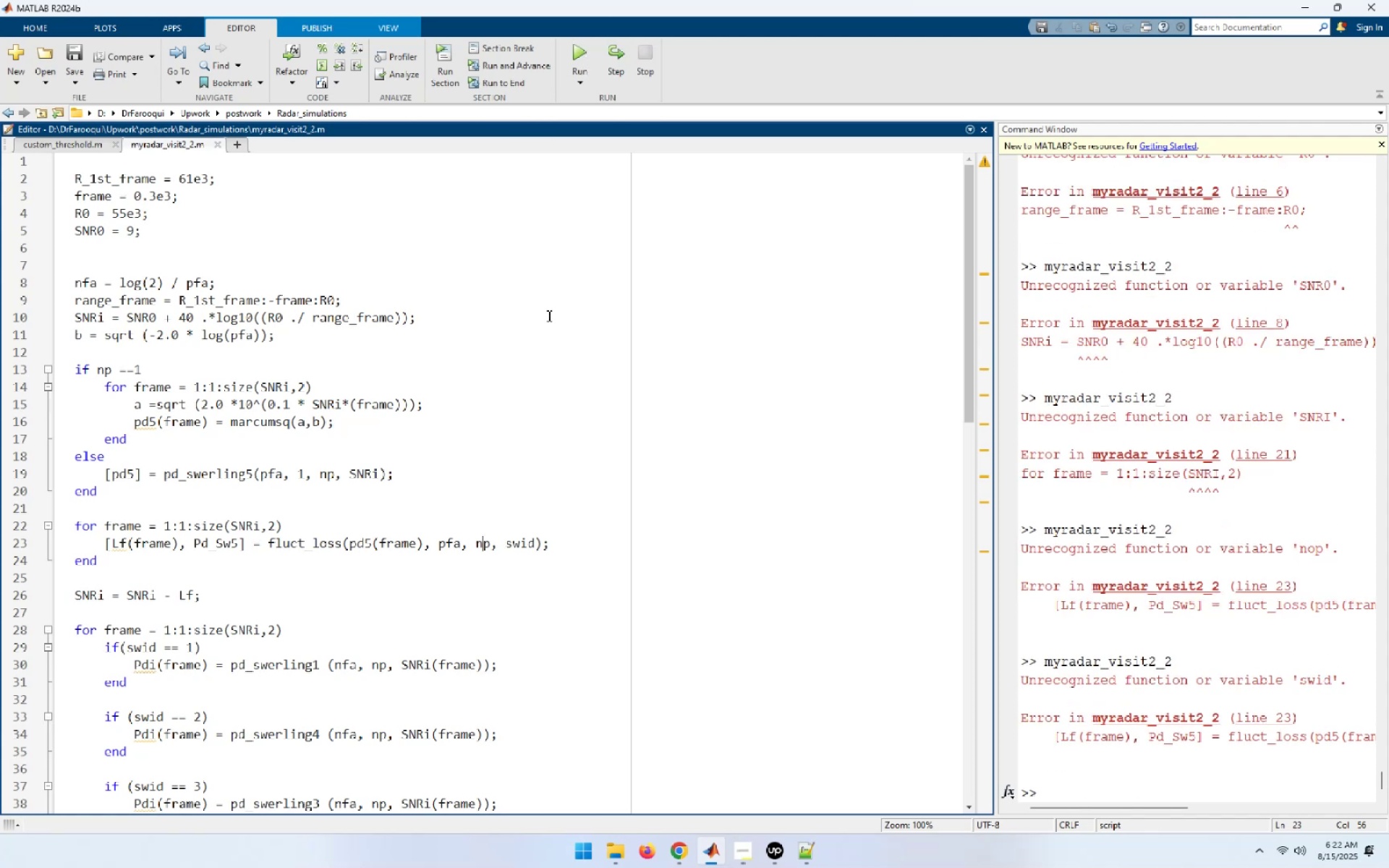 
wait(6.22)
 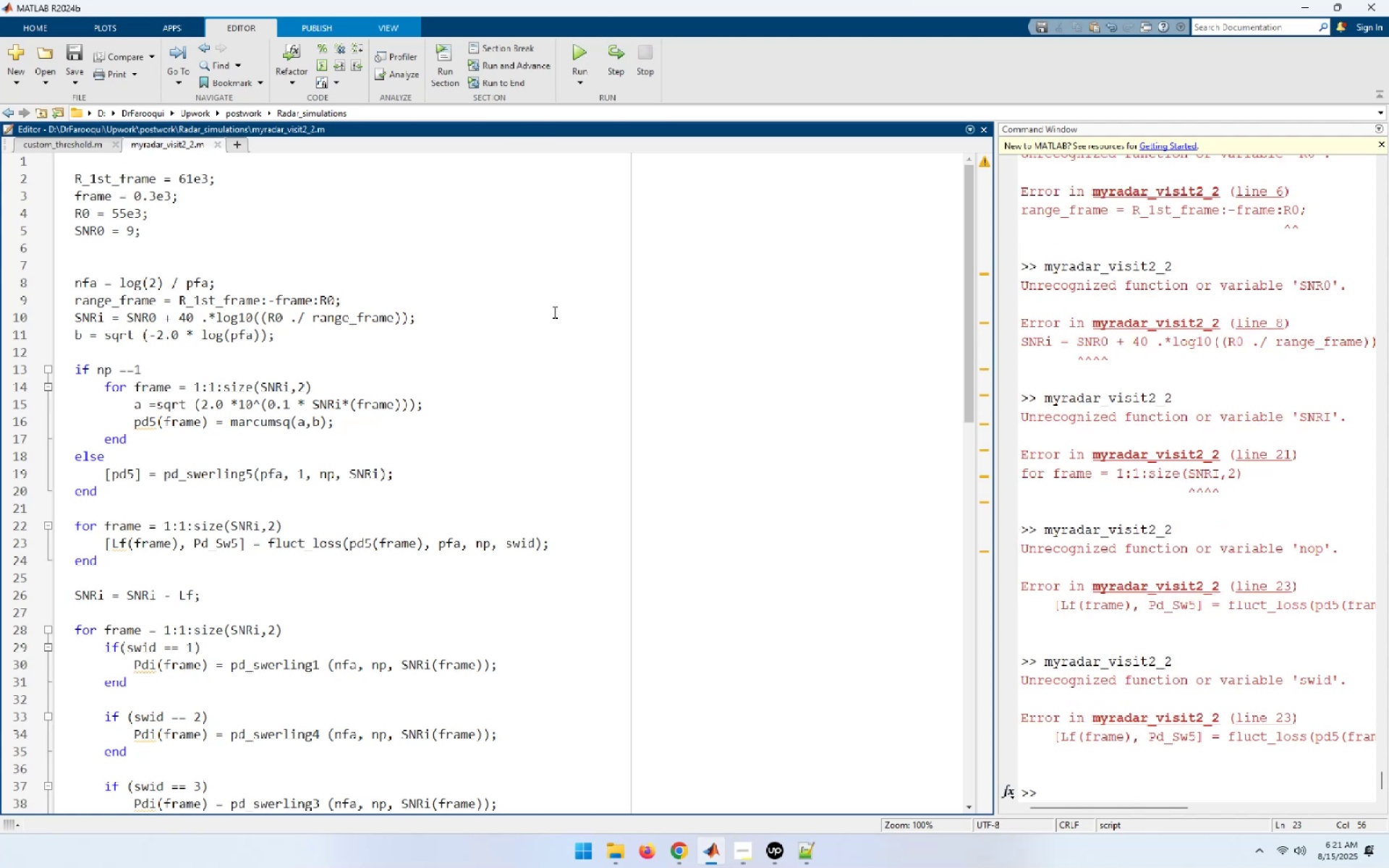 
mouse_move([314, 467])
 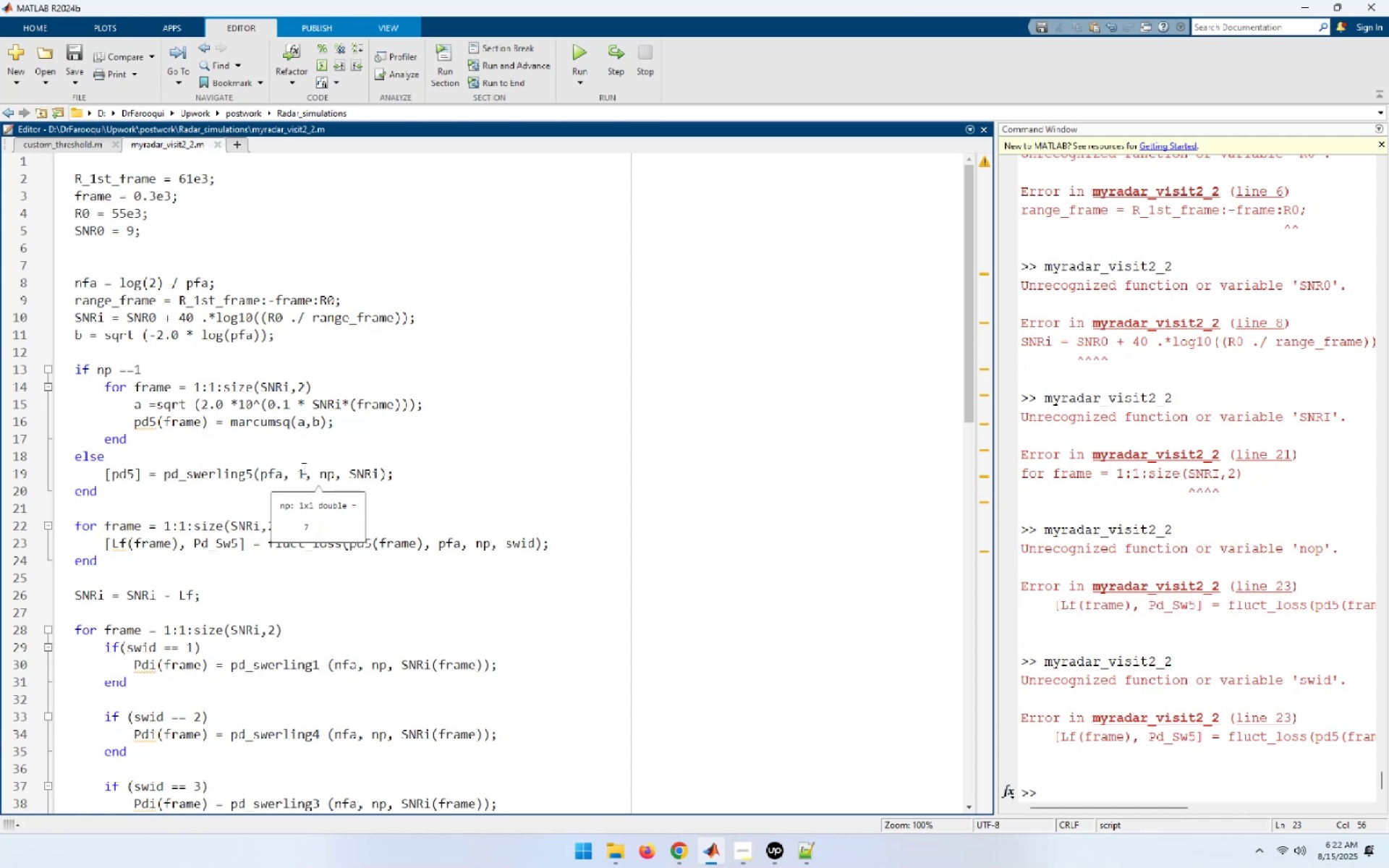 
scroll: coordinate [302, 468], scroll_direction: up, amount: 2.0
 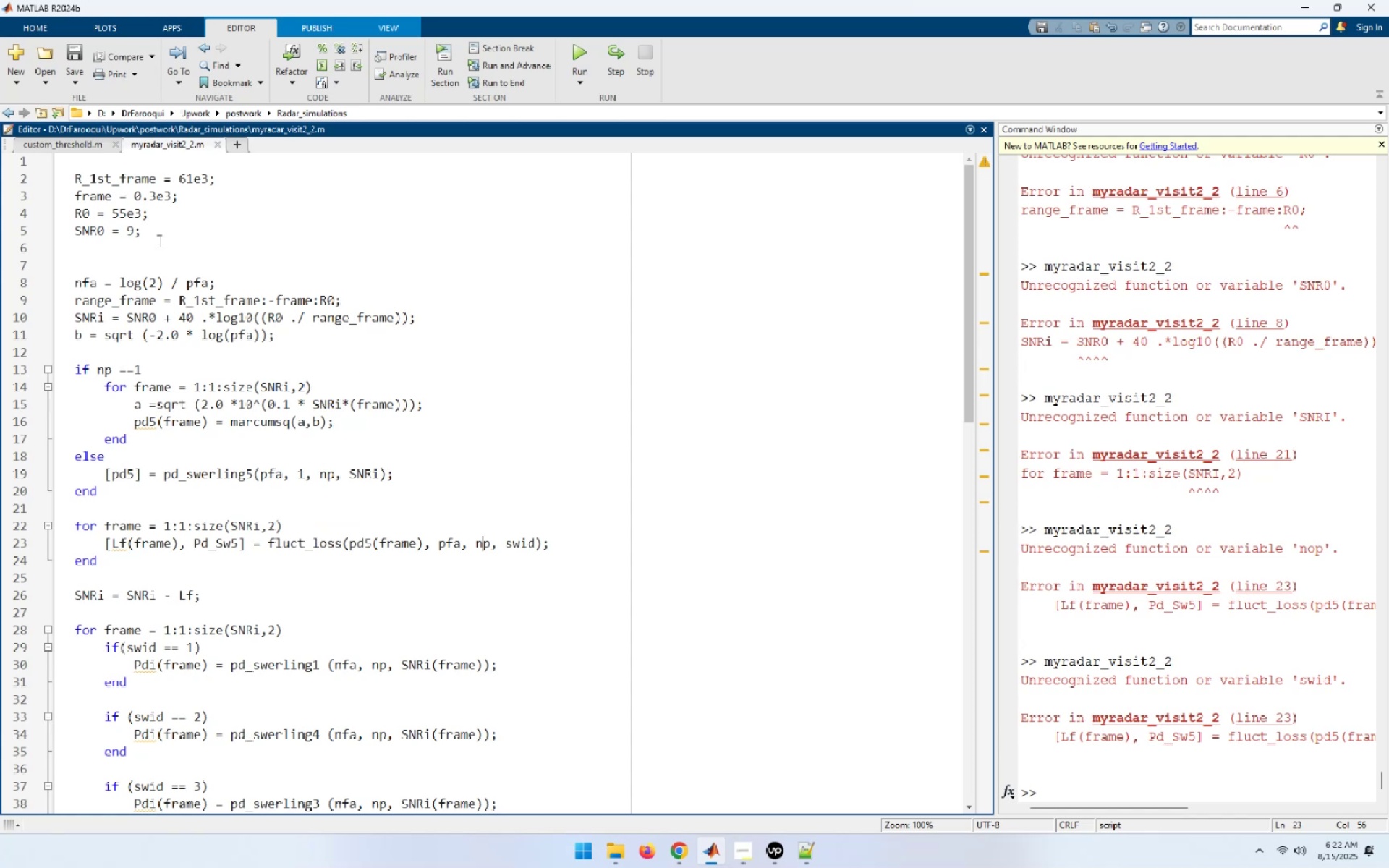 
left_click([149, 229])
 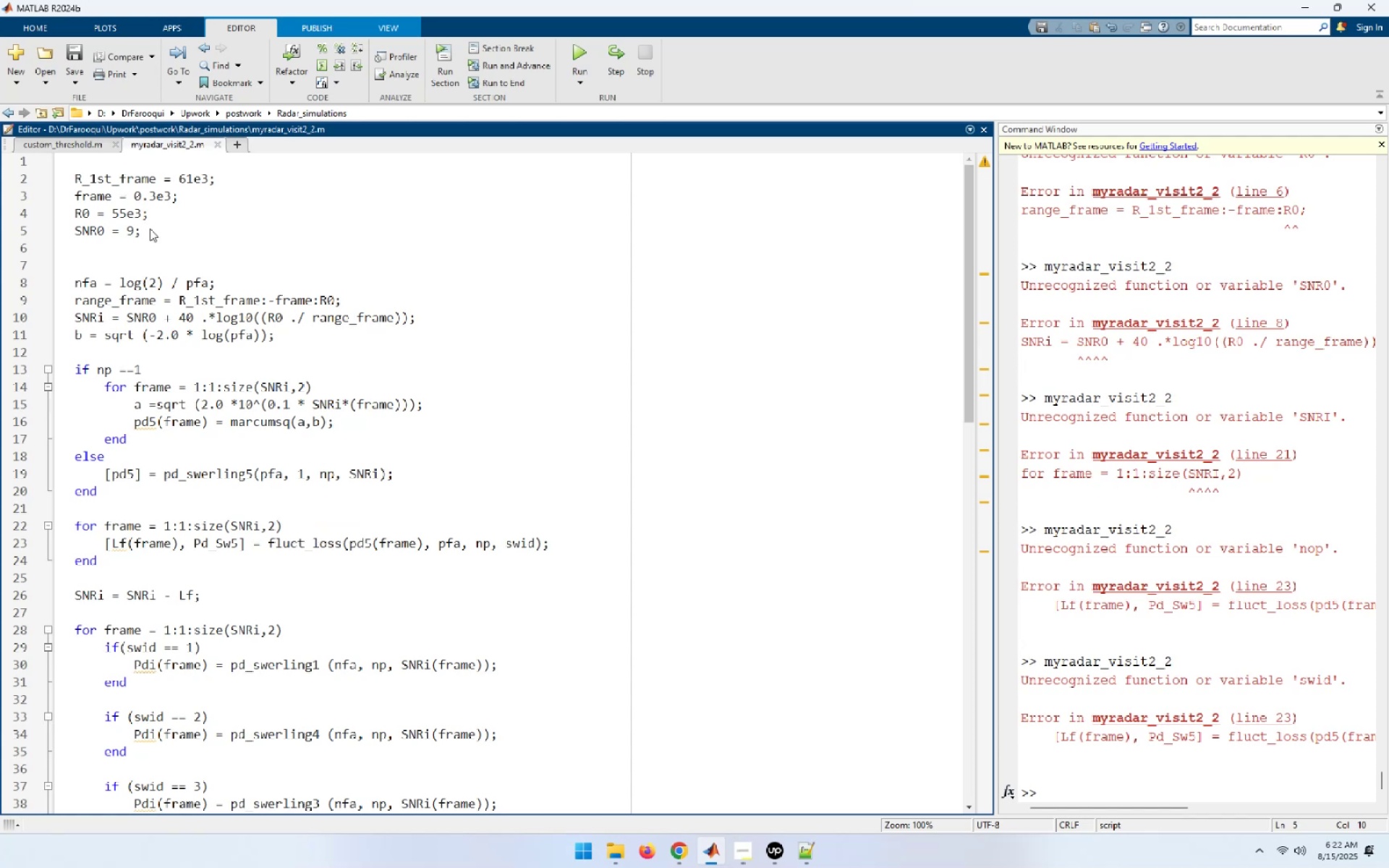 
key(NumpadEnter)
type(swid = 3;)
 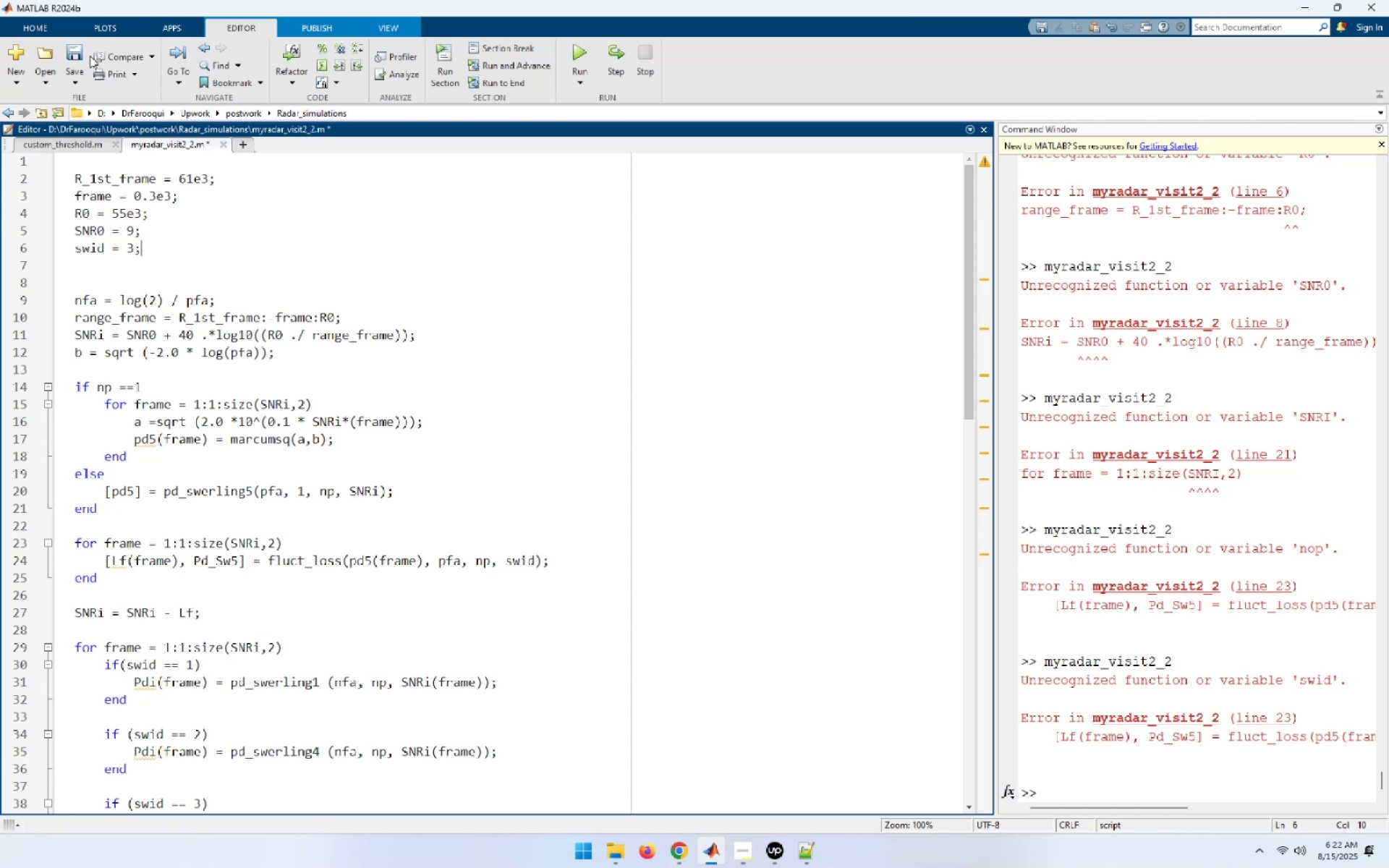 
left_click([62, 55])
 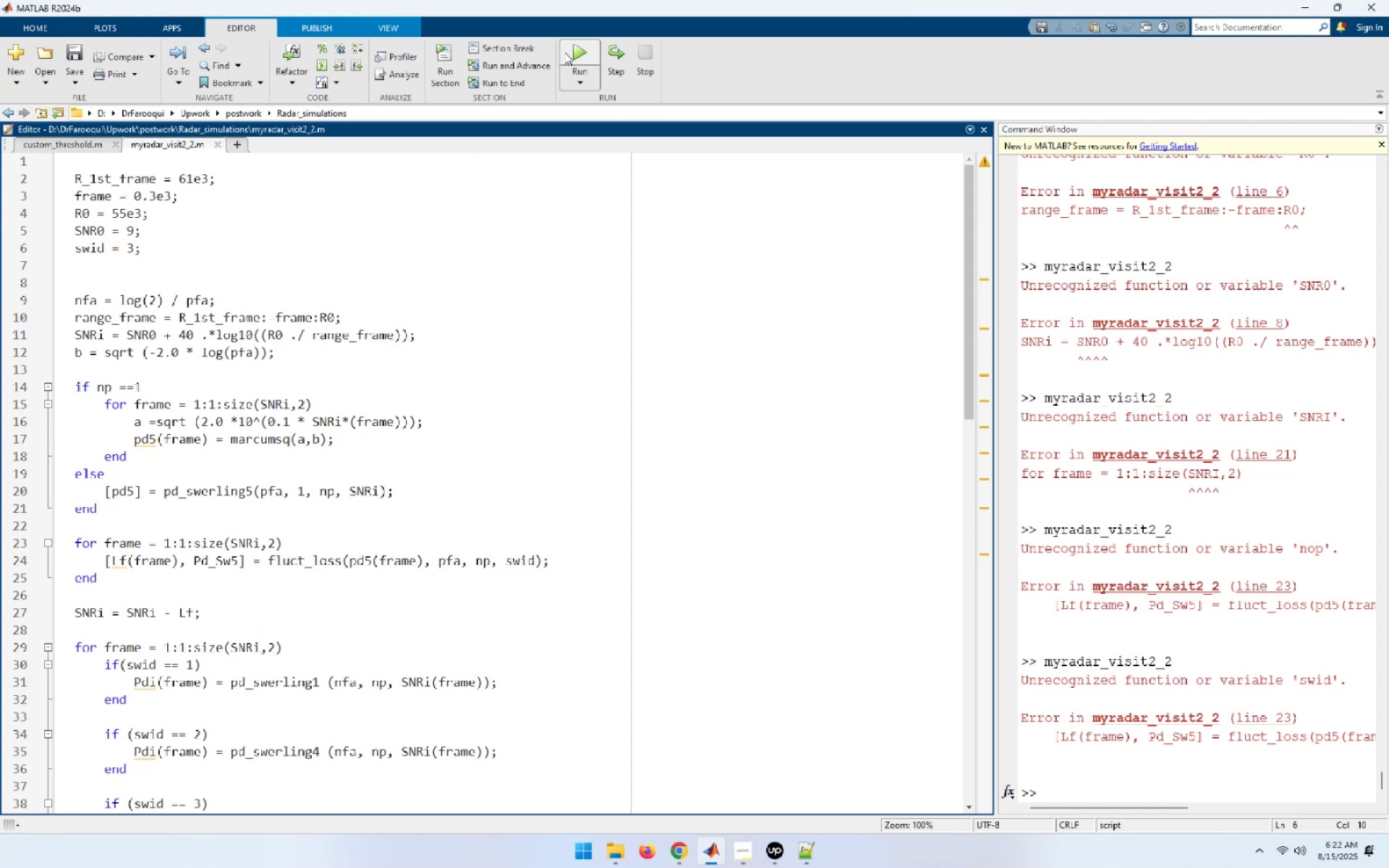 
left_click([572, 48])
 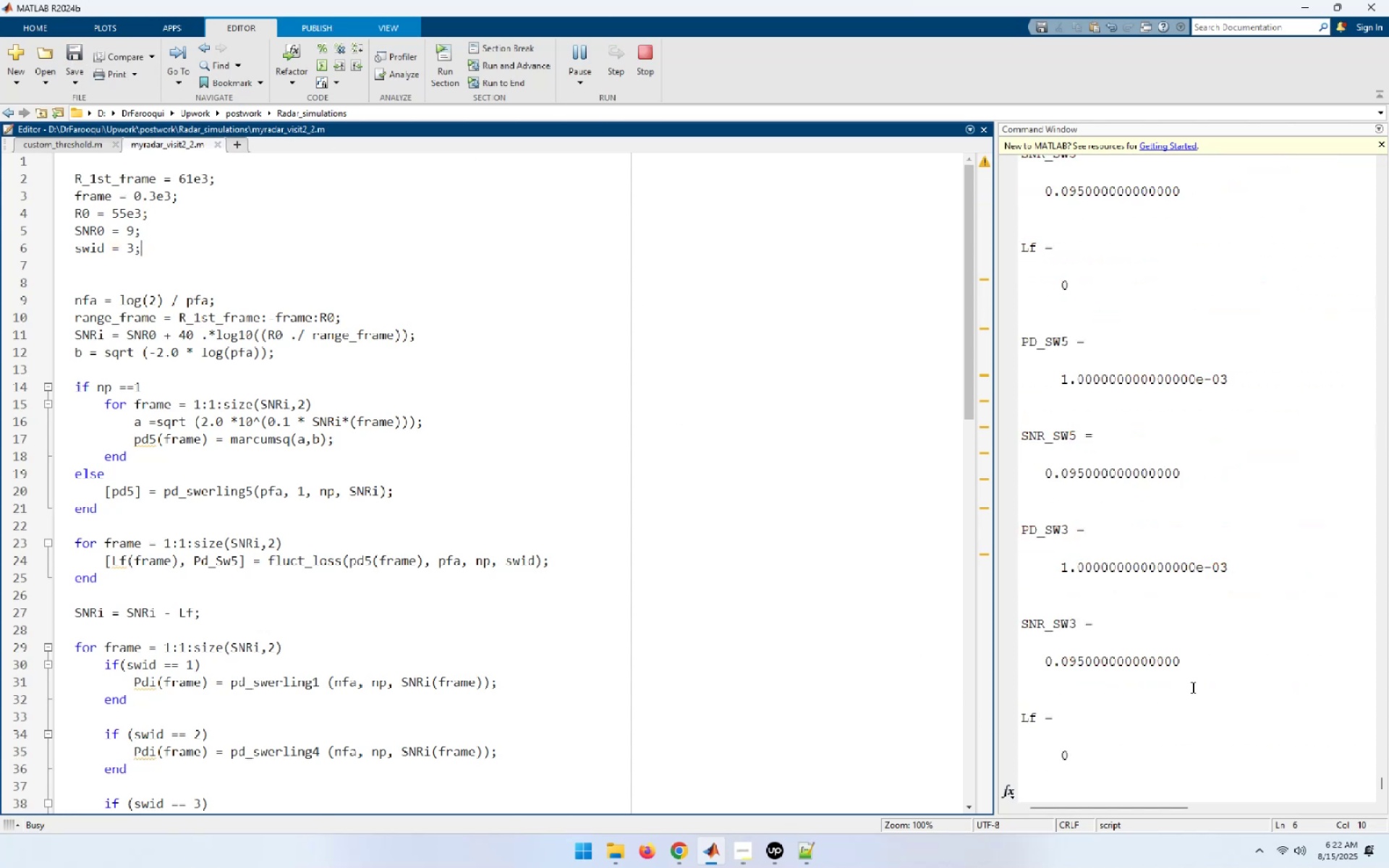 
scroll: coordinate [1185, 671], scroll_direction: down, amount: 2.0
 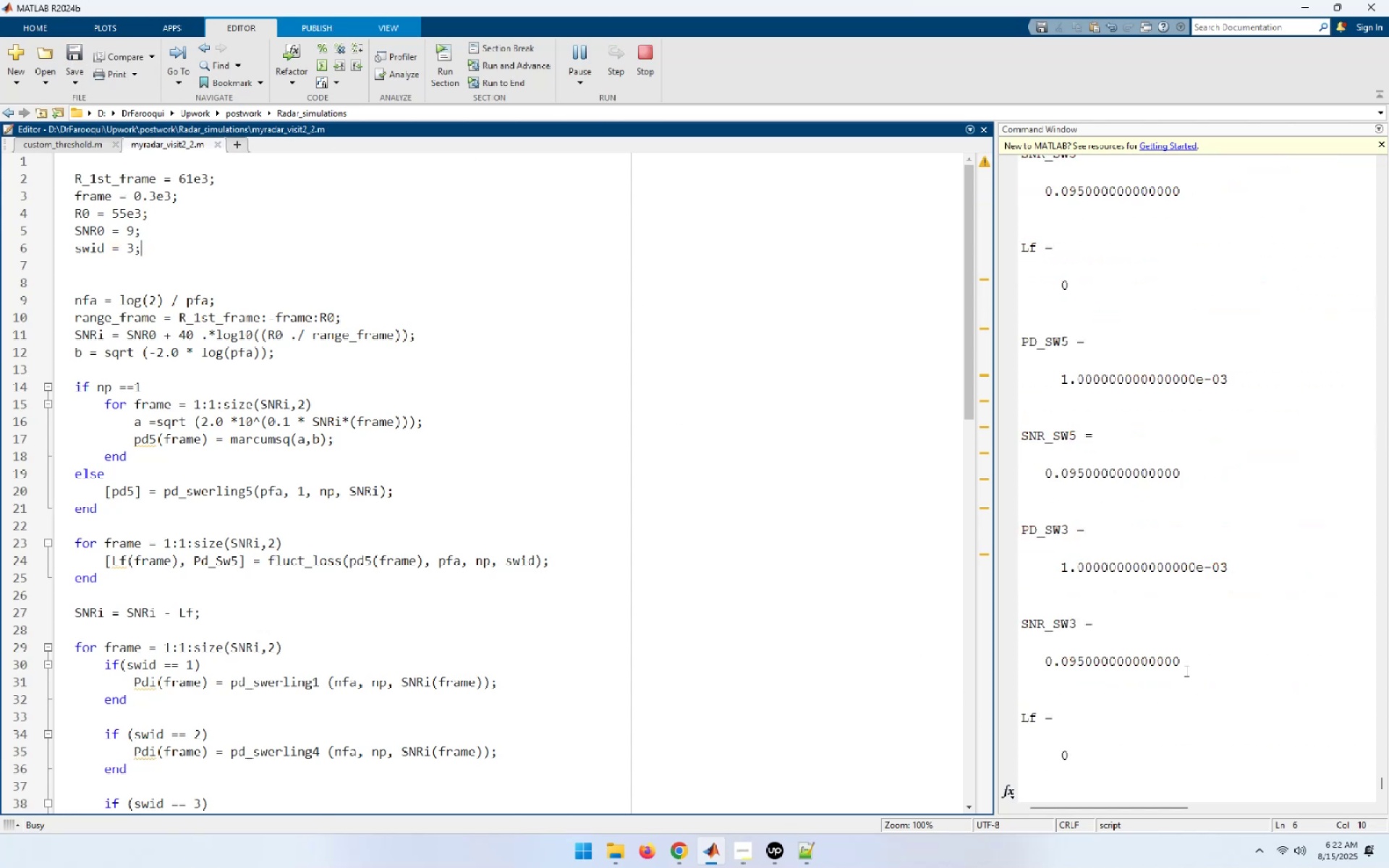 
scroll: coordinate [1185, 671], scroll_direction: up, amount: 1.0
 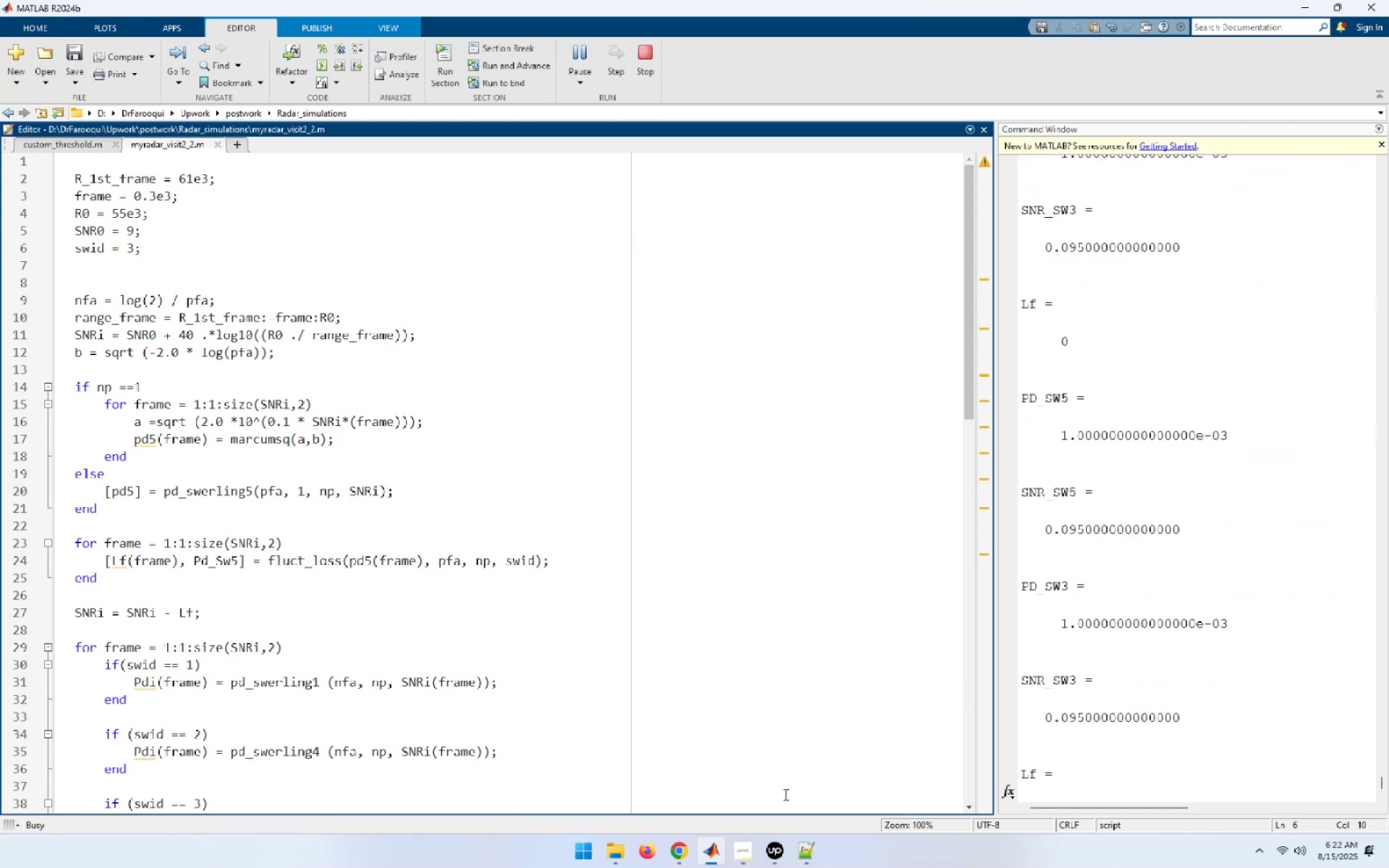 
scroll: coordinate [1103, 735], scroll_direction: down, amount: 7.0
 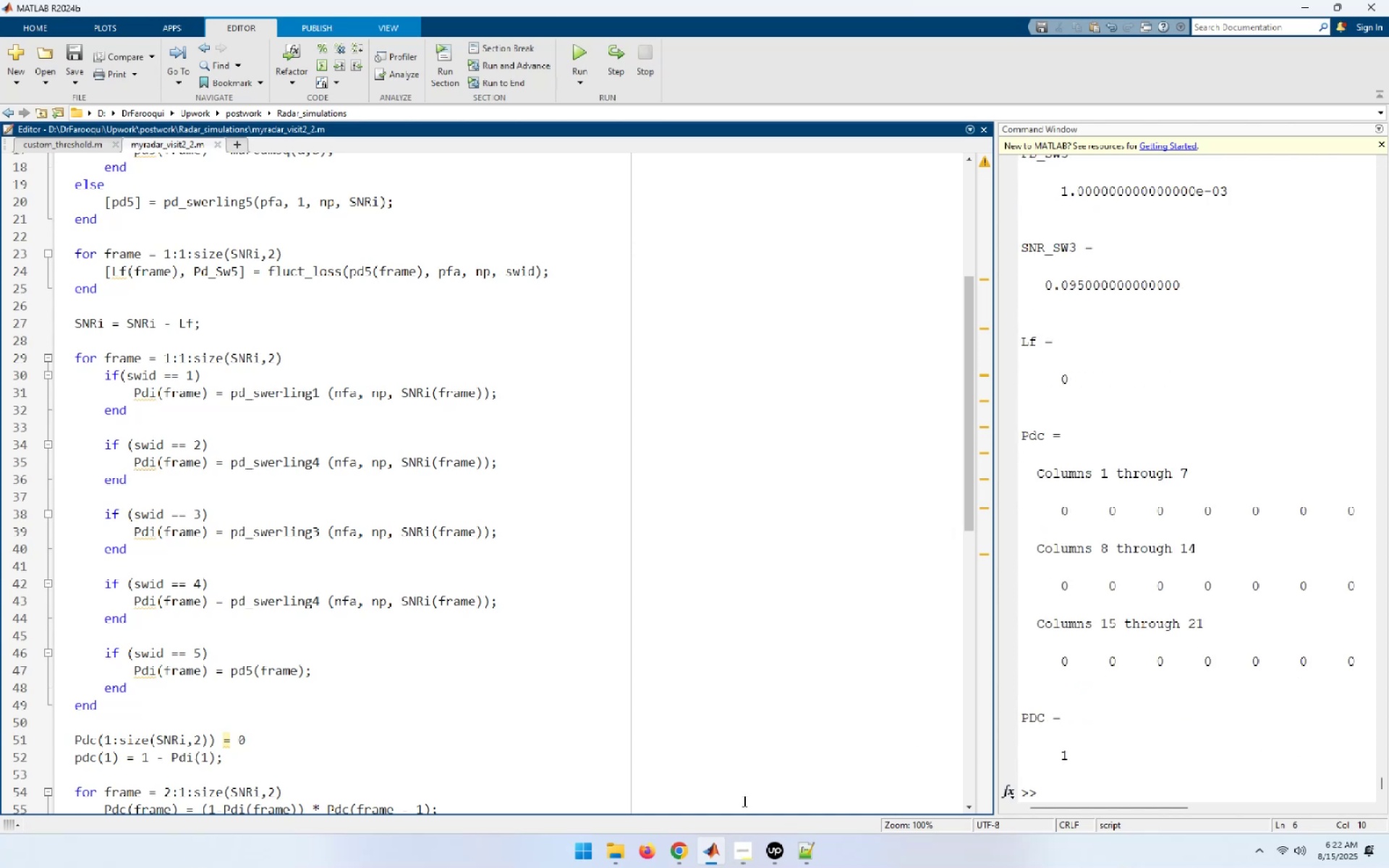 
wait(6.28)
 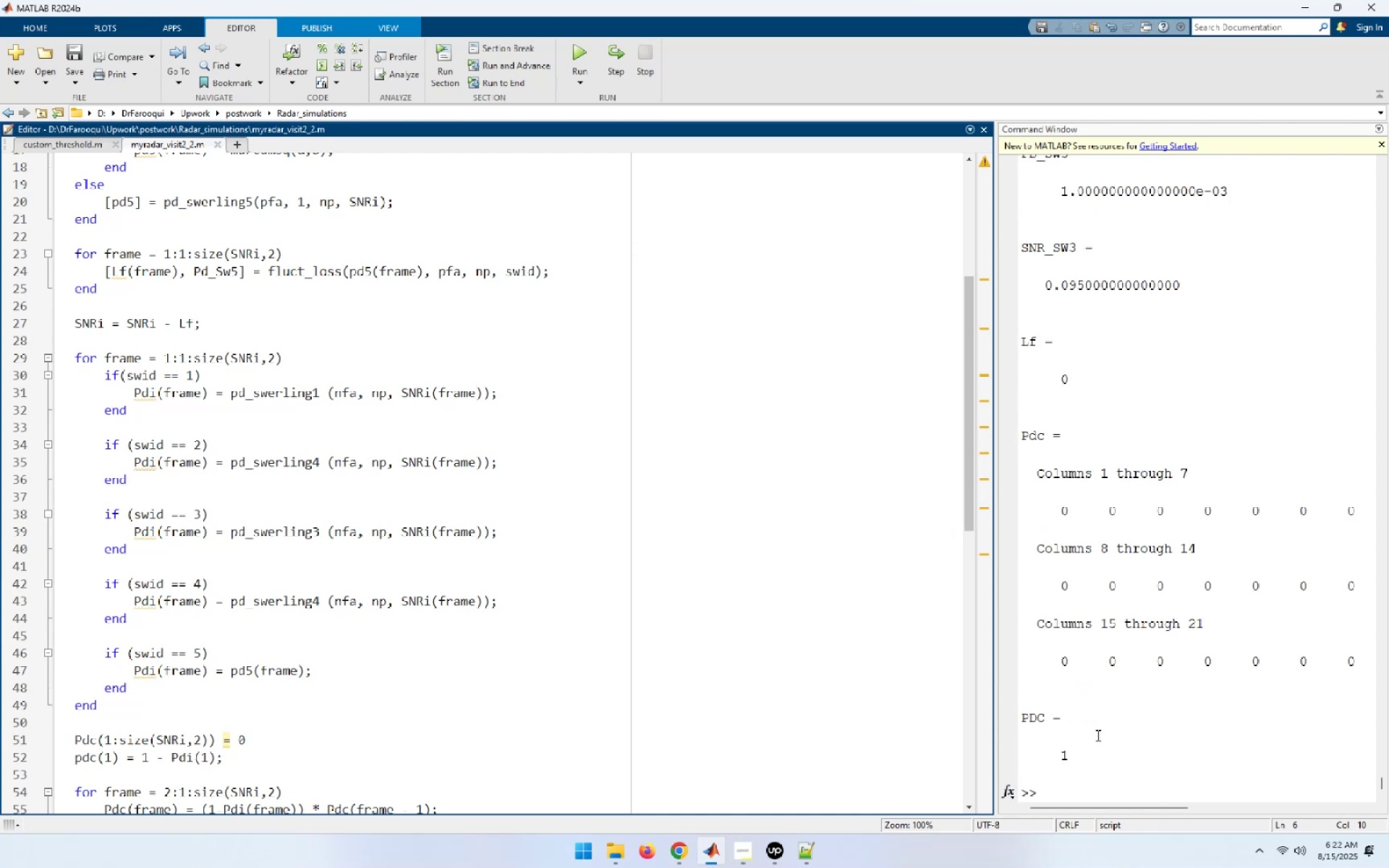 
left_click([615, 770])
 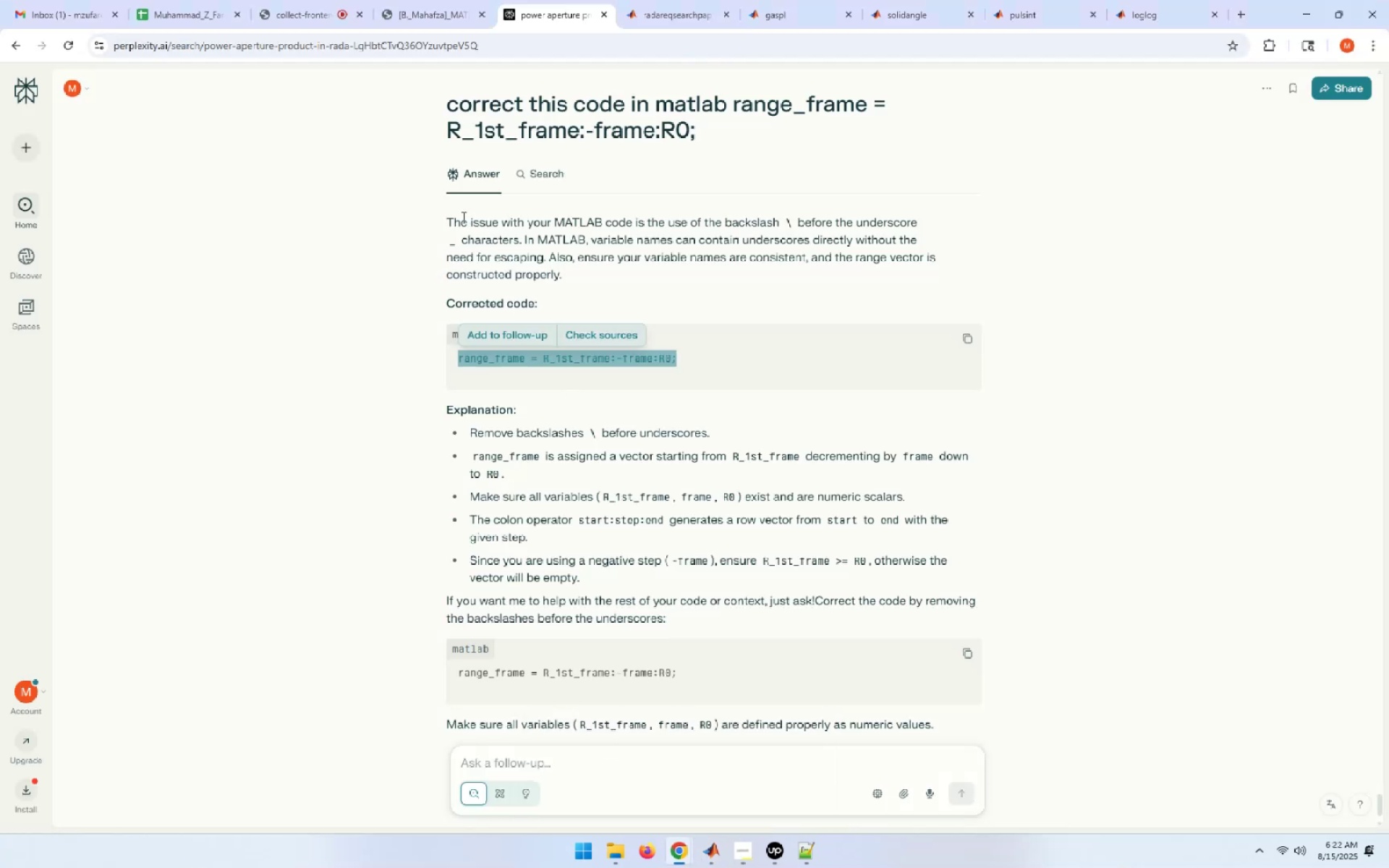 
left_click([295, 14])
 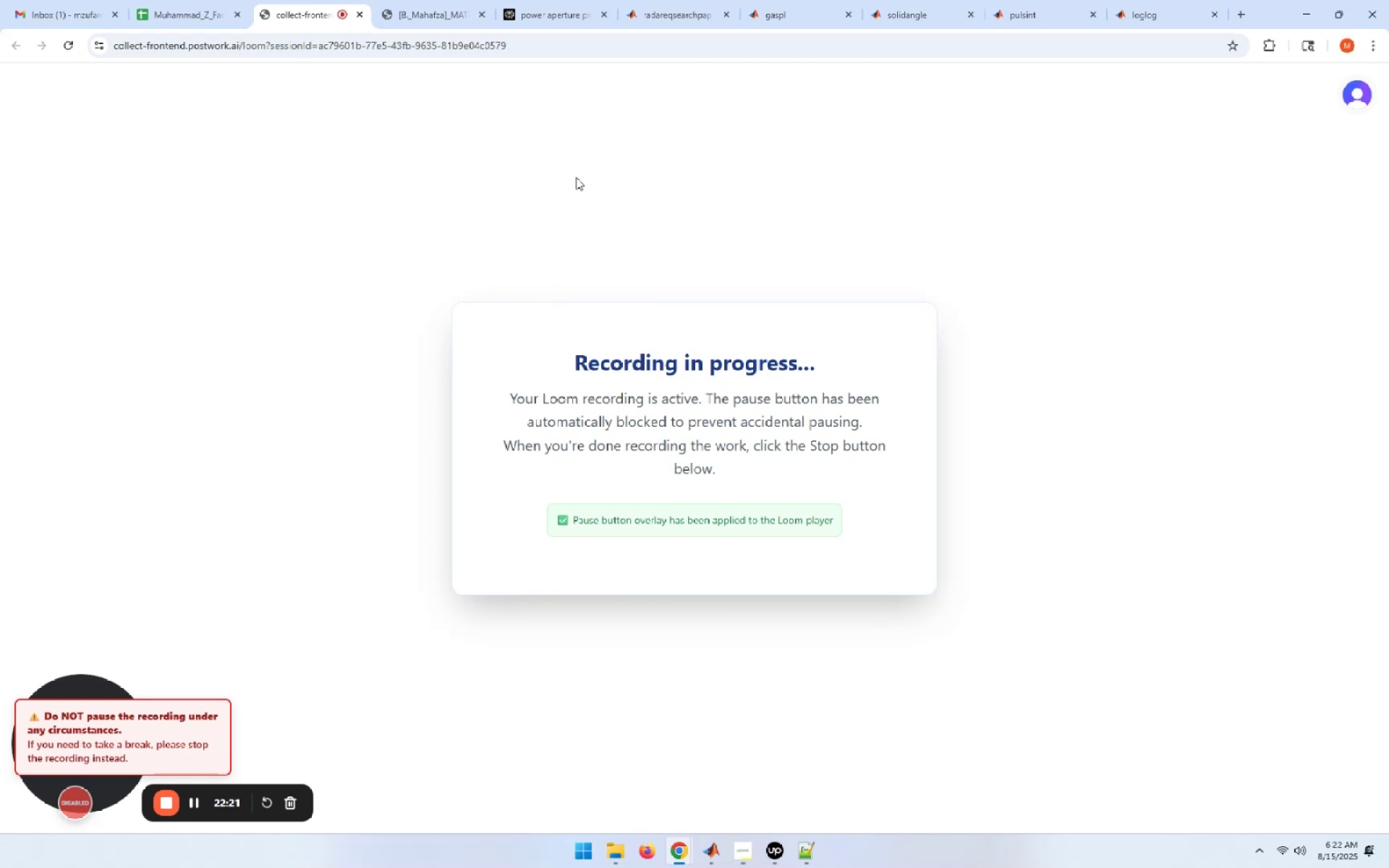 
left_click([552, 14])
 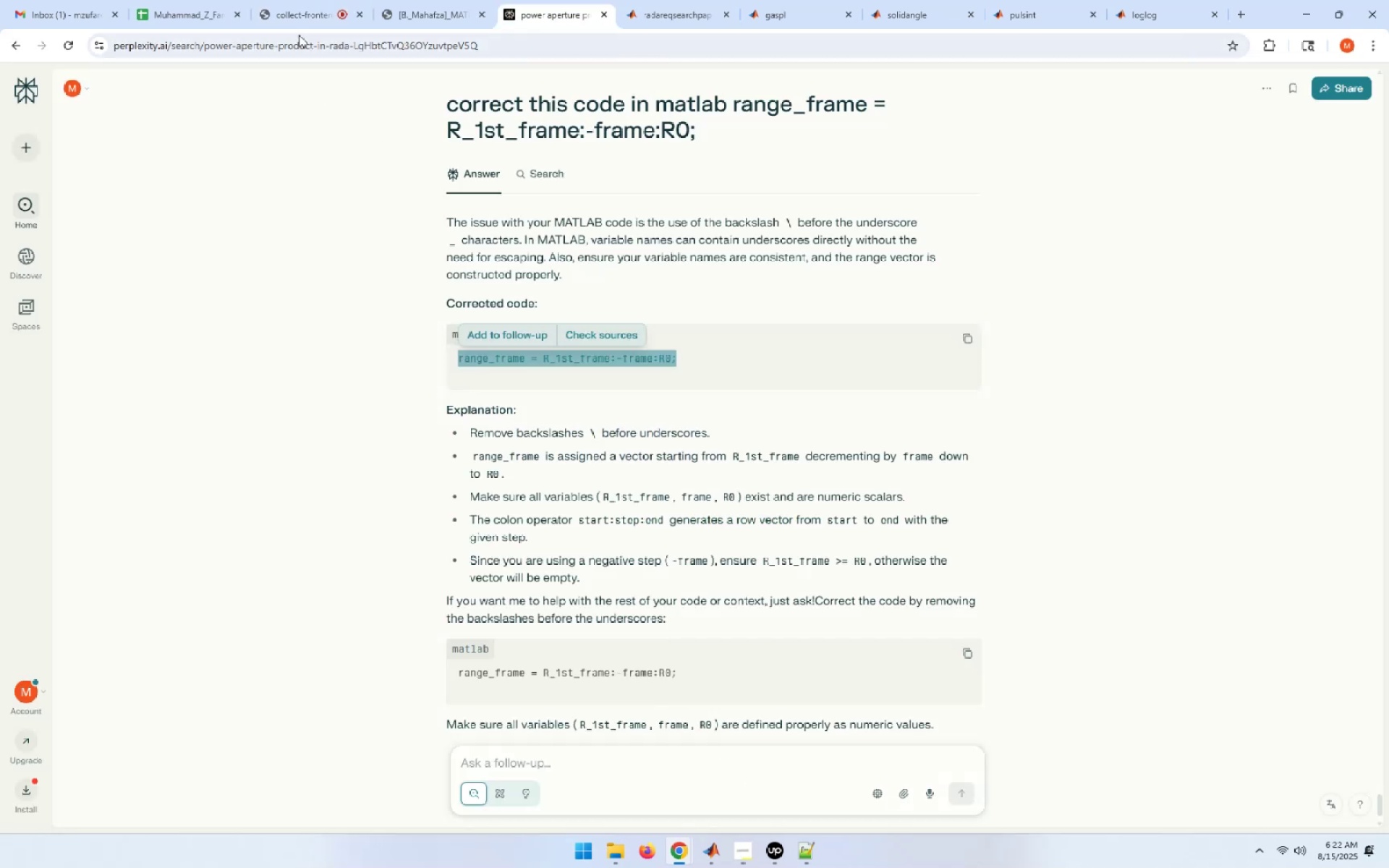 
left_click([297, 14])
 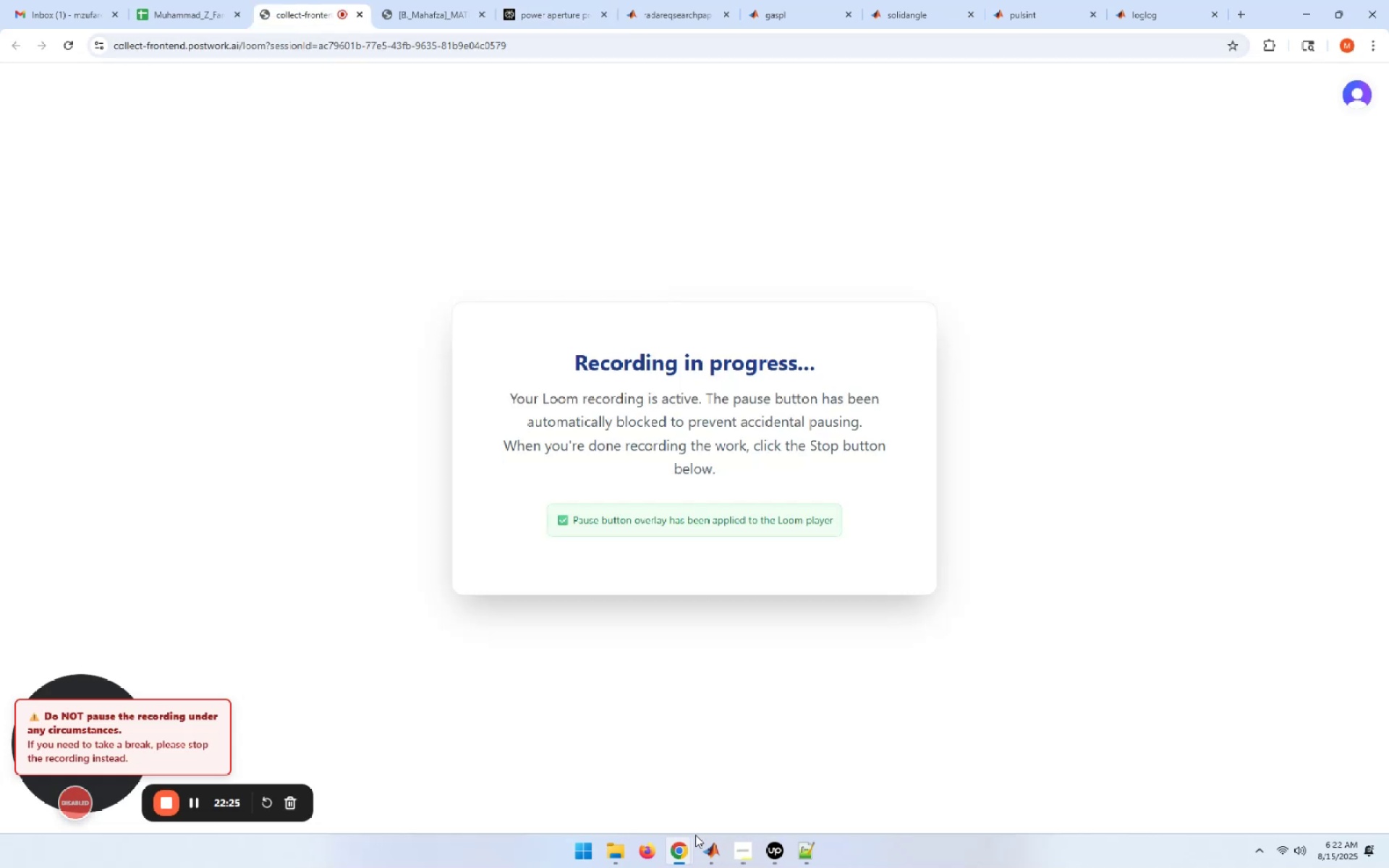 
left_click([708, 851])
 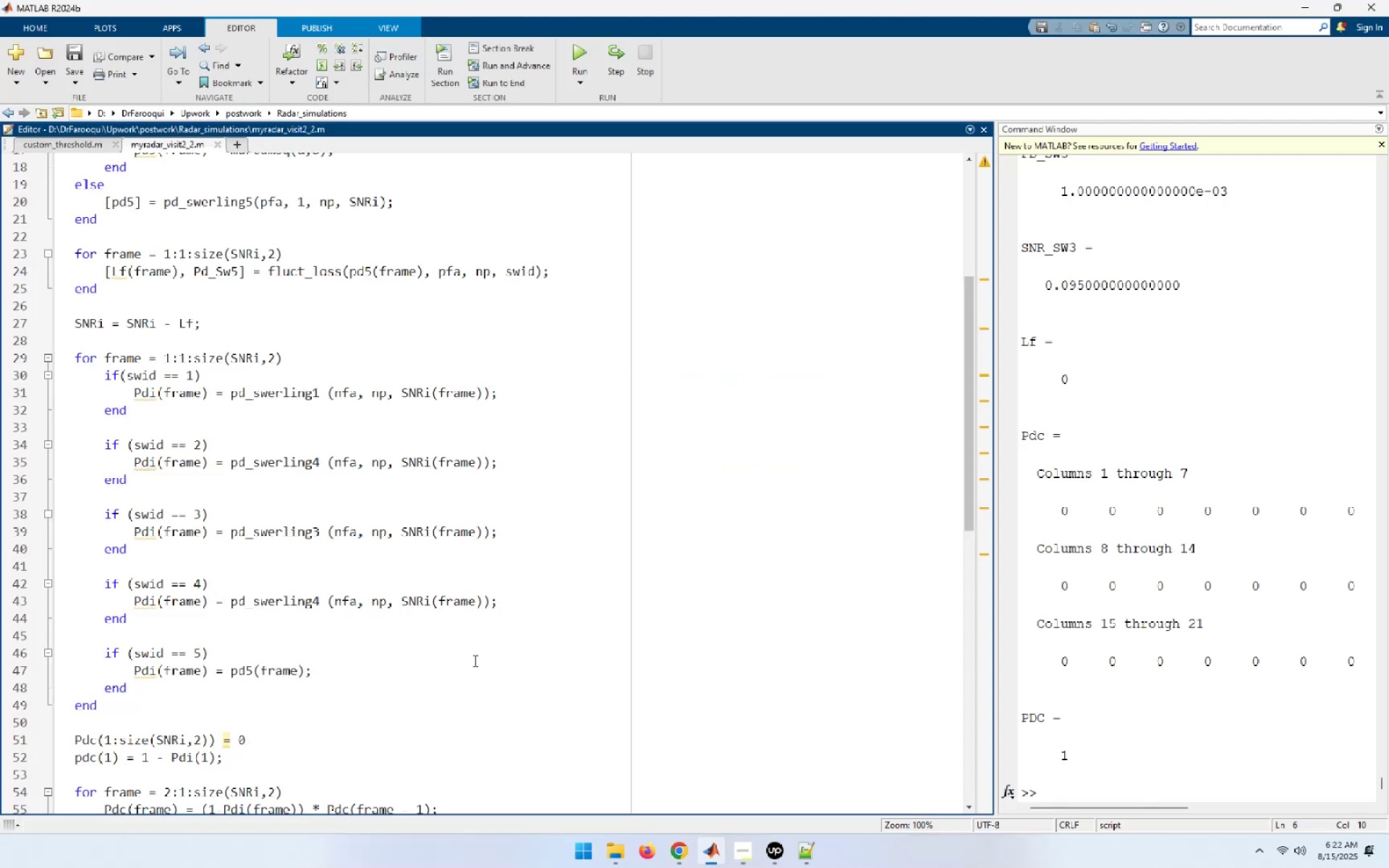 
scroll: coordinate [466, 665], scroll_direction: down, amount: 2.0
 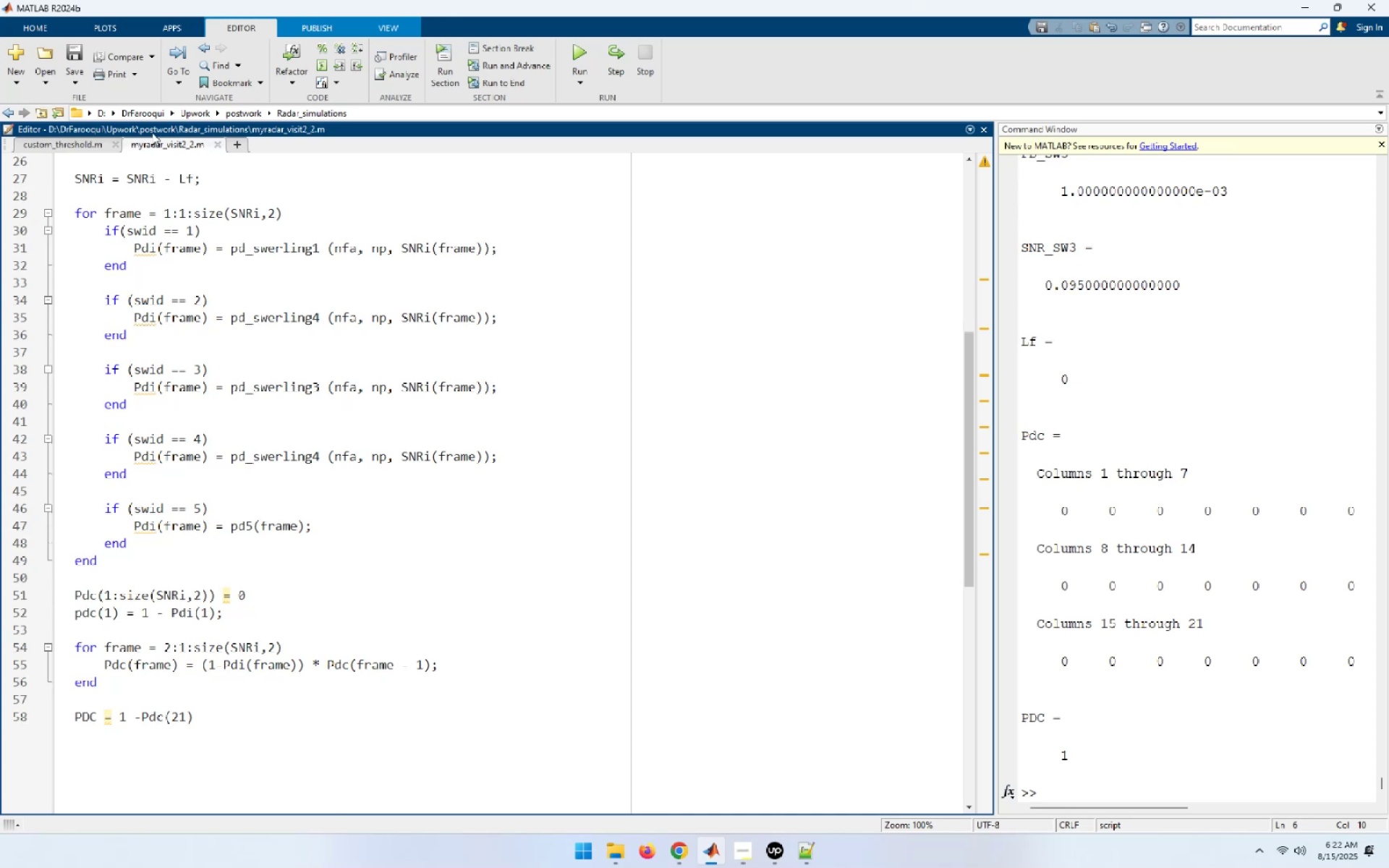 
left_click([72, 43])
 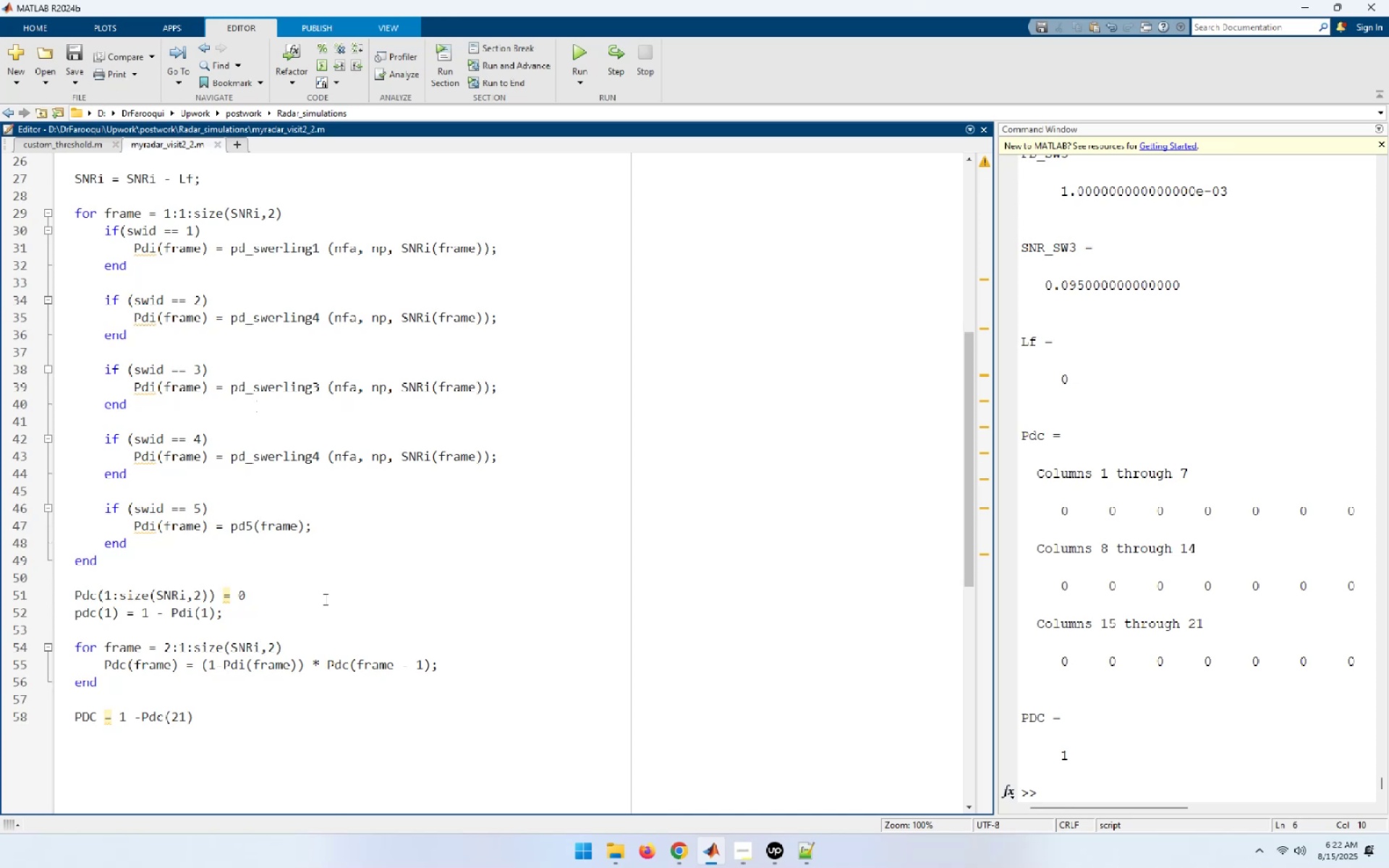 
wait(8.34)
 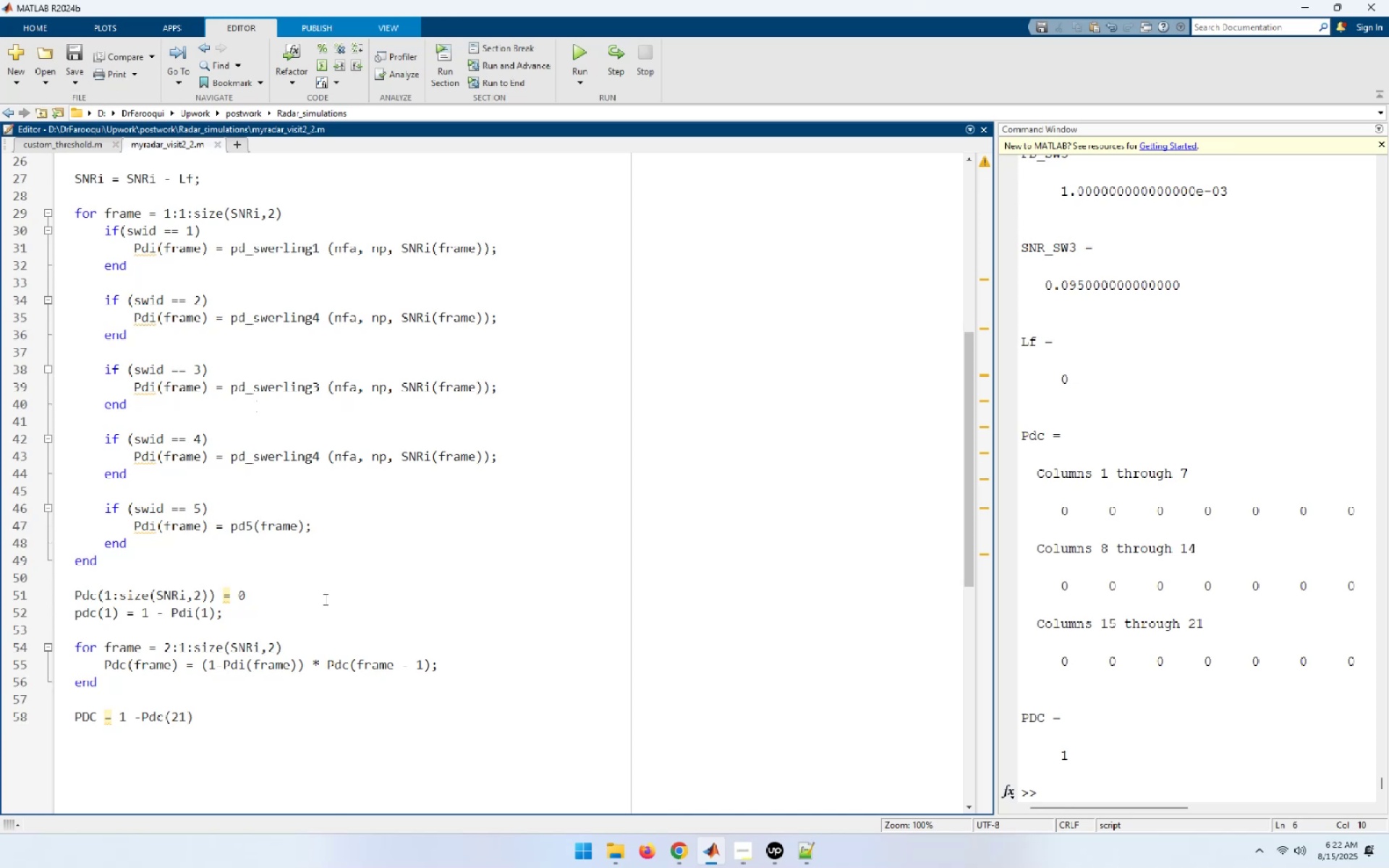 
left_click([220, 145])
 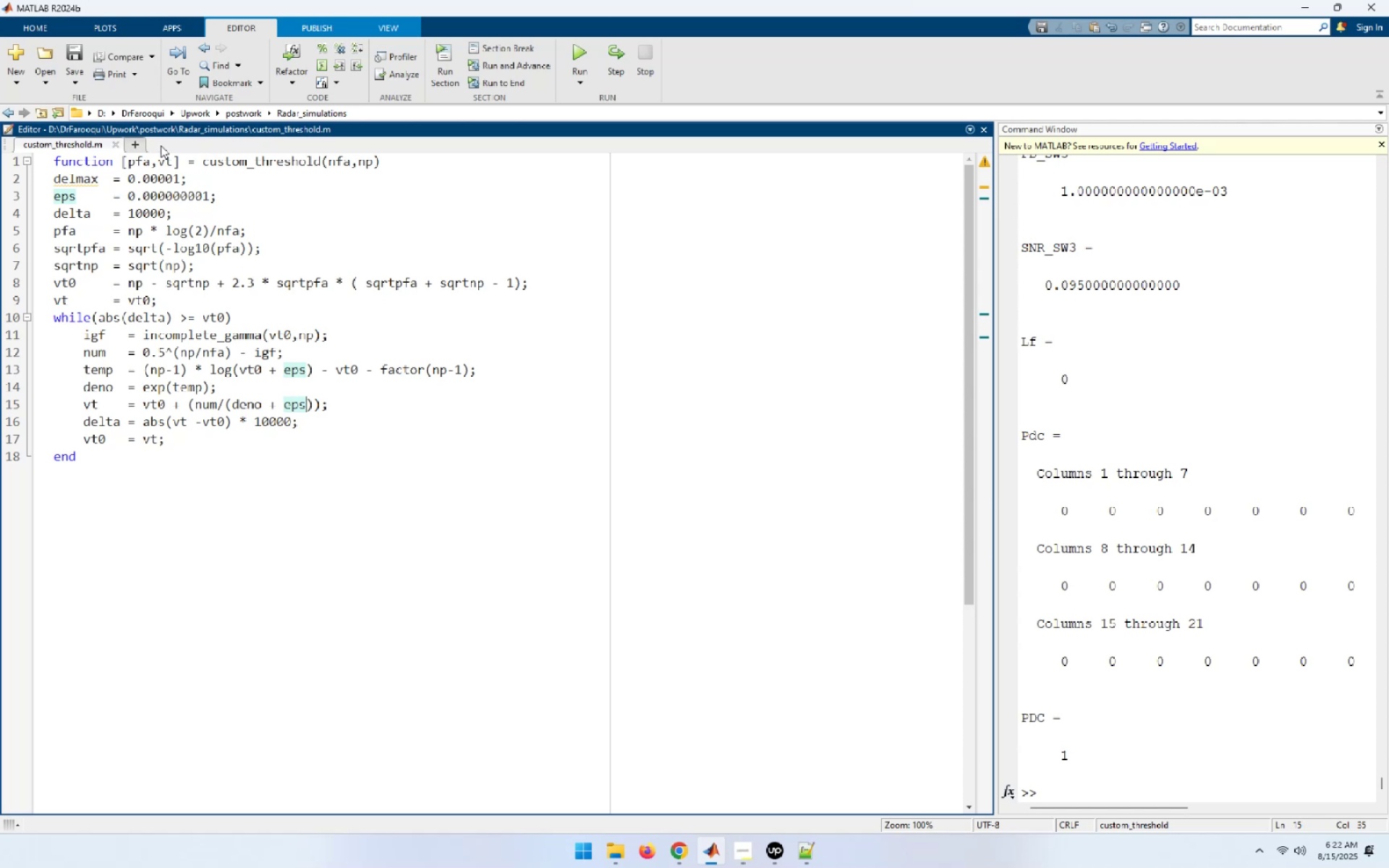 
left_click([140, 147])
 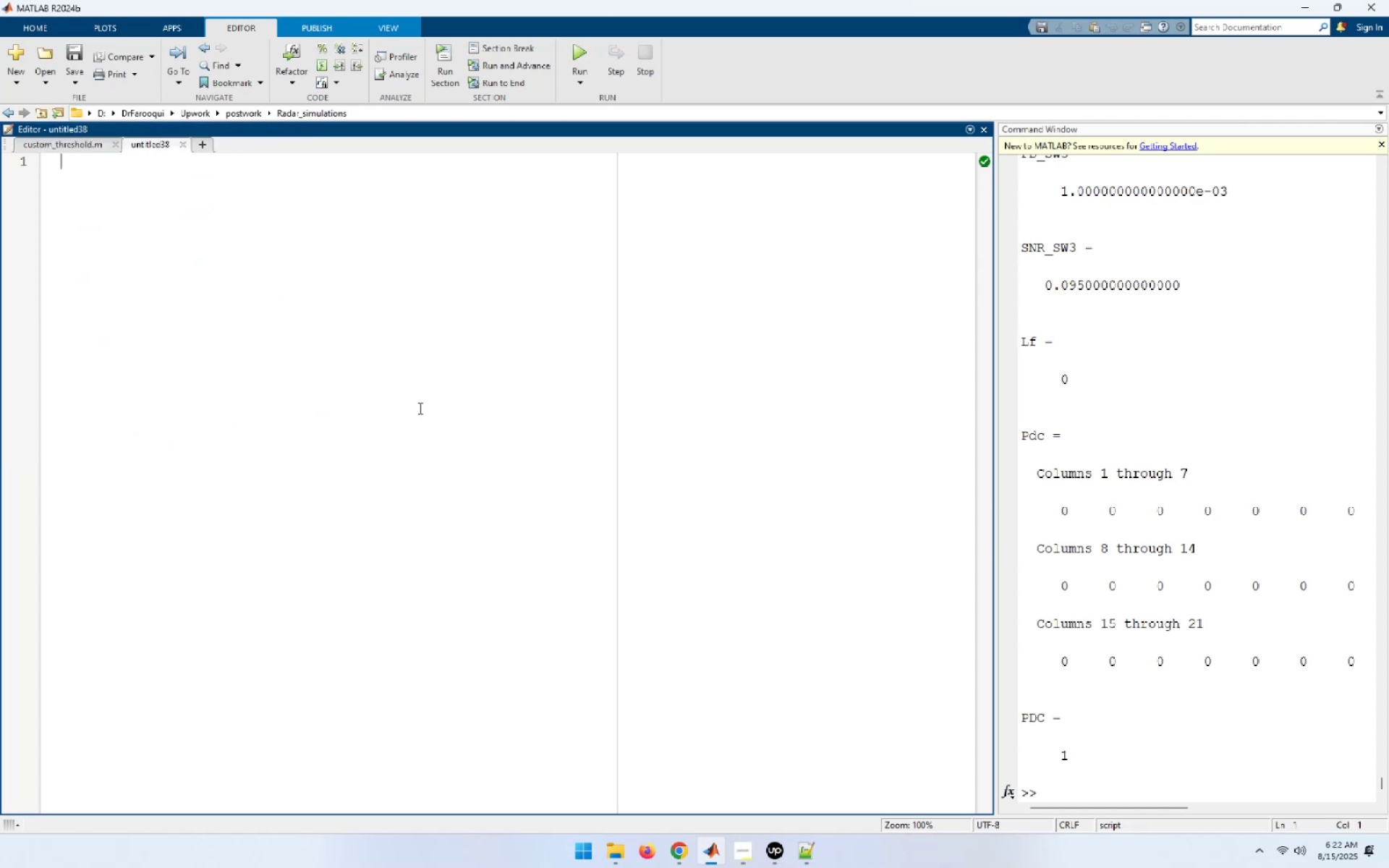 
key(Control+S)
 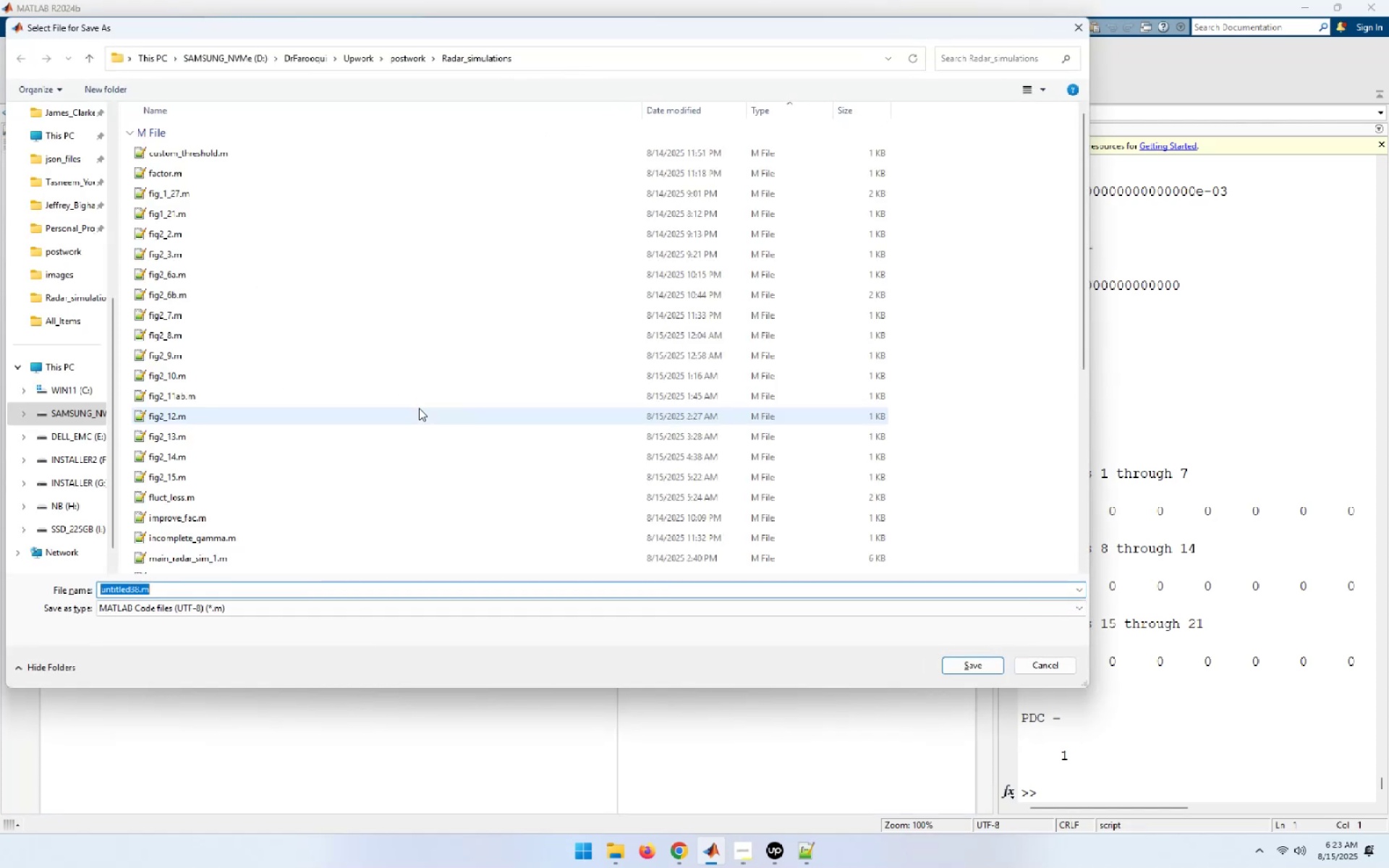 
key(Shift+ArrowLeft)
 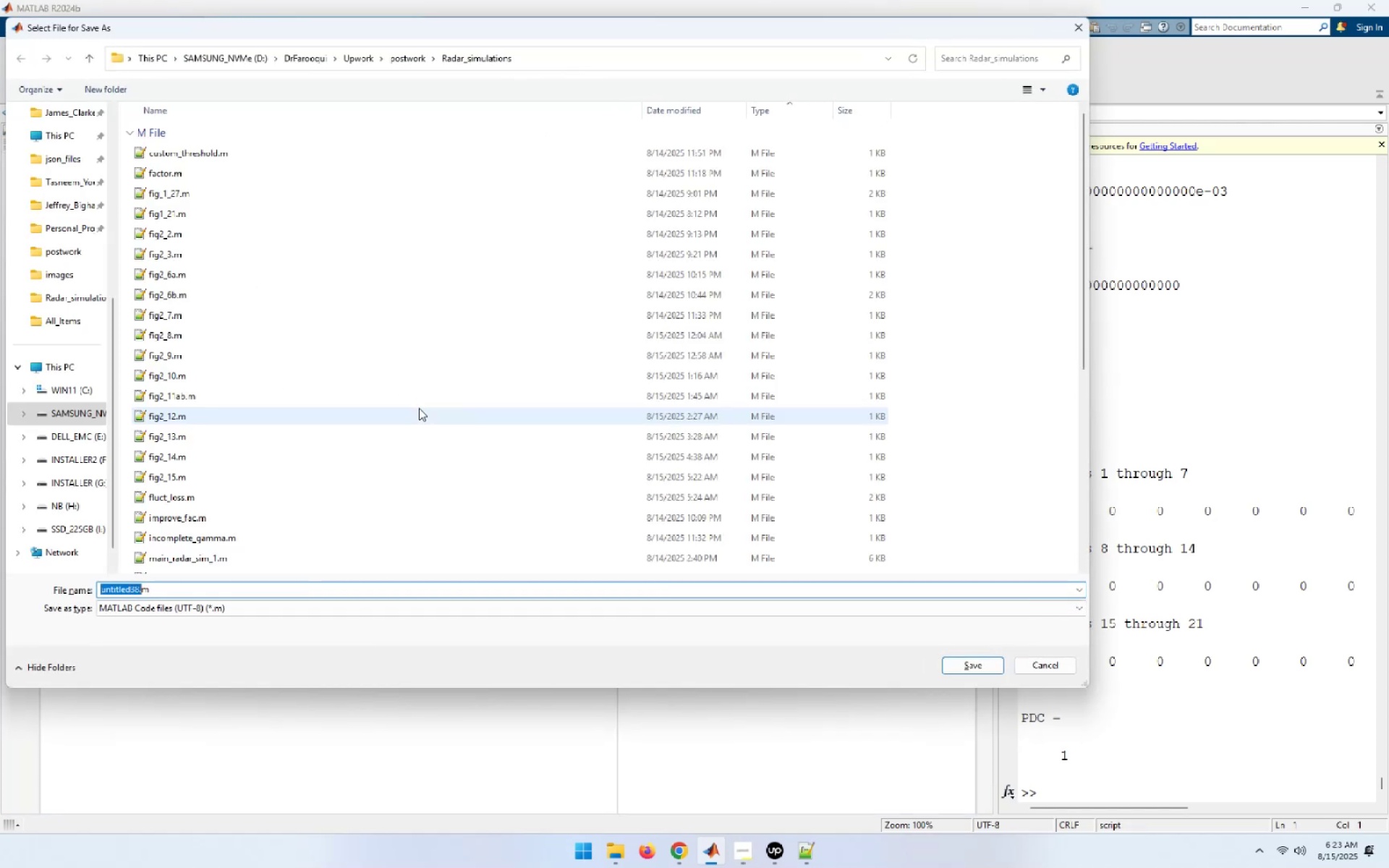 
key(Shift+ArrowLeft)
 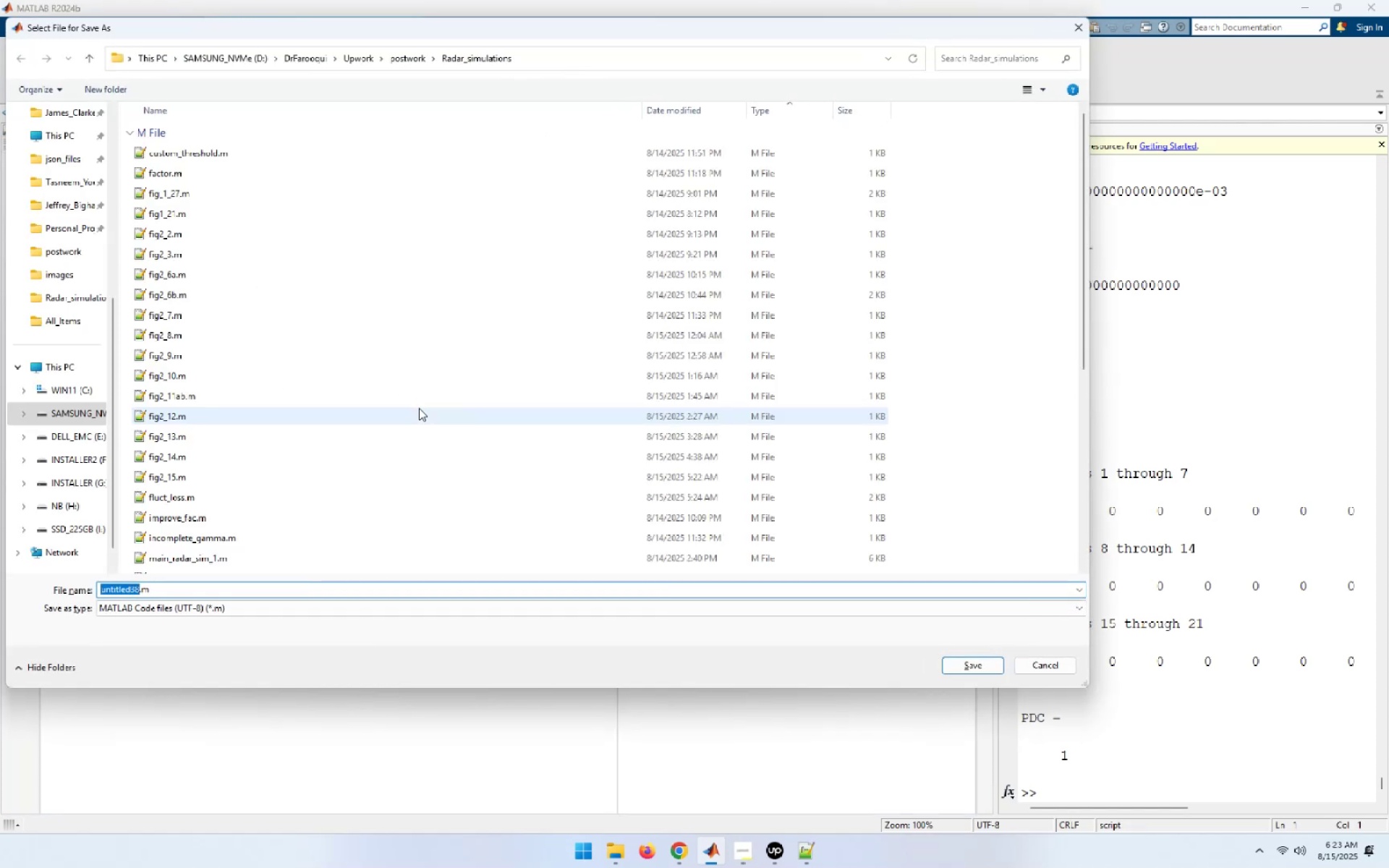 
type(fix)
key(Backspace)
type(g2_21)
 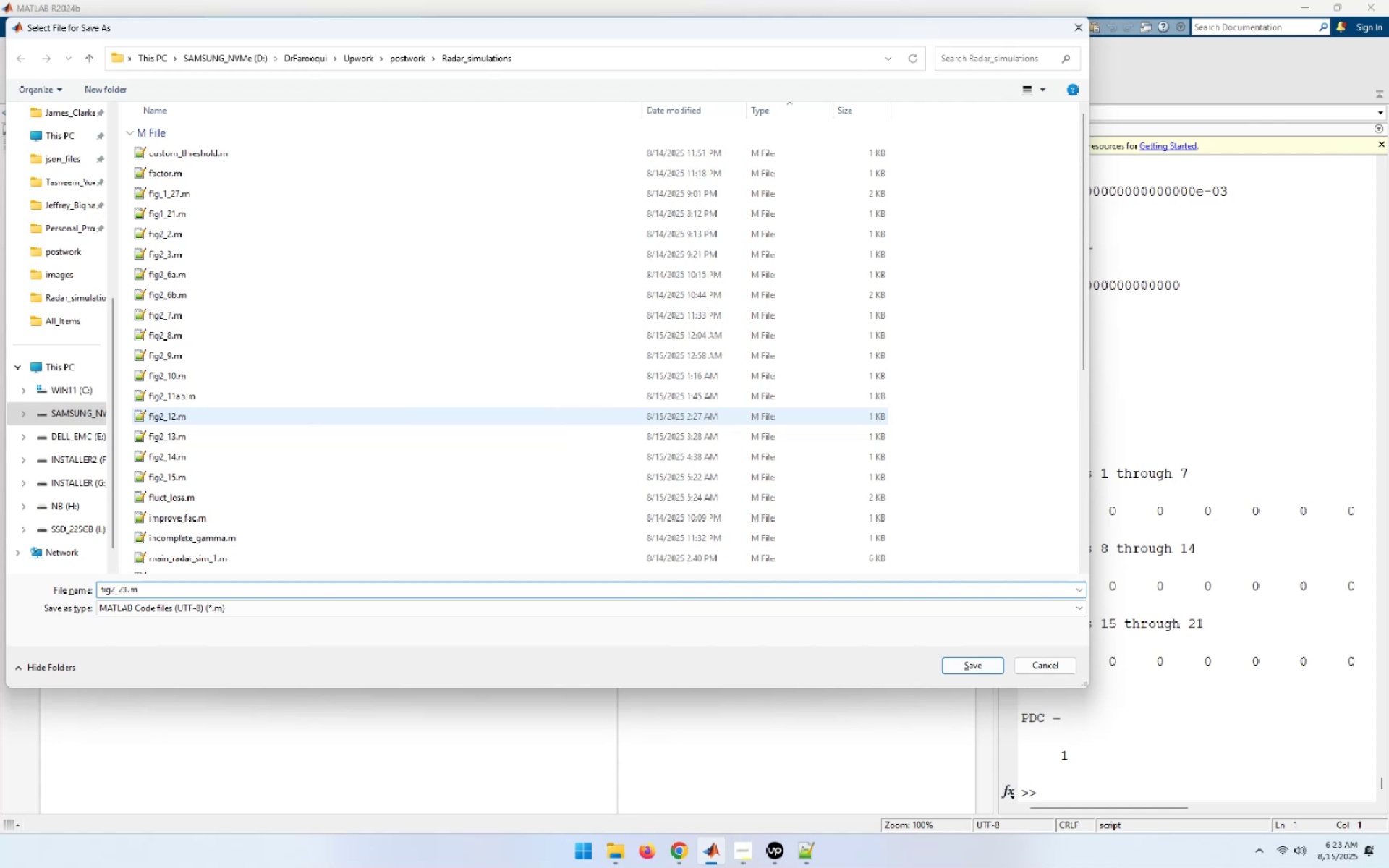 
wait(7.12)
 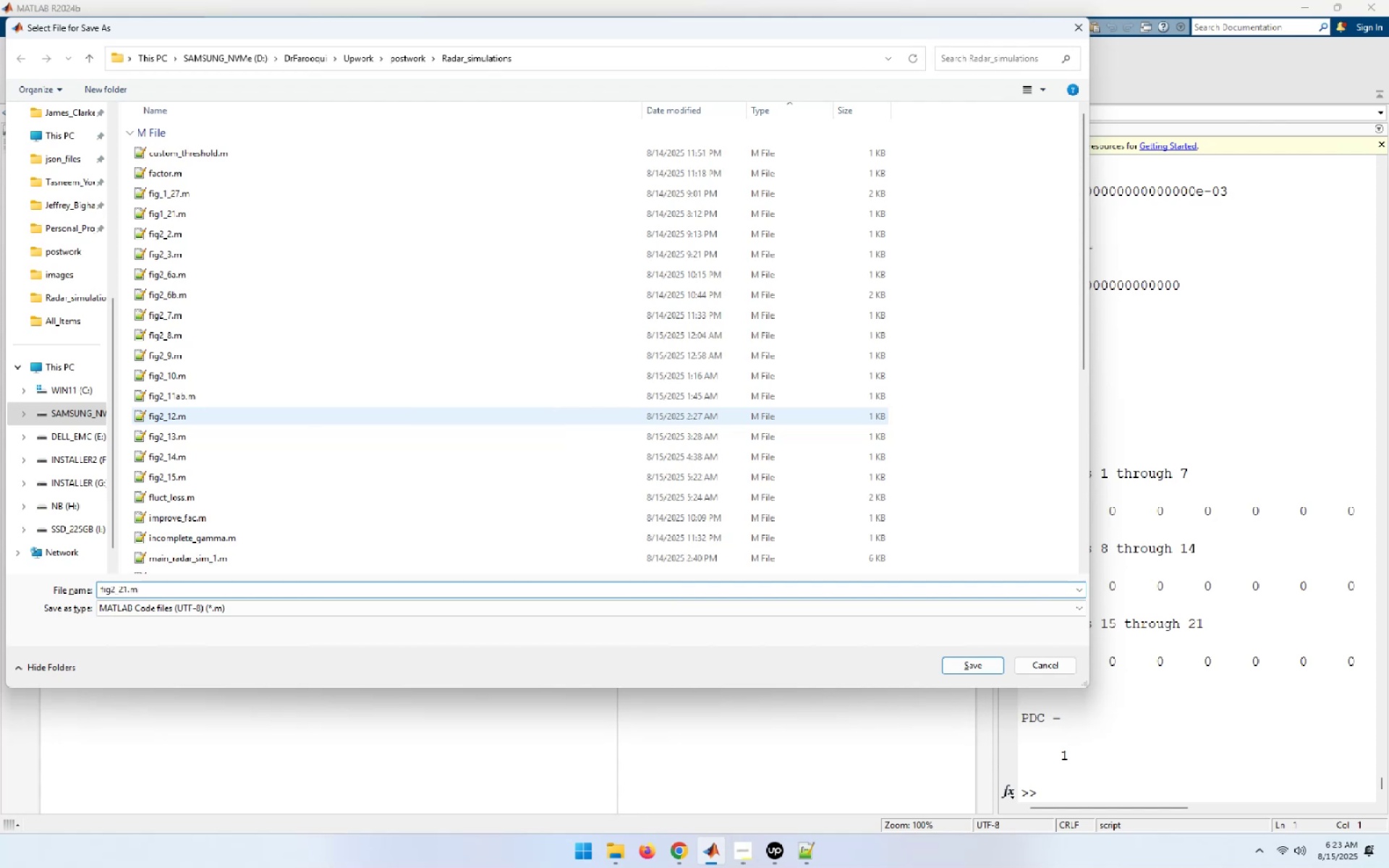 
key(NumpadEnter)
type(close all;)
 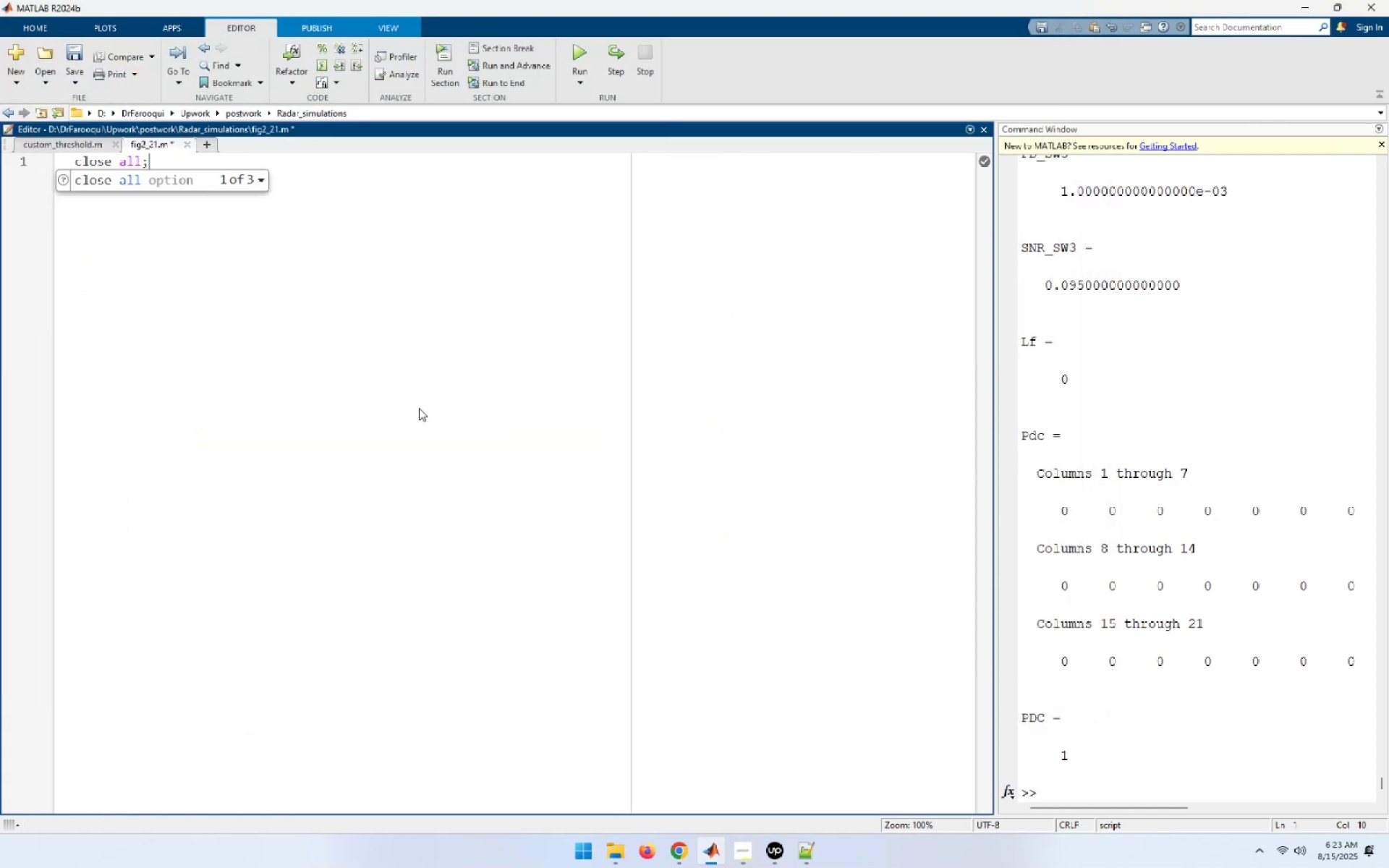 
key(Enter)
 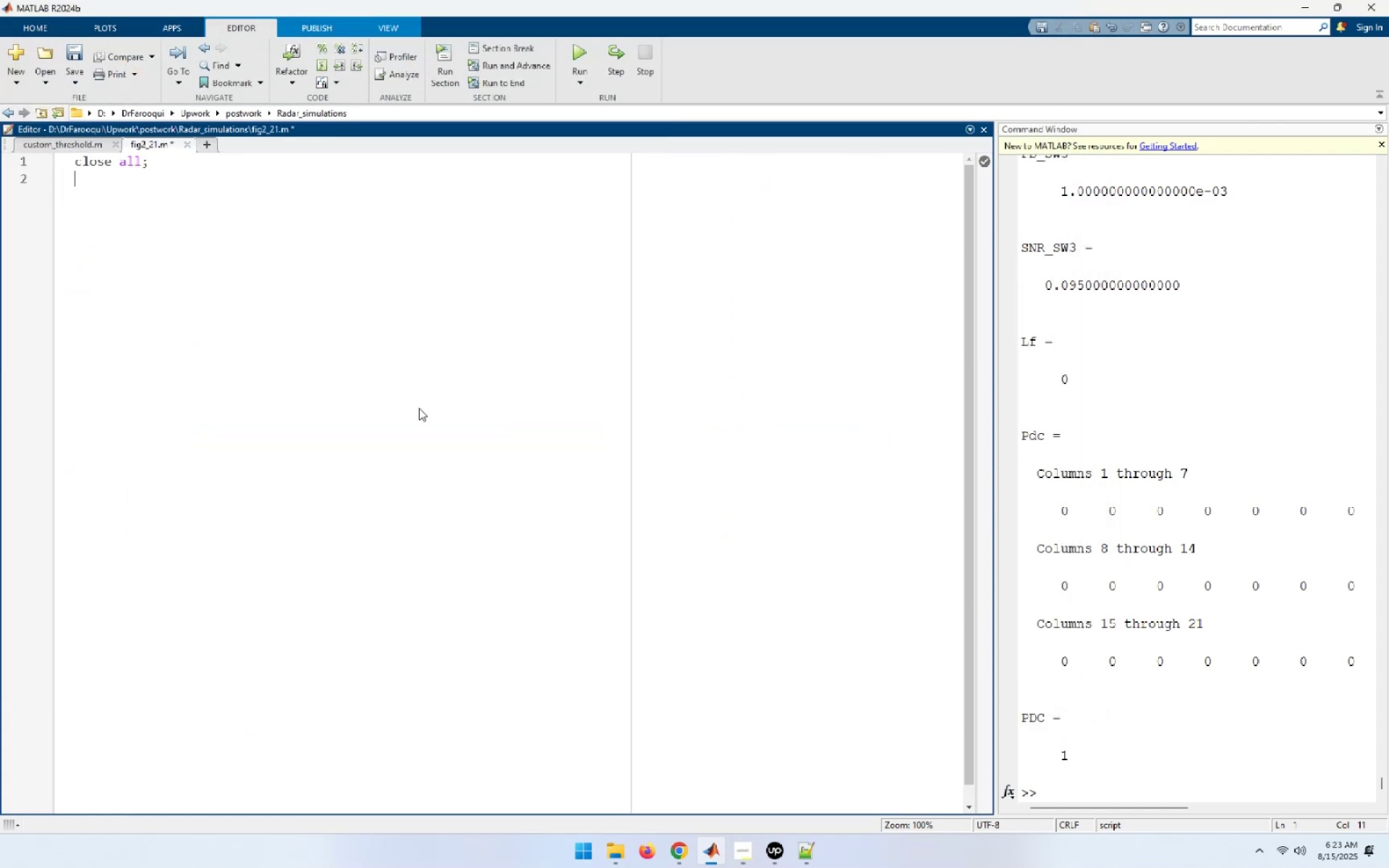 
type(clear all;)
 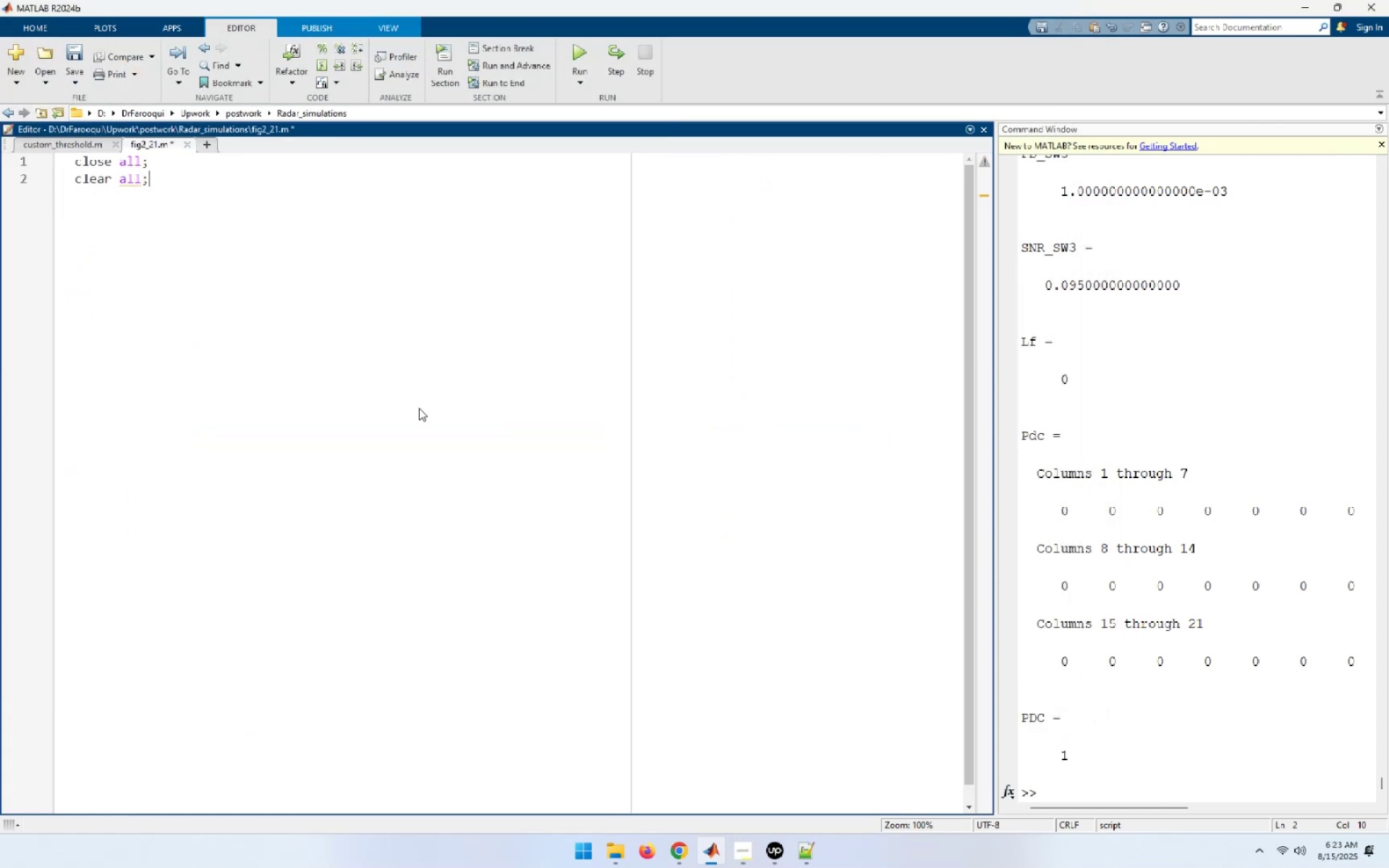 
key(Enter)
 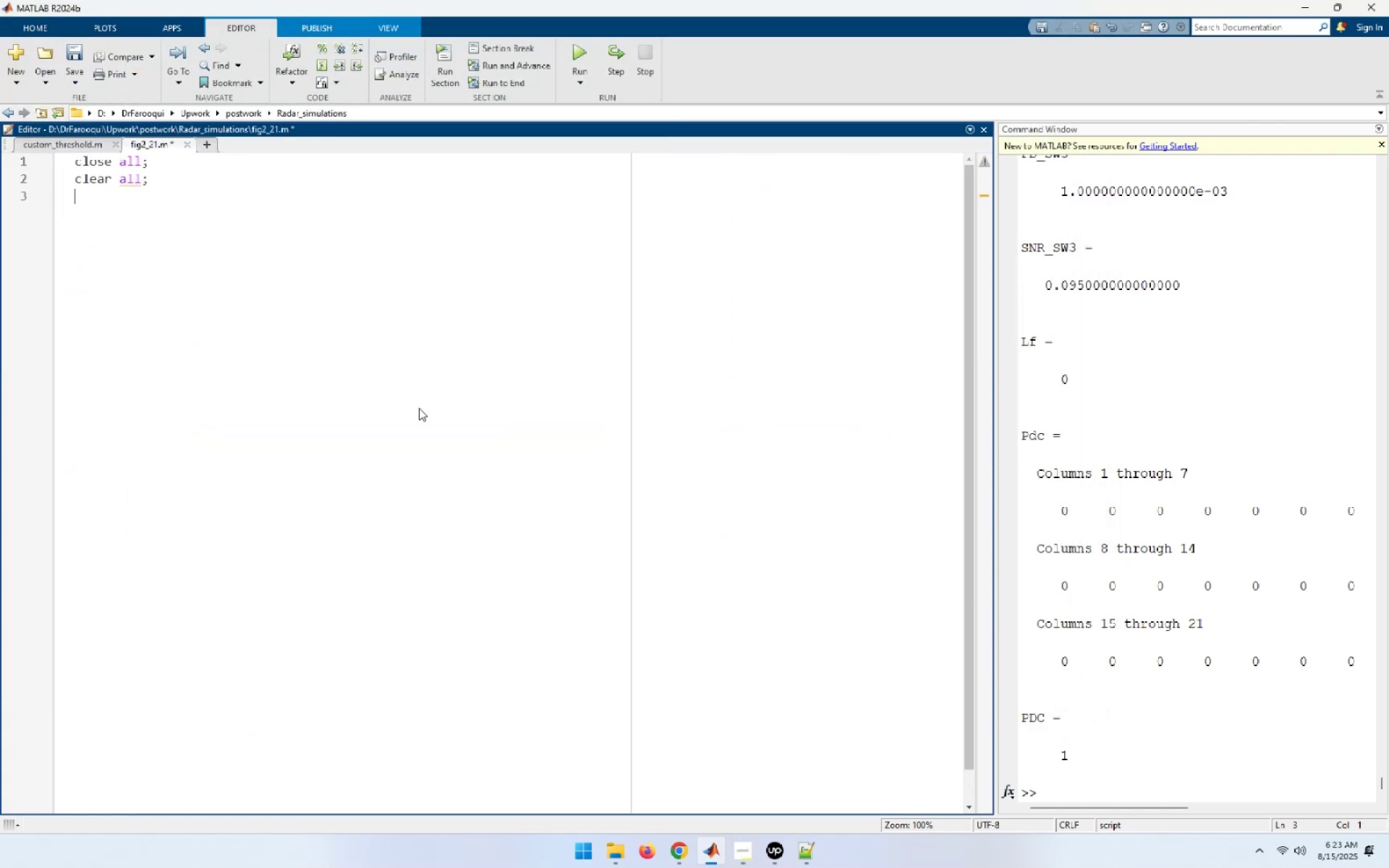 
key(Enter)
 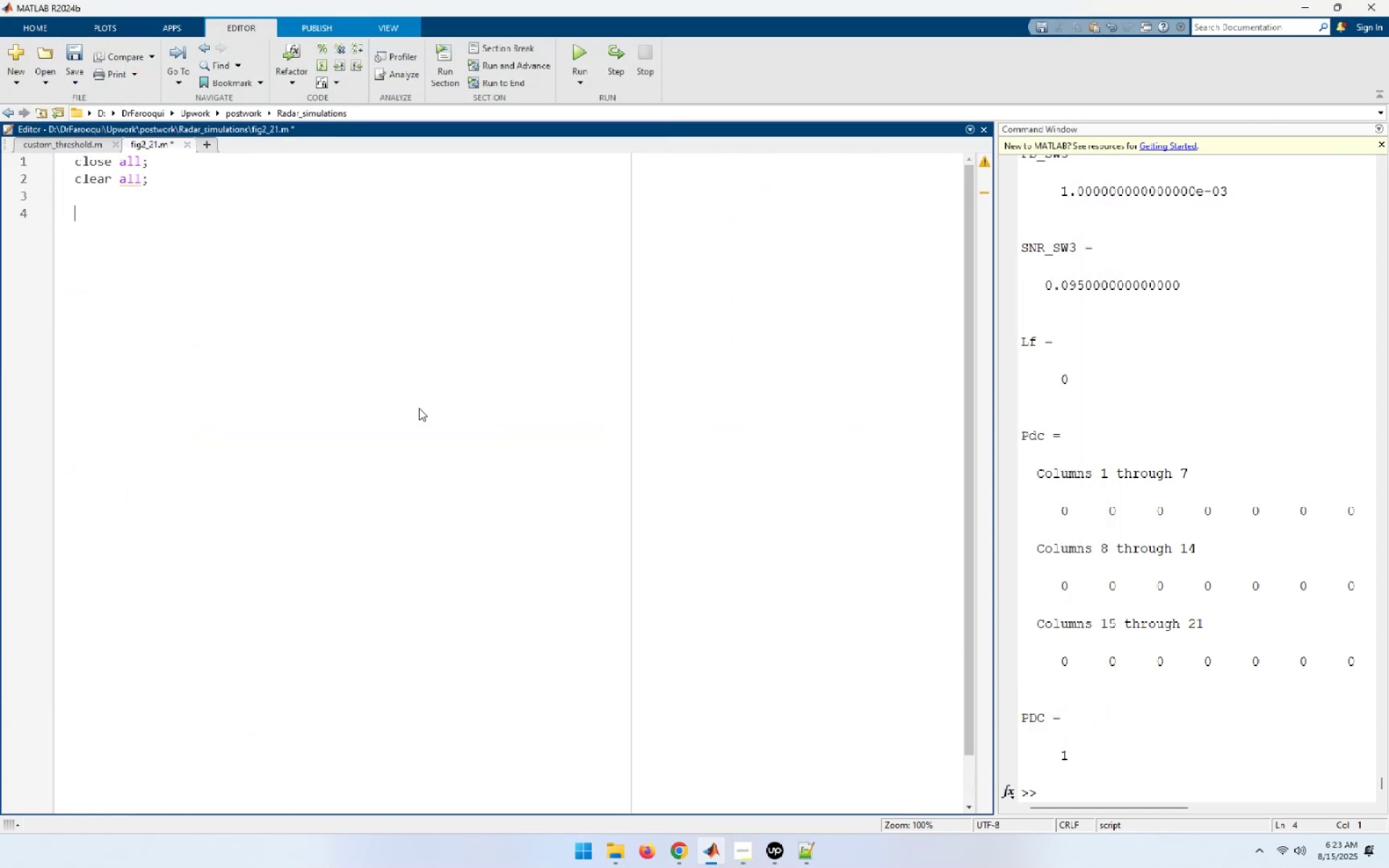 
type(np = 4;)
 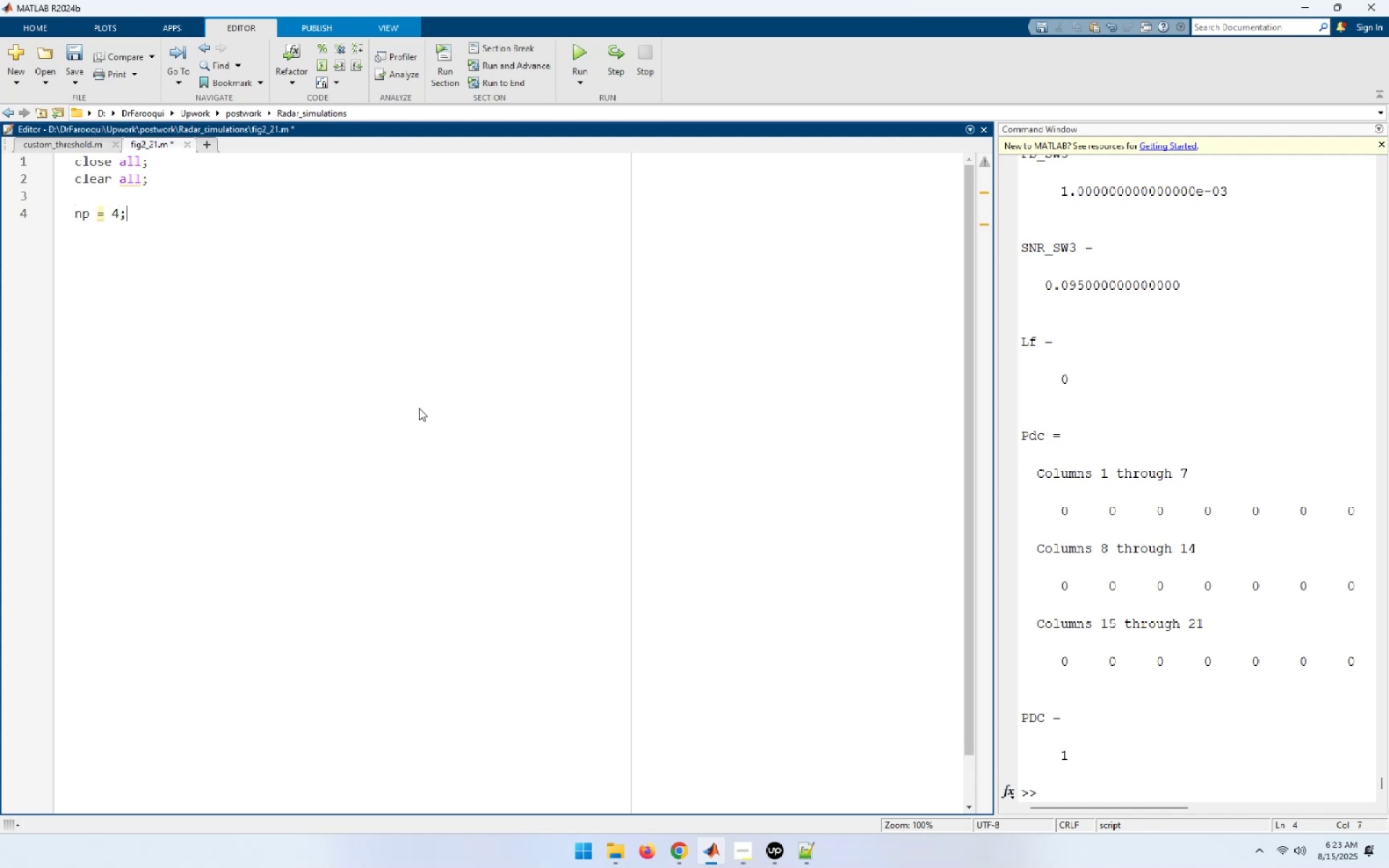 
key(Enter)
 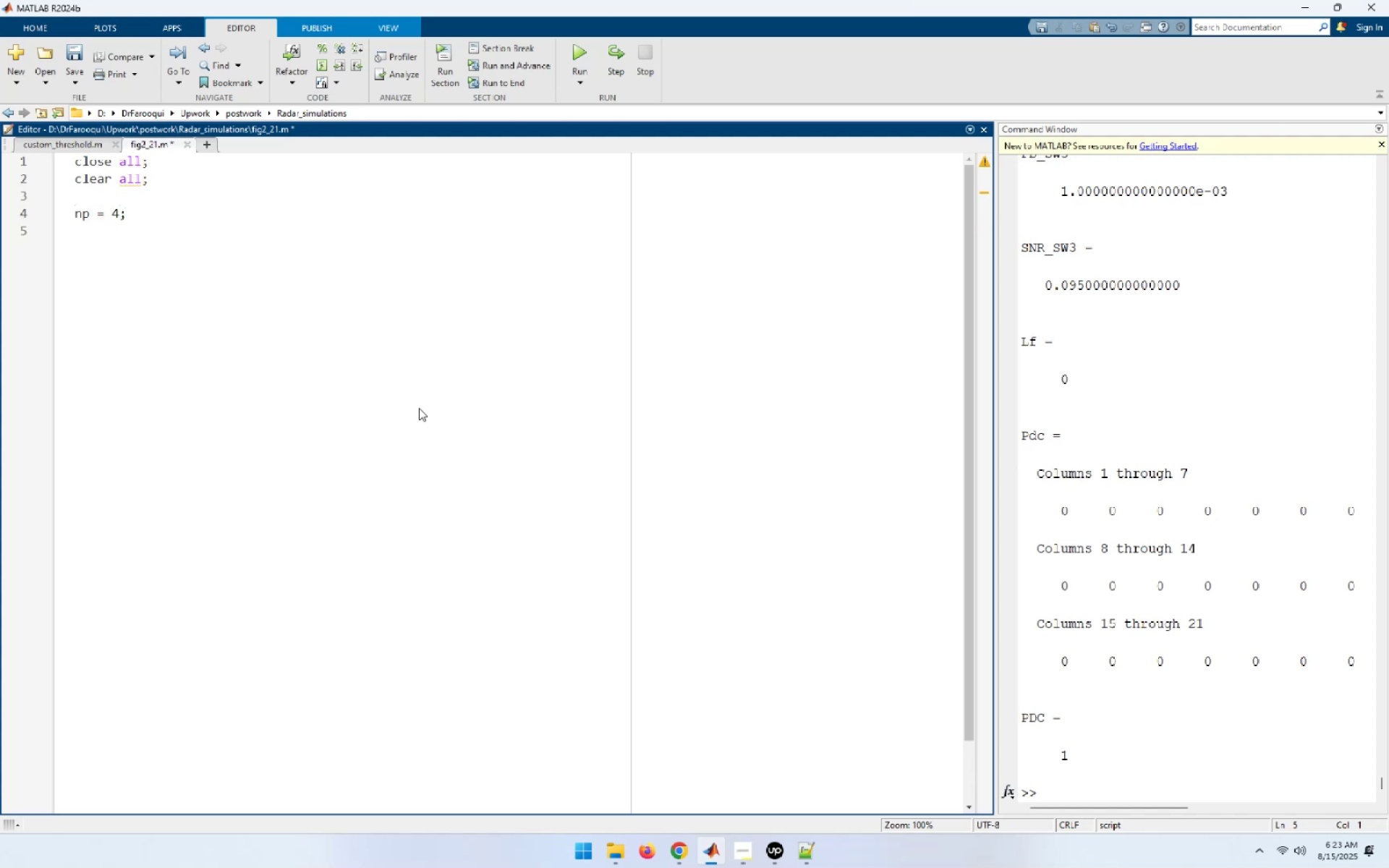 
type(pfa = 1e7;)
 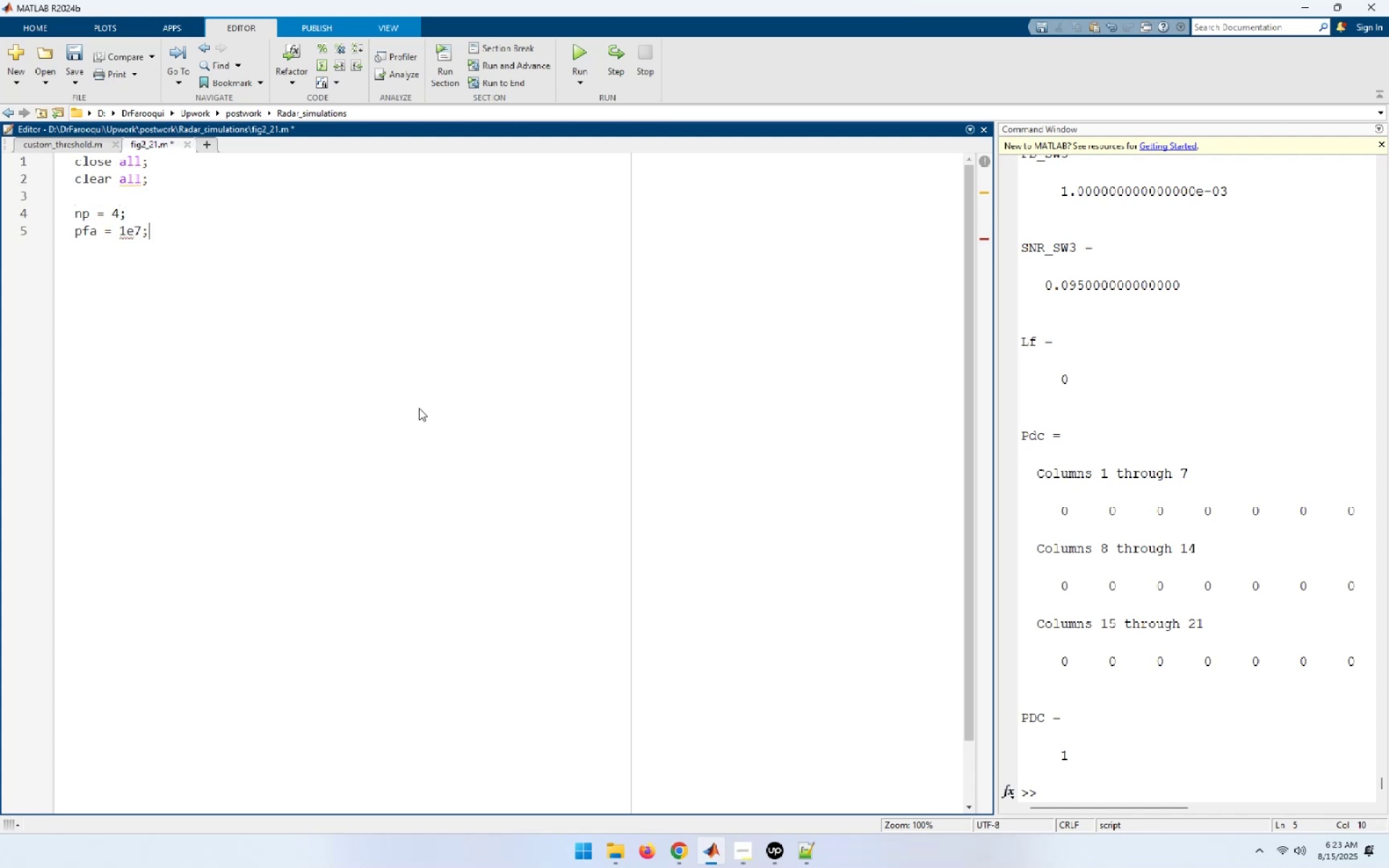 
key(Enter)
 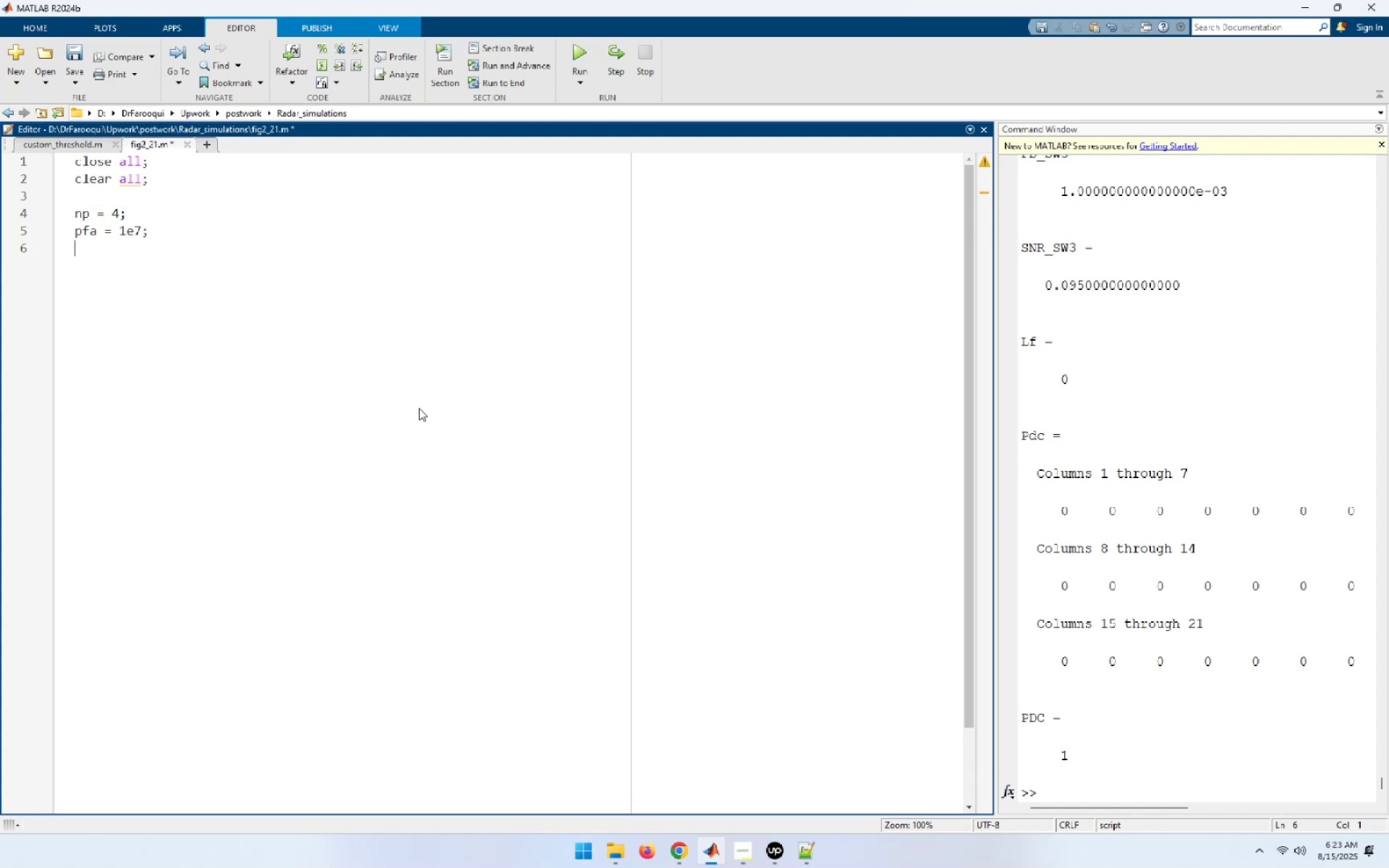 
key(ArrowLeft)
 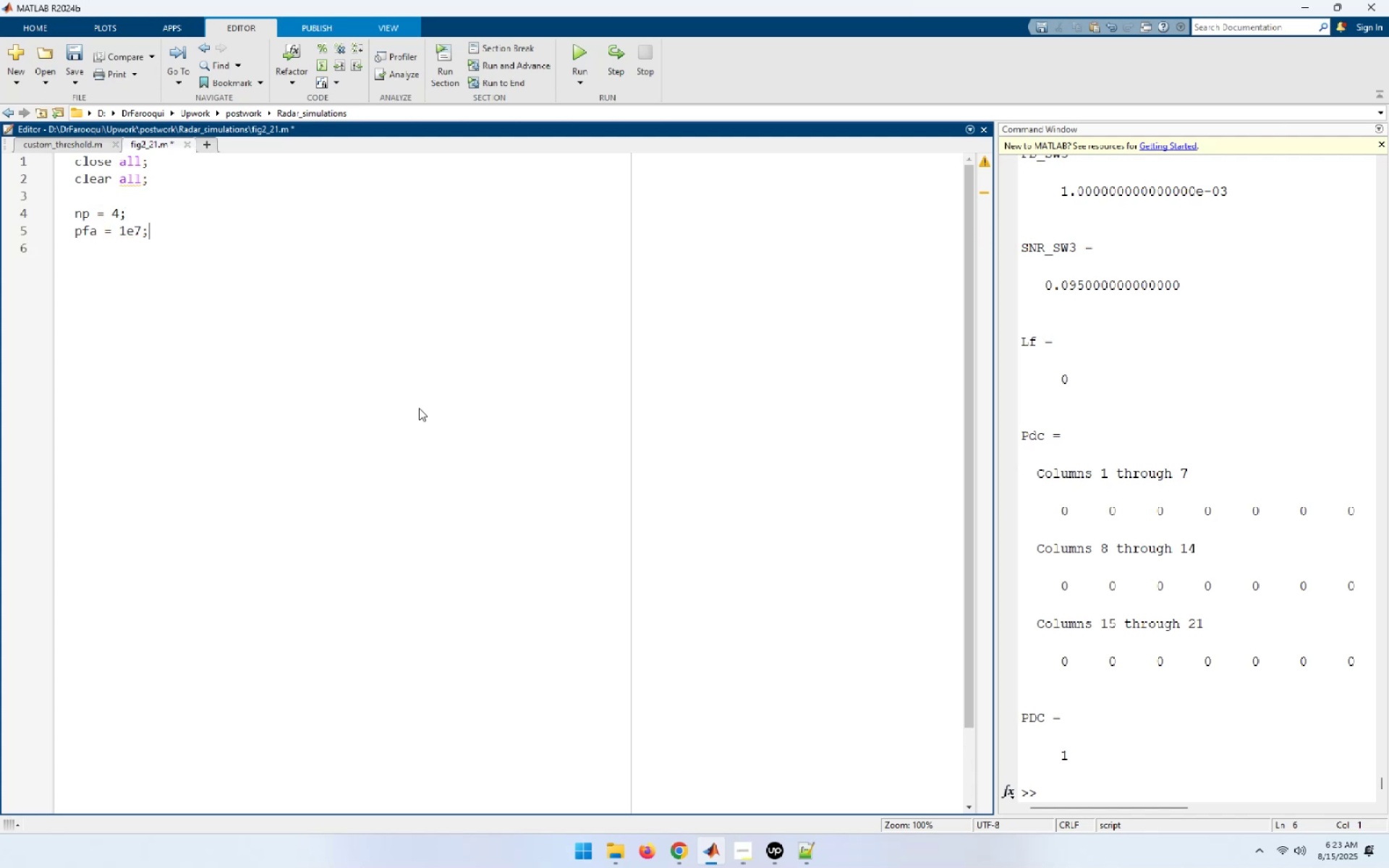 
key(ArrowLeft)
 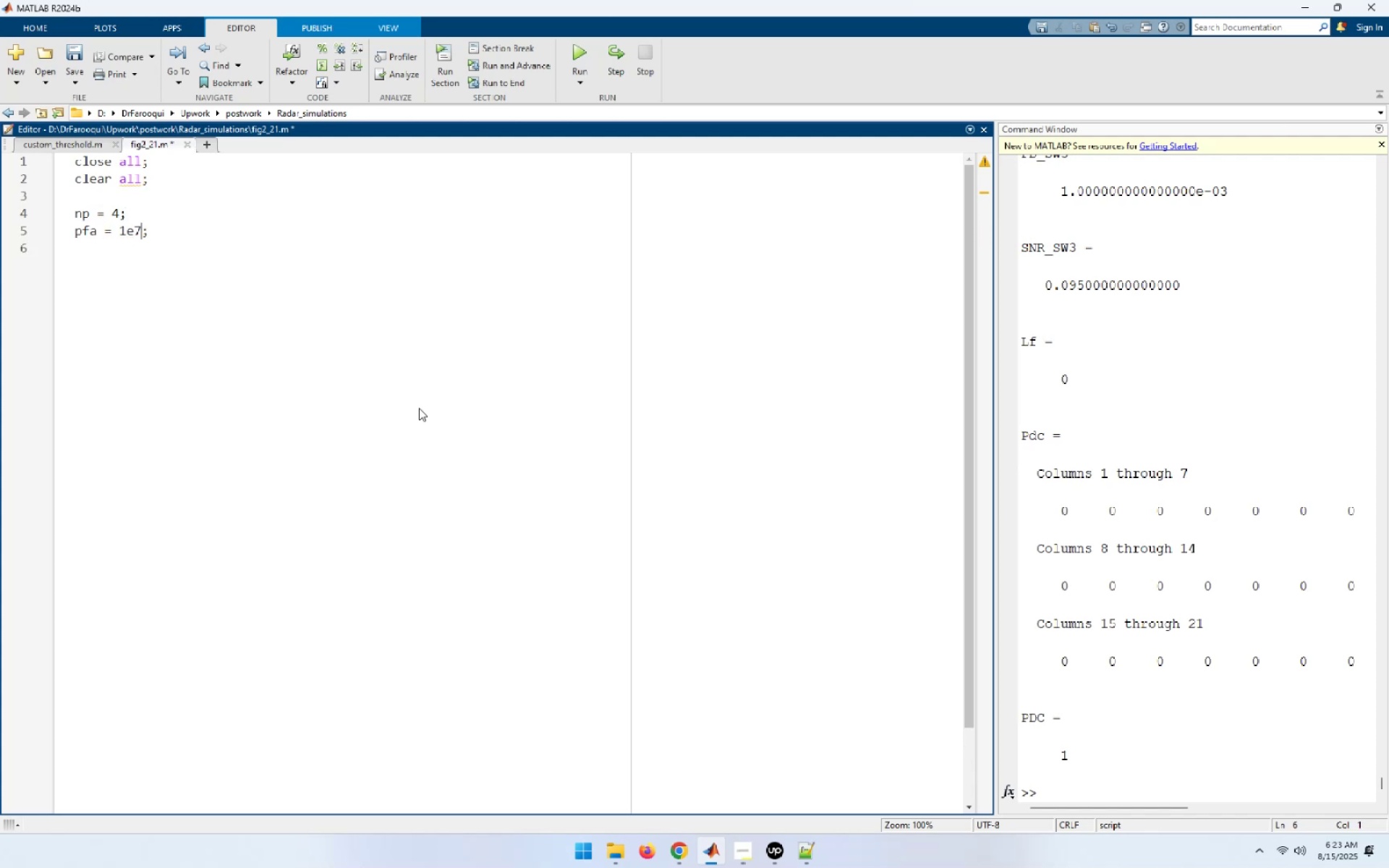 
key(ArrowLeft)
 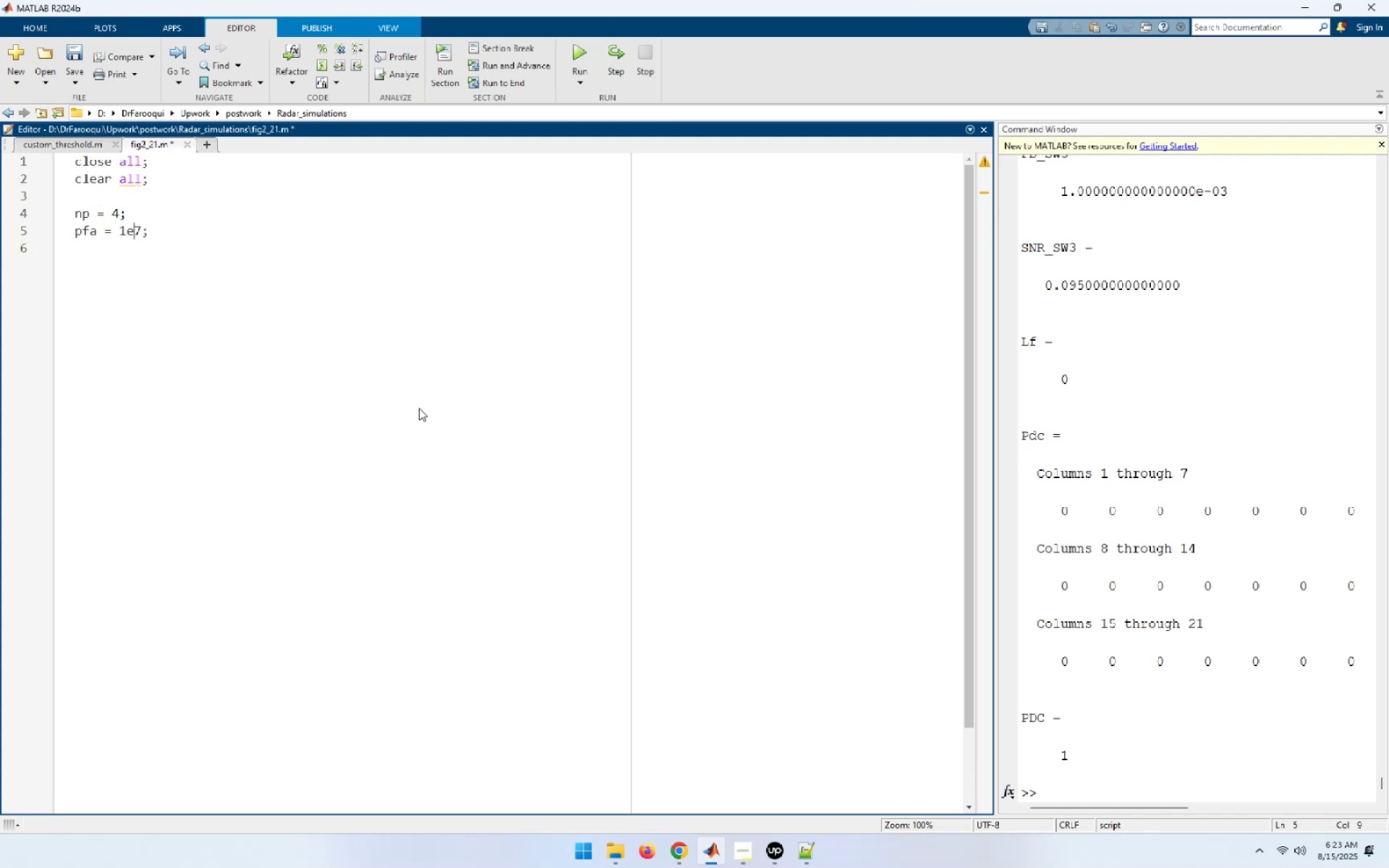 
key(Minus)
 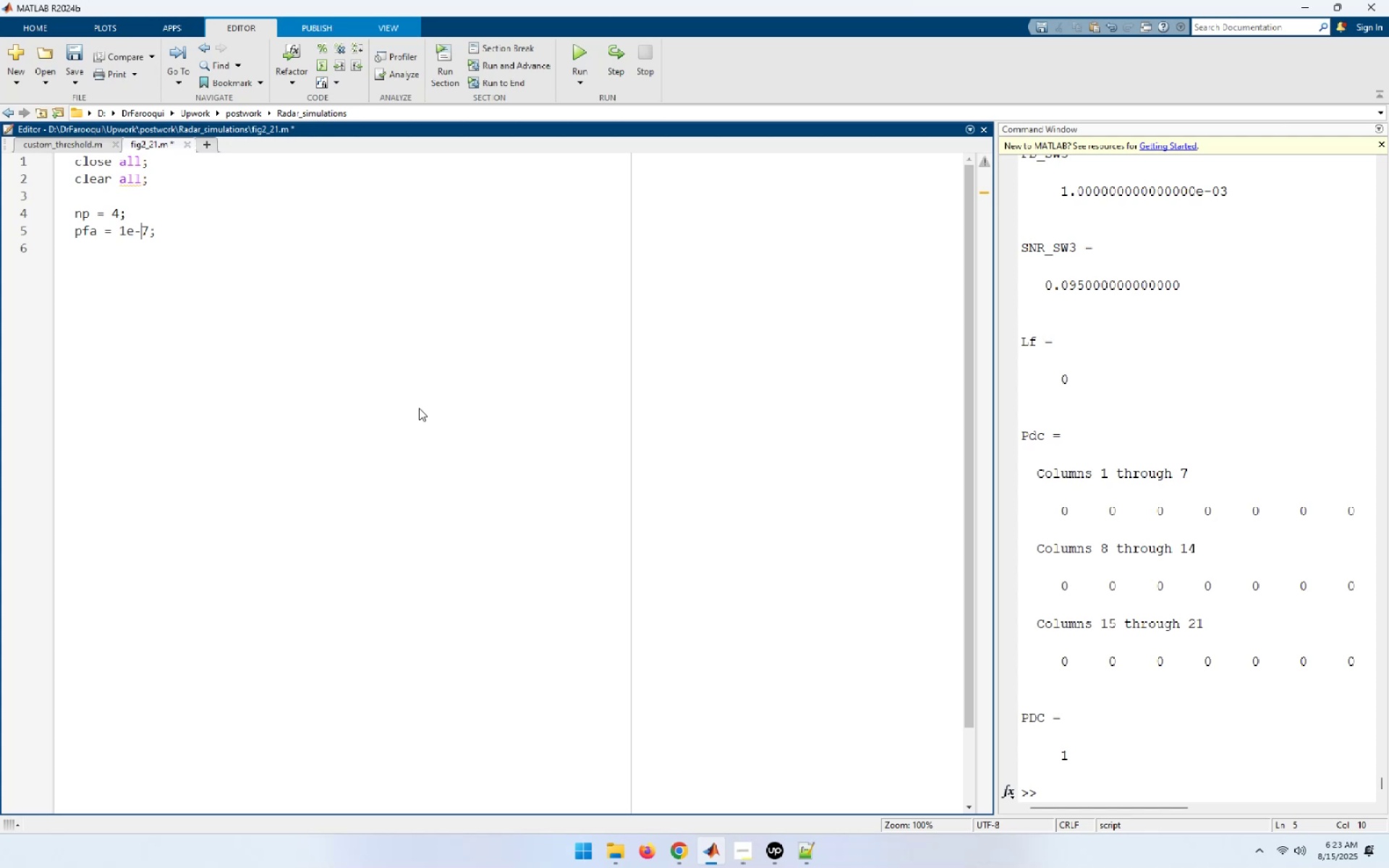 
key(ArrowDown)
 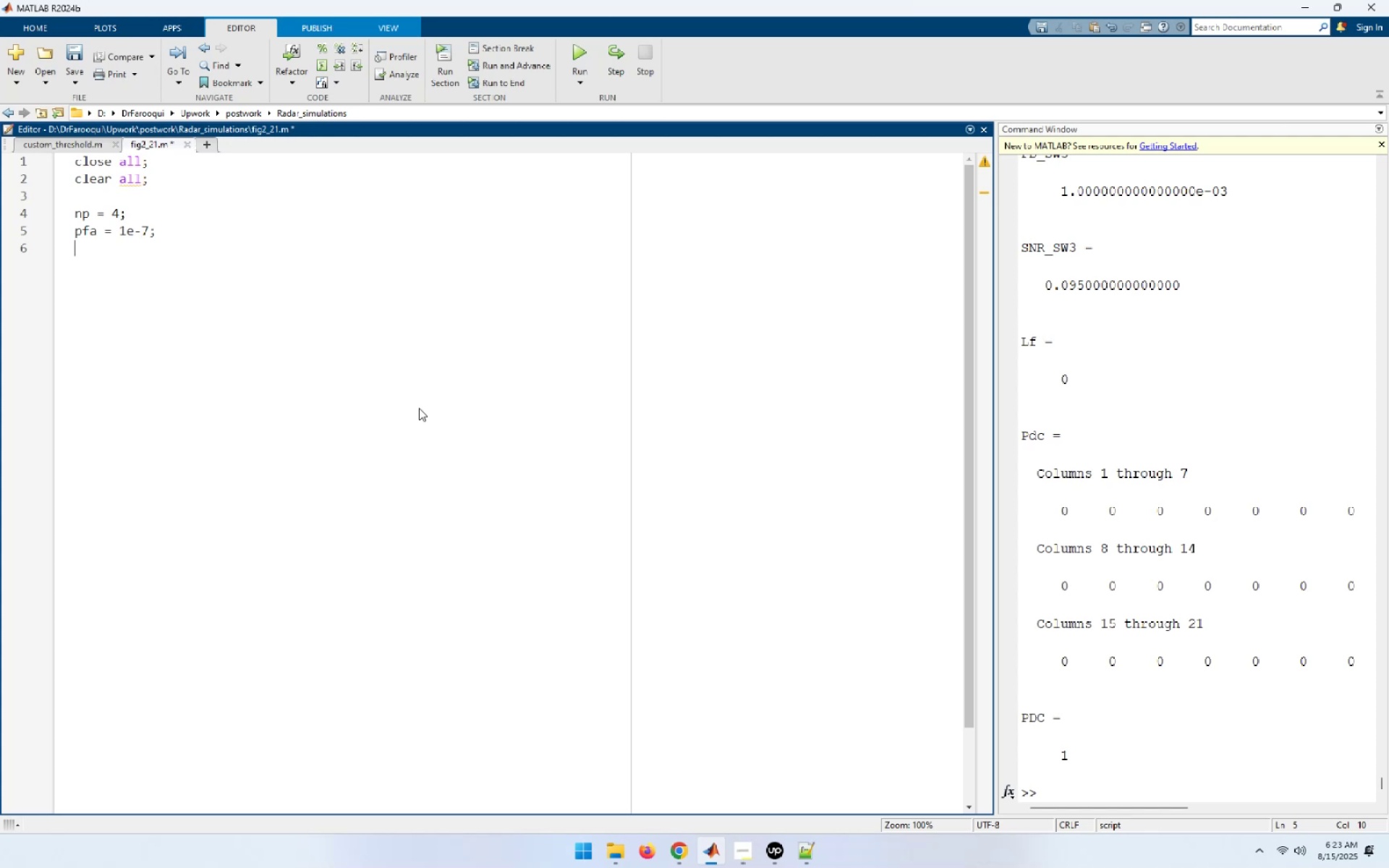 
key(ArrowDown)
 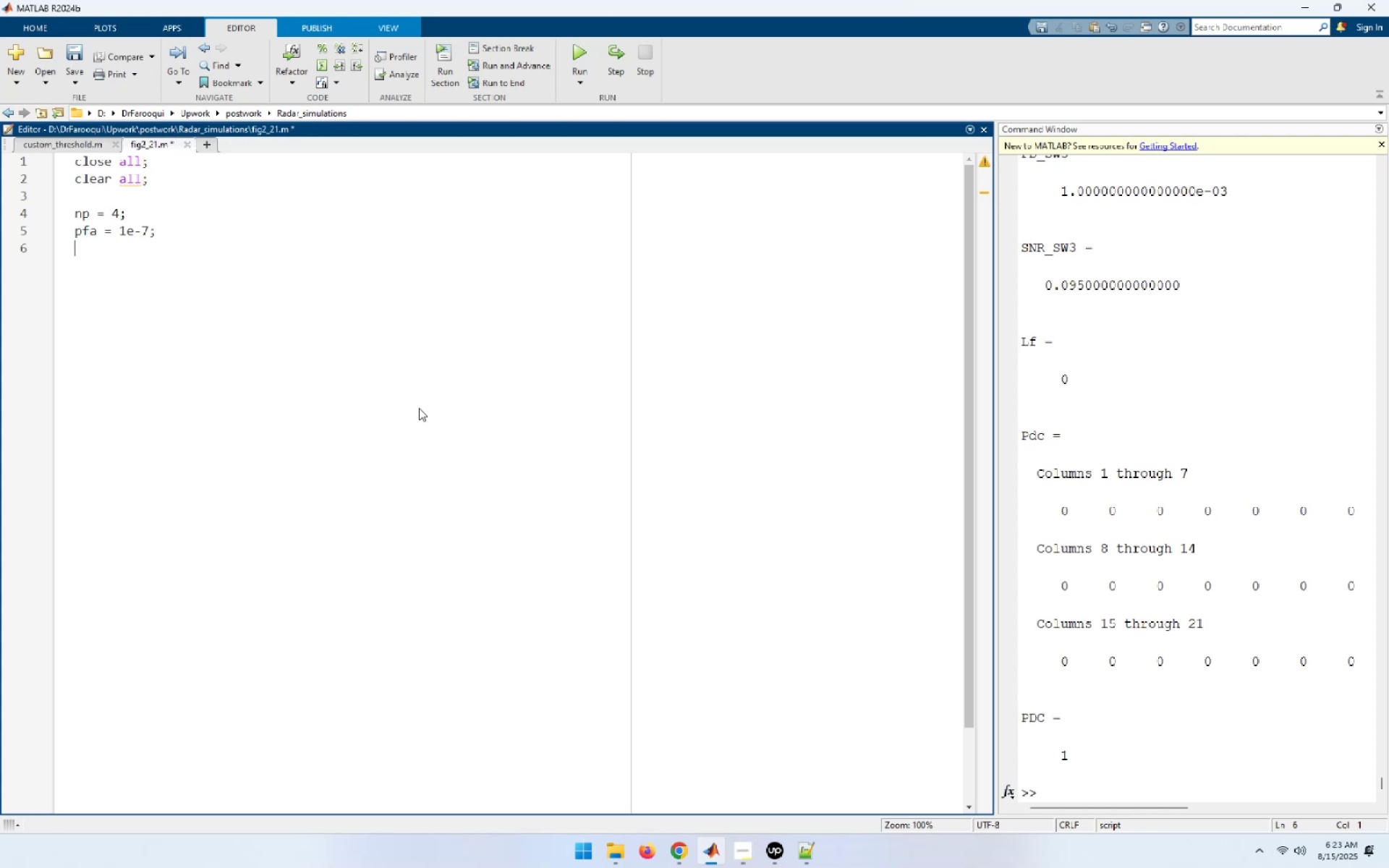 
type(pdm = 0.99945;)
 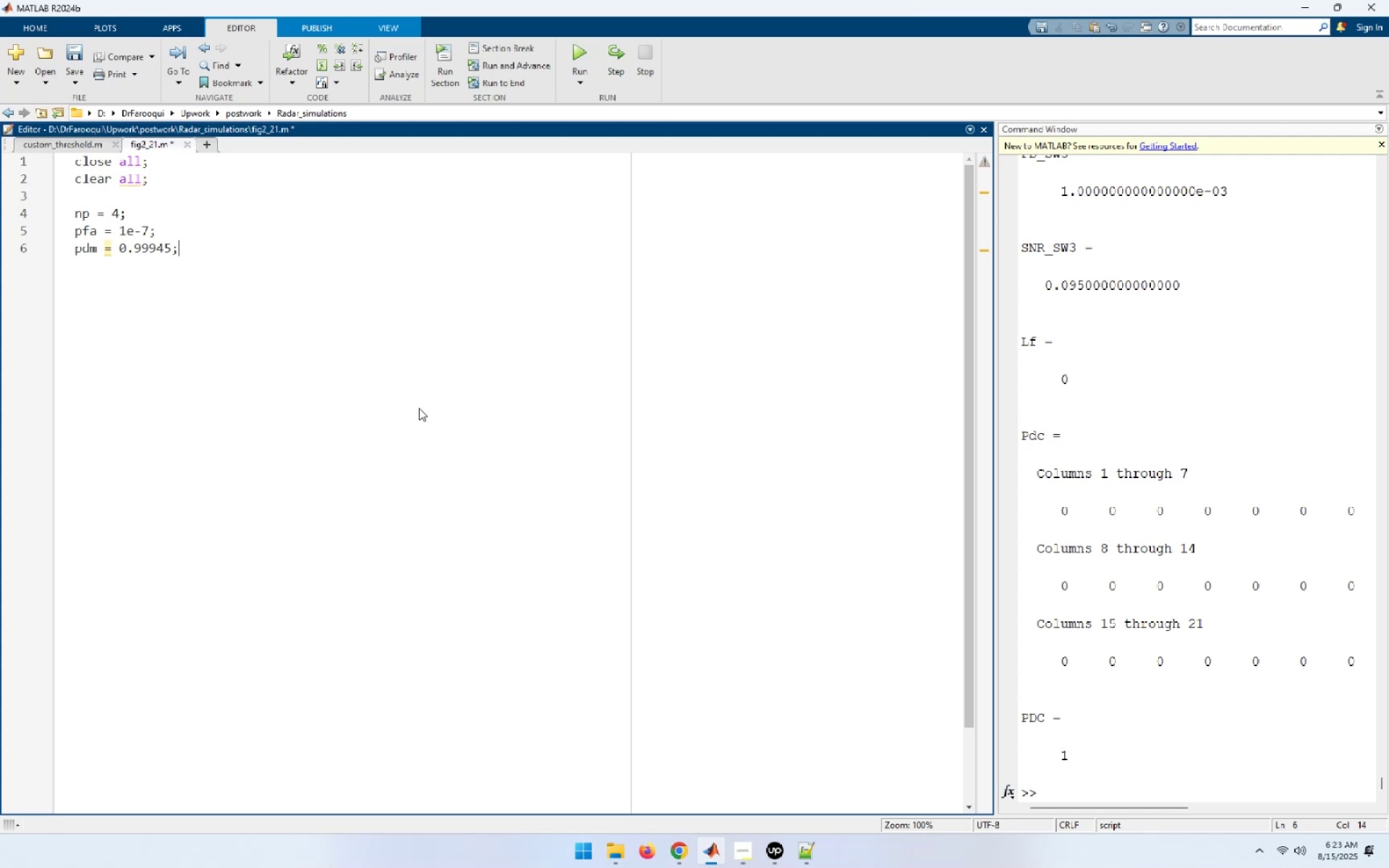 
key(Enter)
 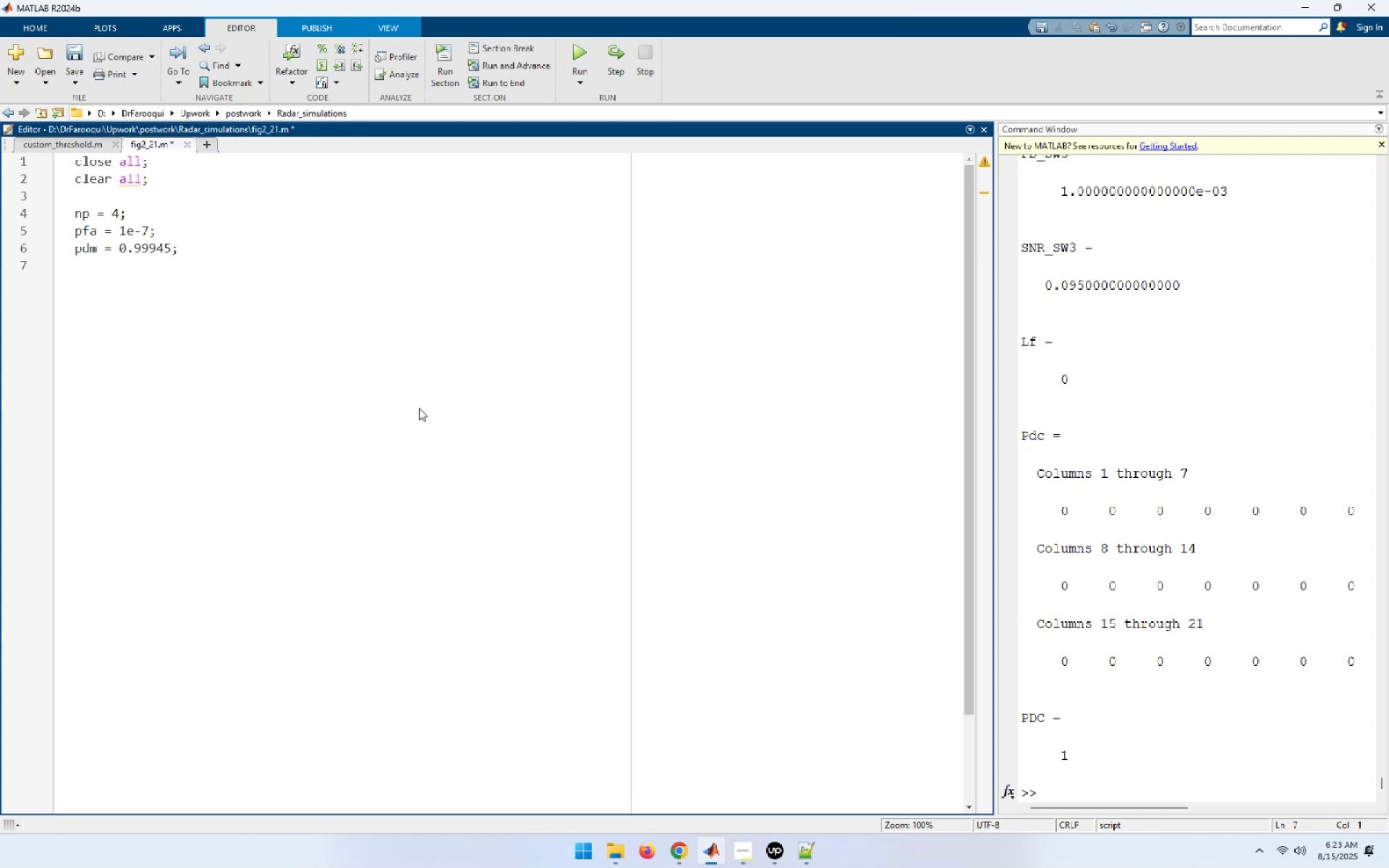 
type(pda = 0.99812;)
 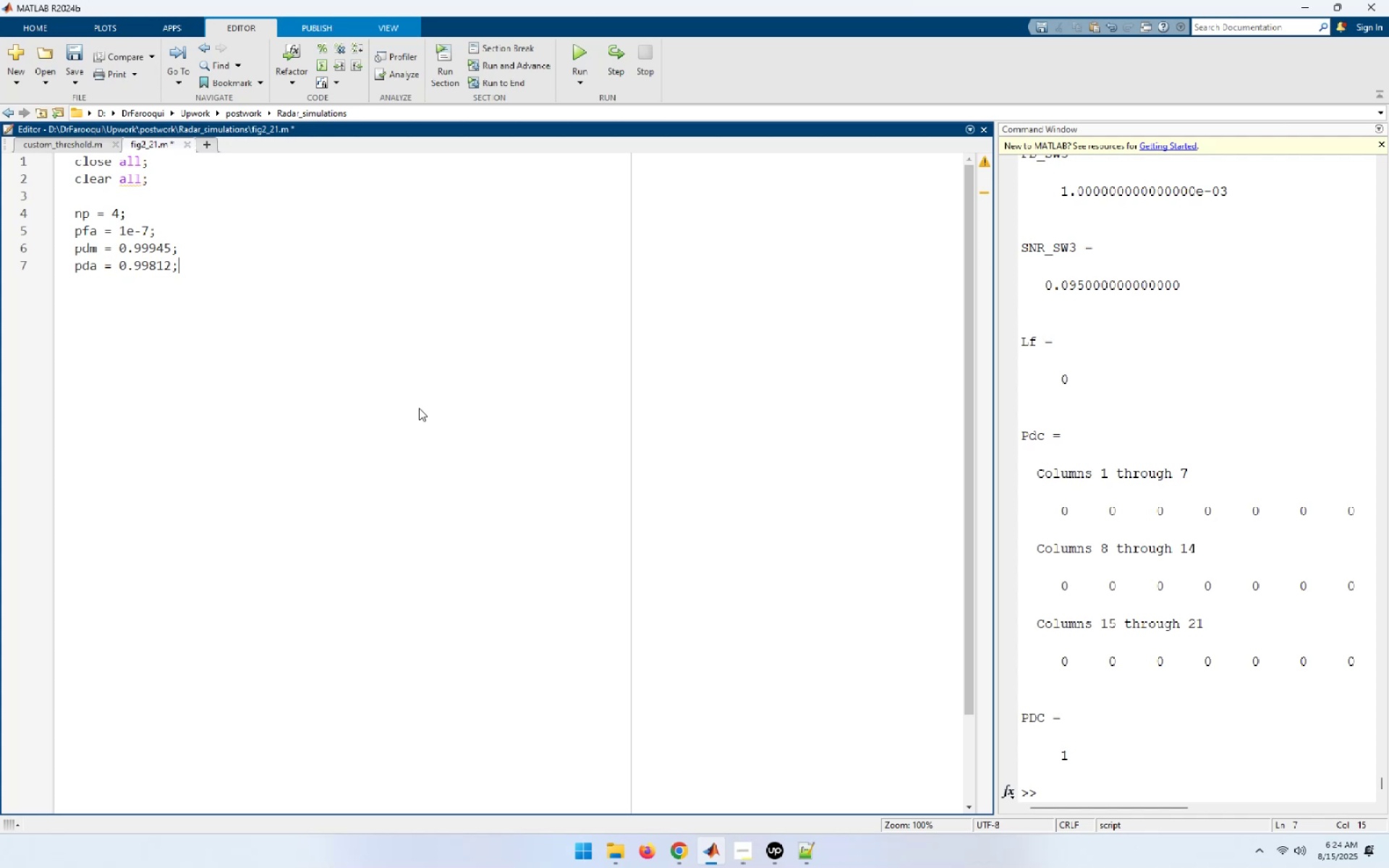 
key(Enter)
 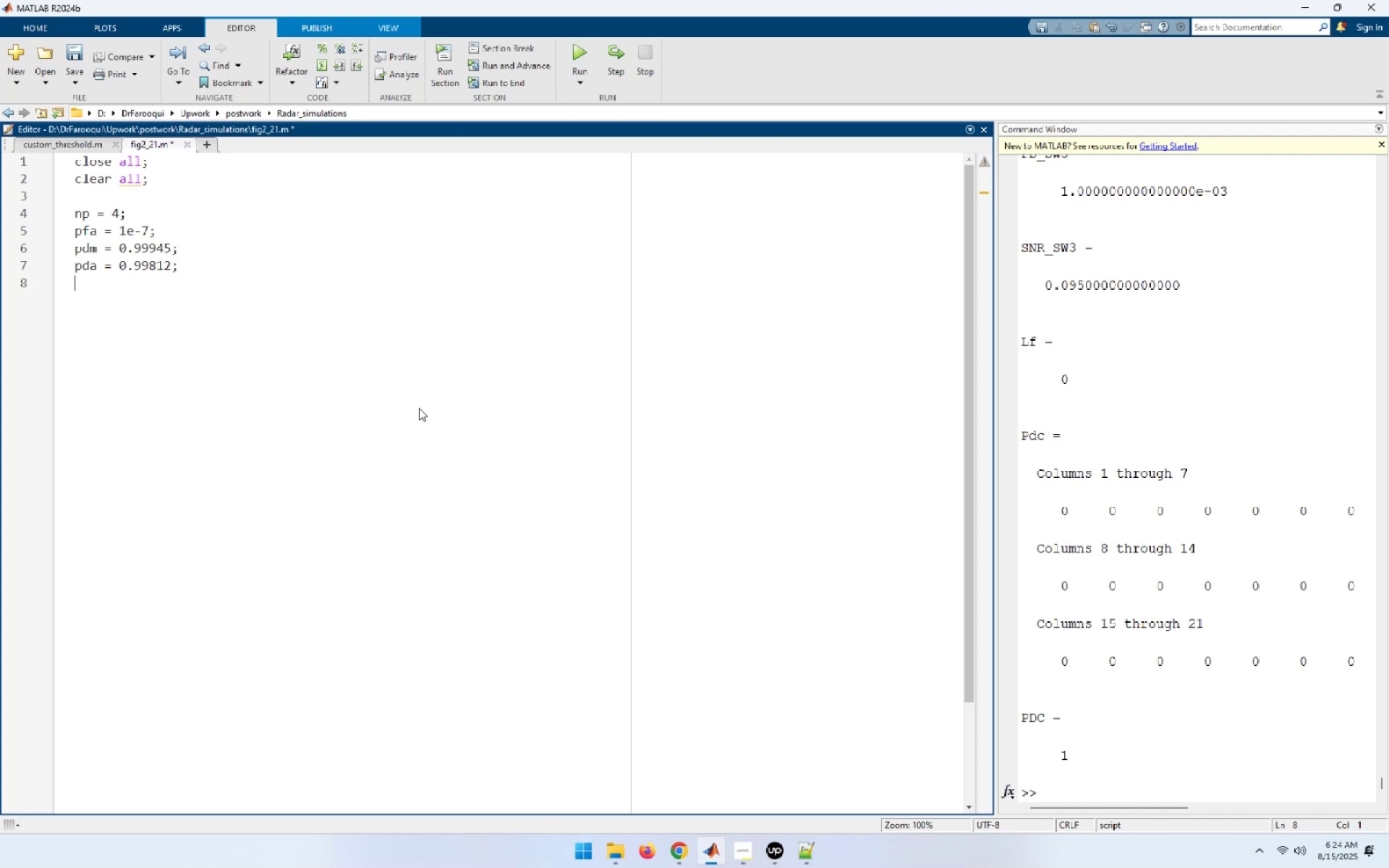 
key(Enter)
 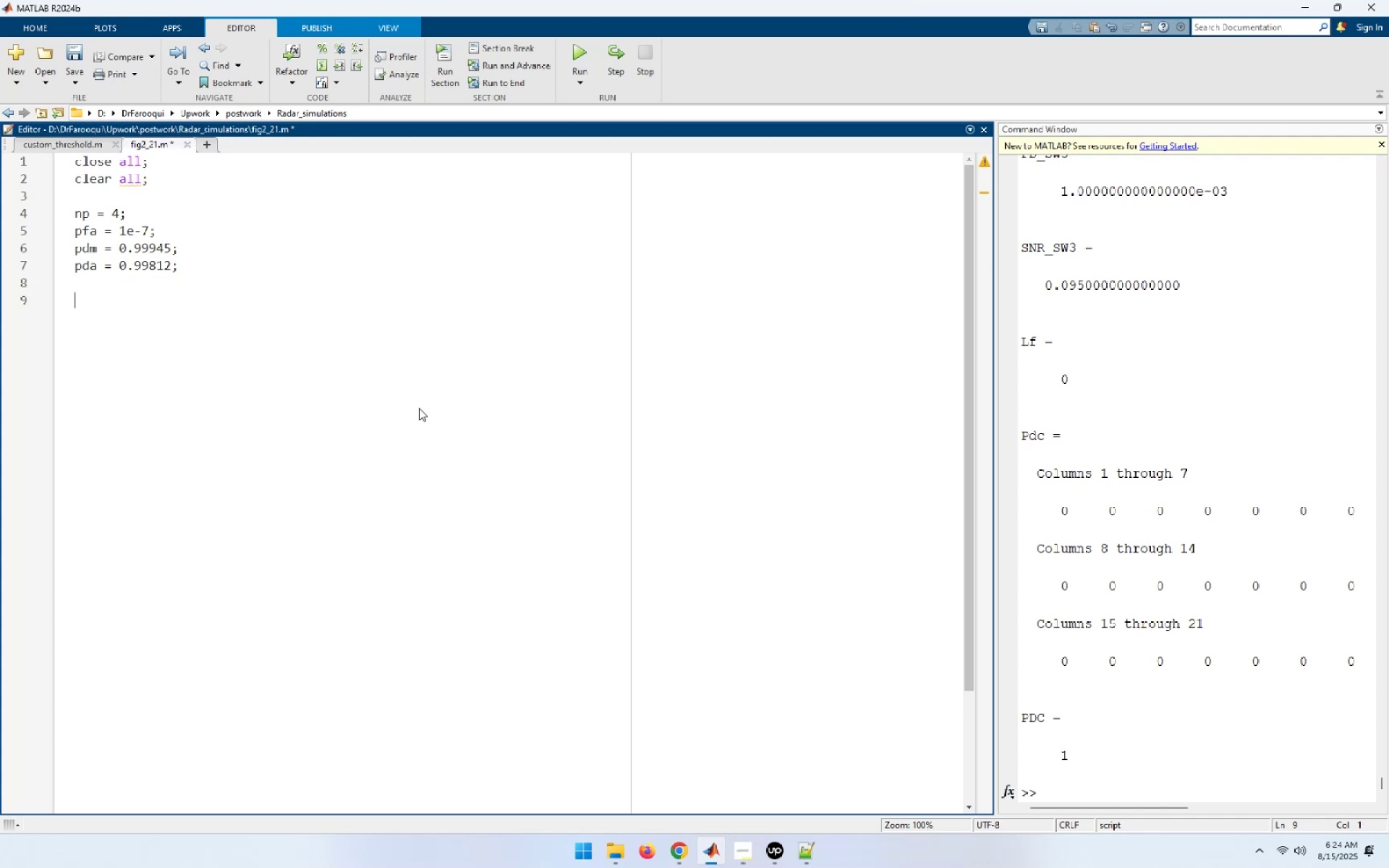 
type(Im = imr)
key(Backspace)
type(prove)
key(Tab)
type( ))
key(Backspace)
key(Backspace)
type((np, pfa, pdm);)
 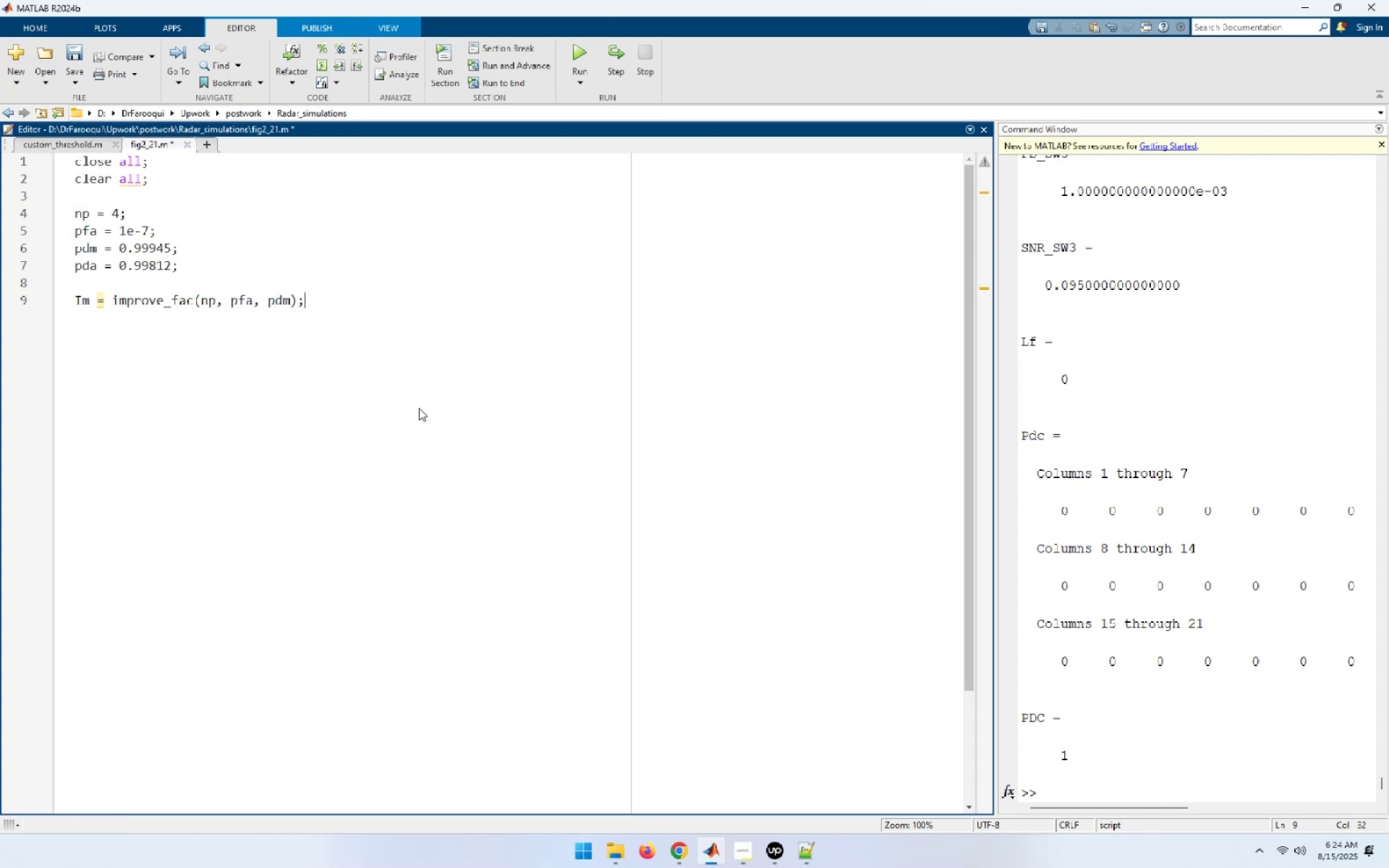 
key(Enter)
 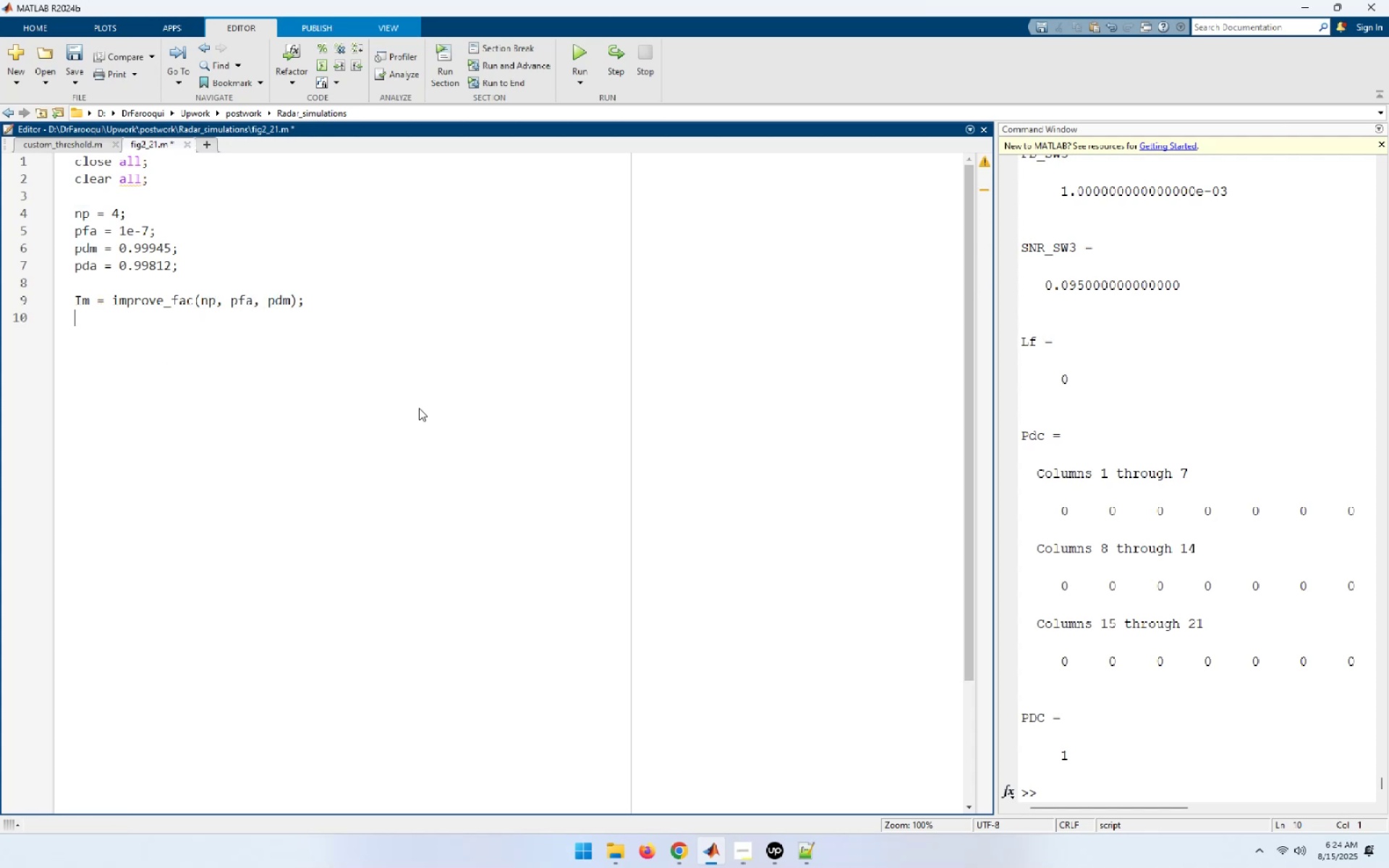 
type(Ia)
 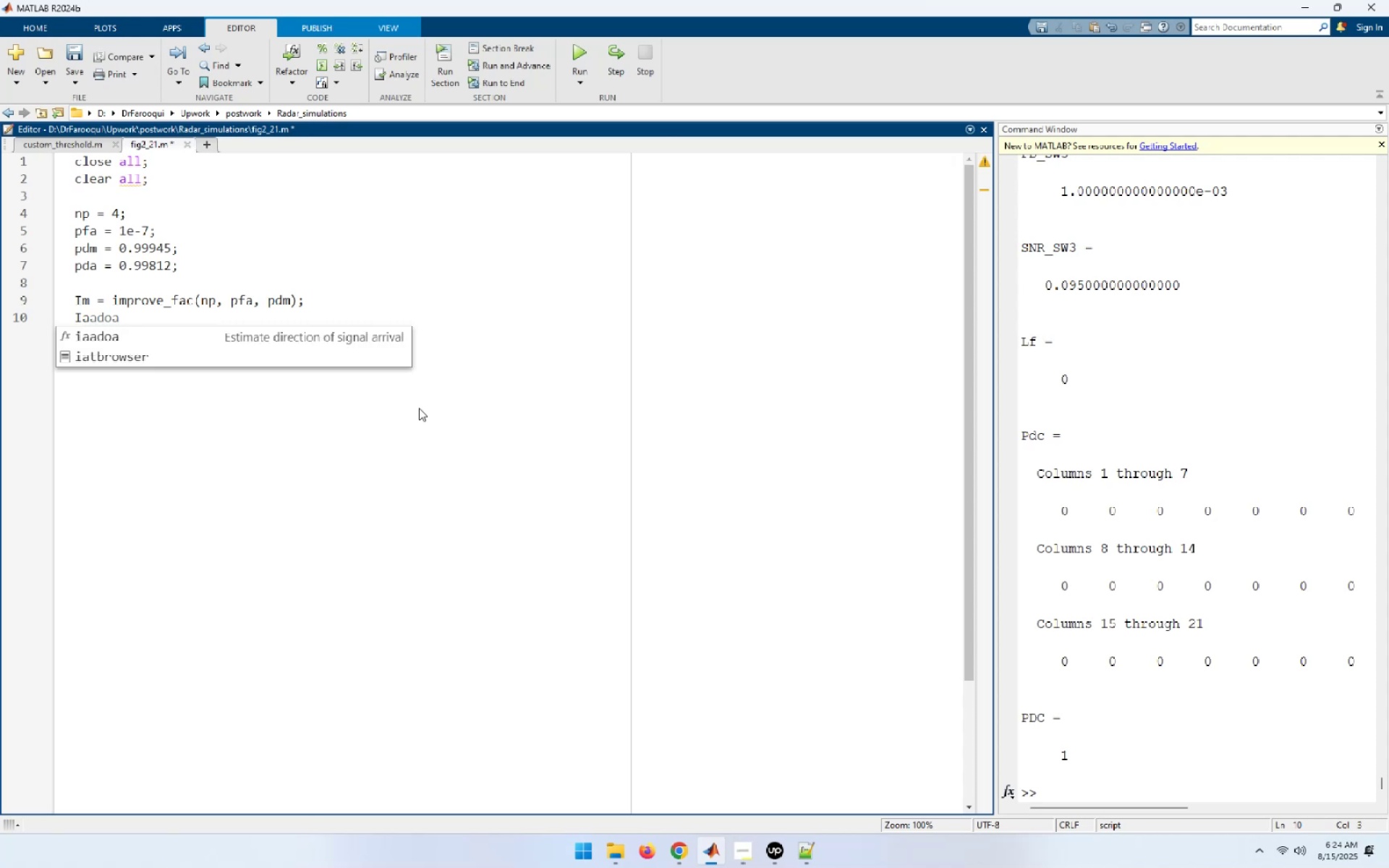 
type( = improve)
key(Tab)
type( )
 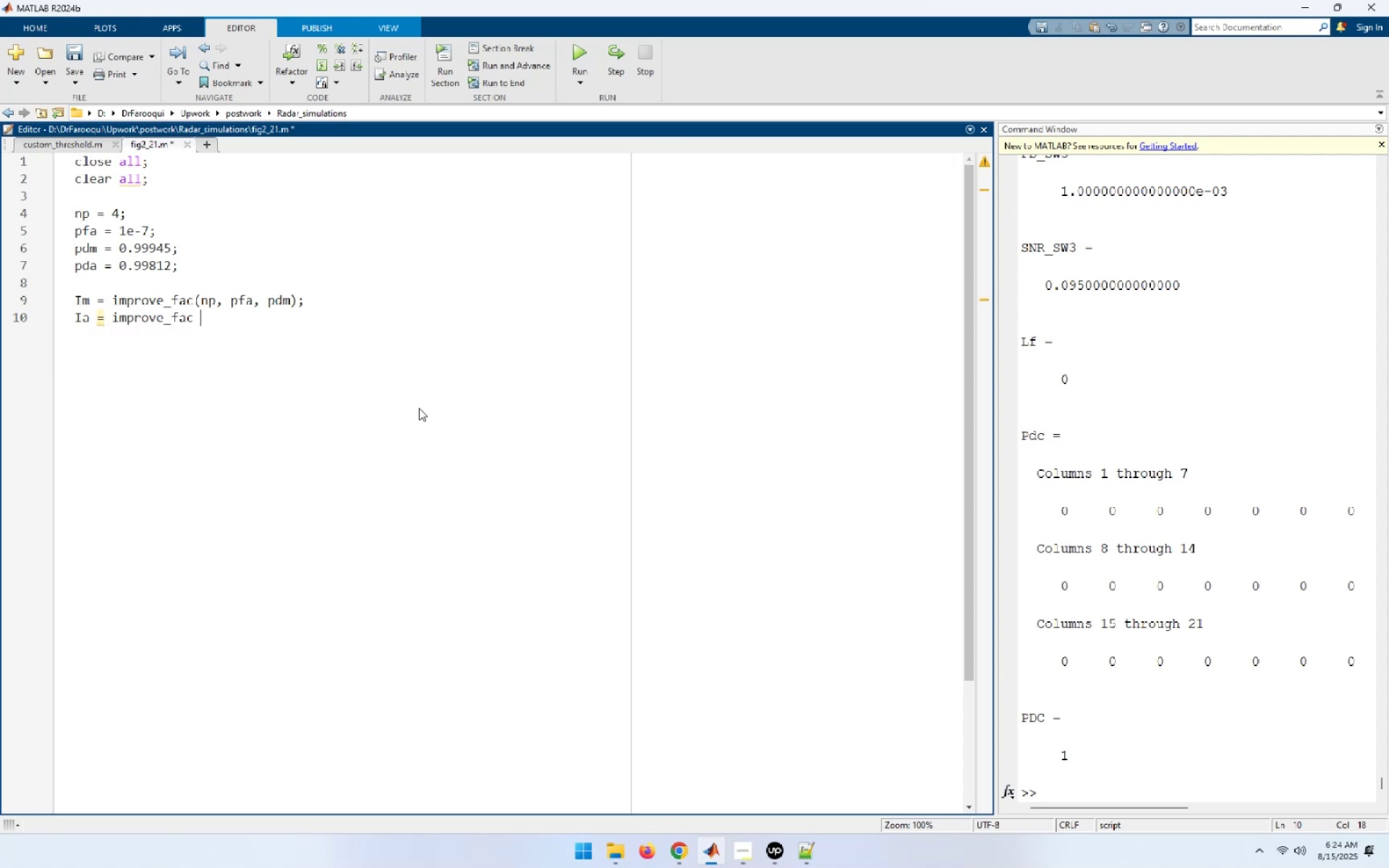 
key(ArrowUp)
 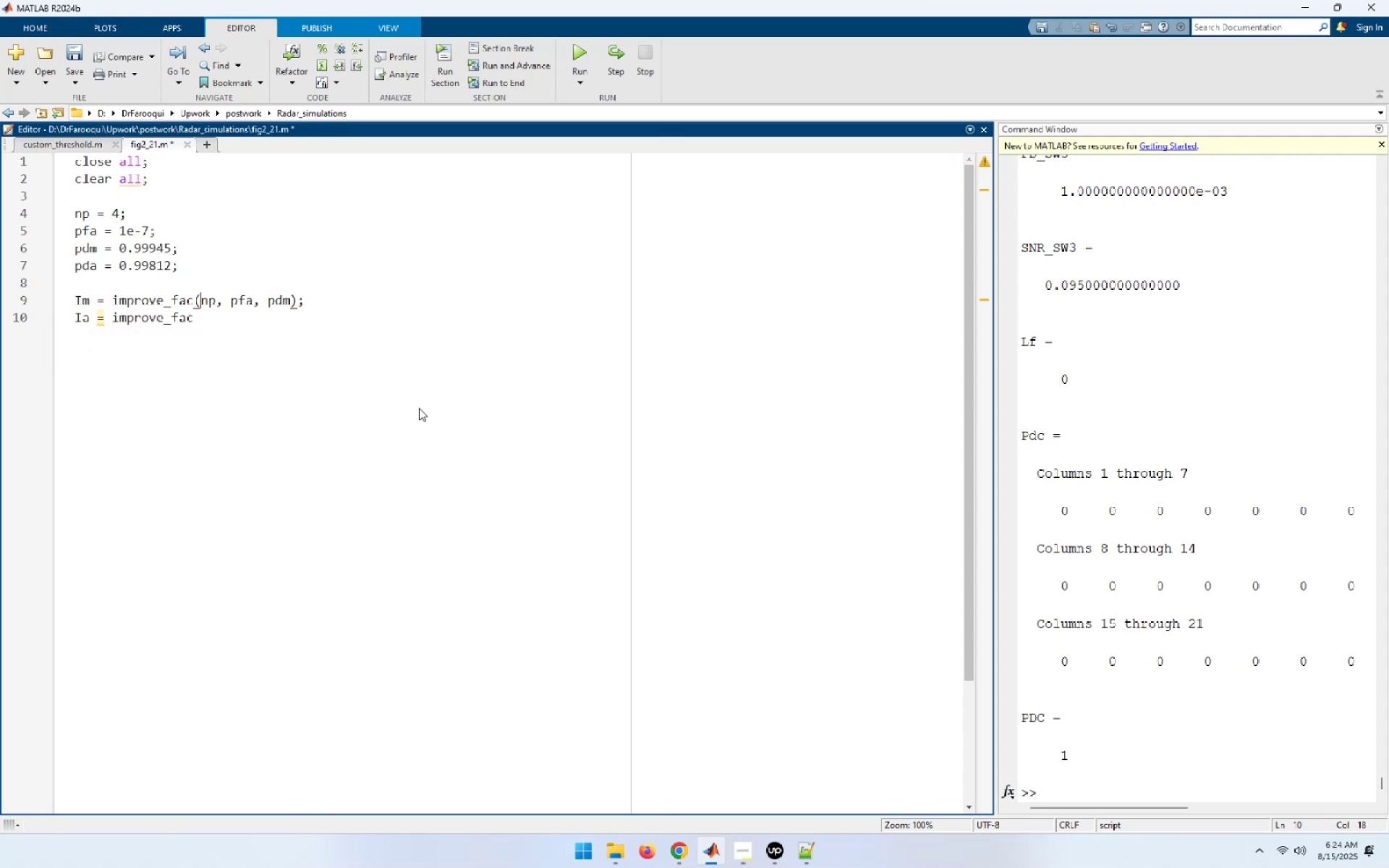 
key(ArrowLeft)
 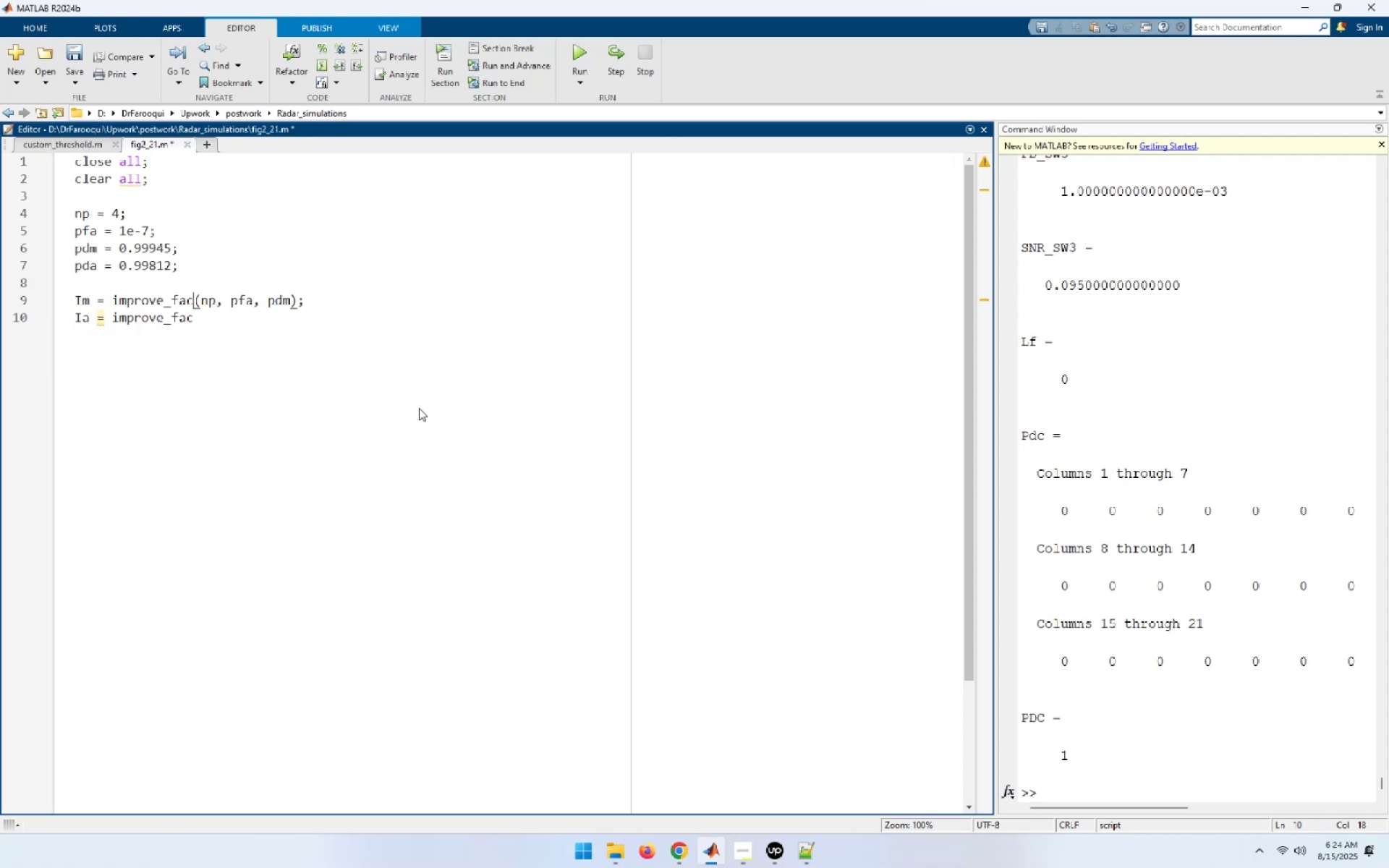 
key(Space)
 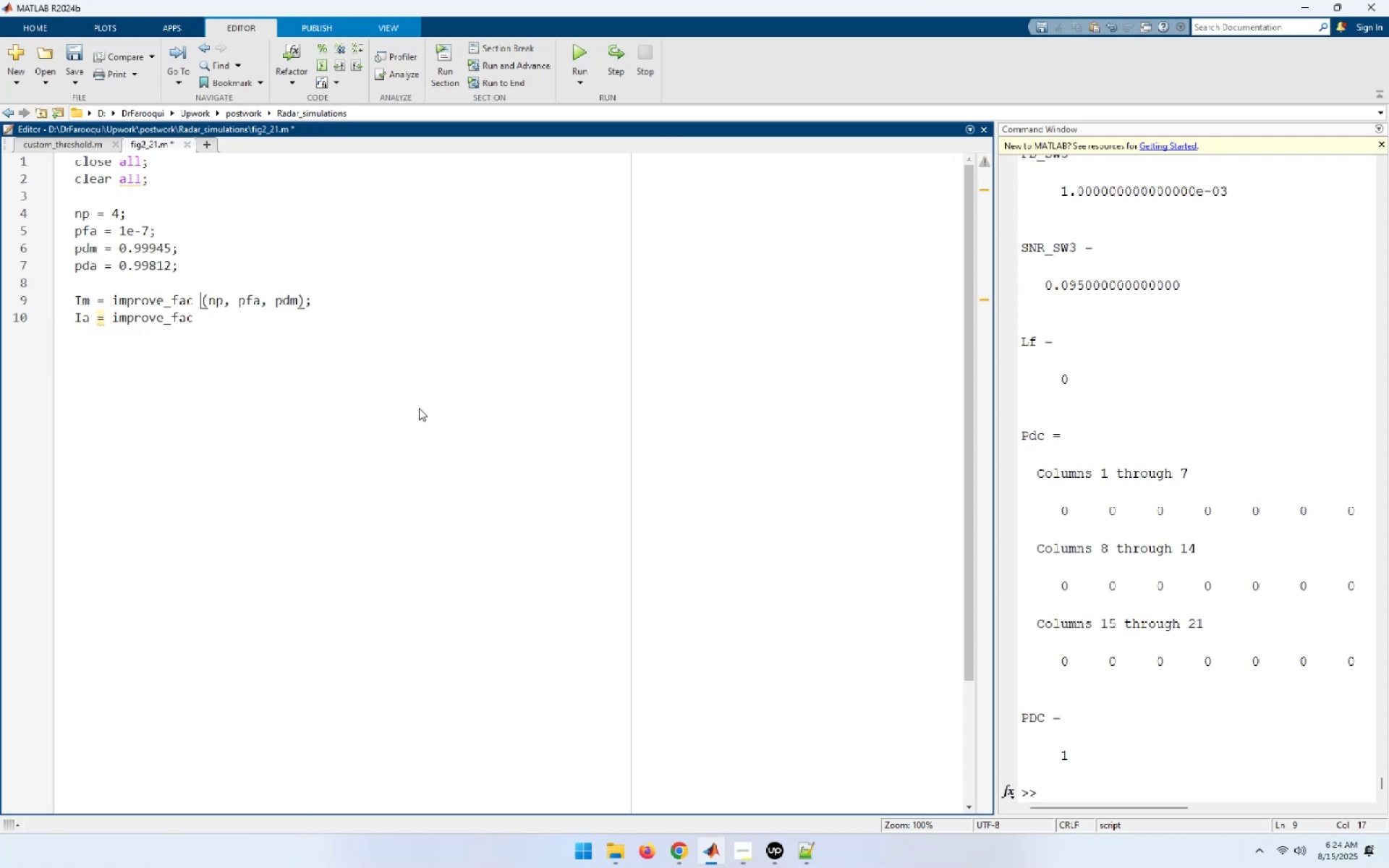 
key(ArrowDown)
 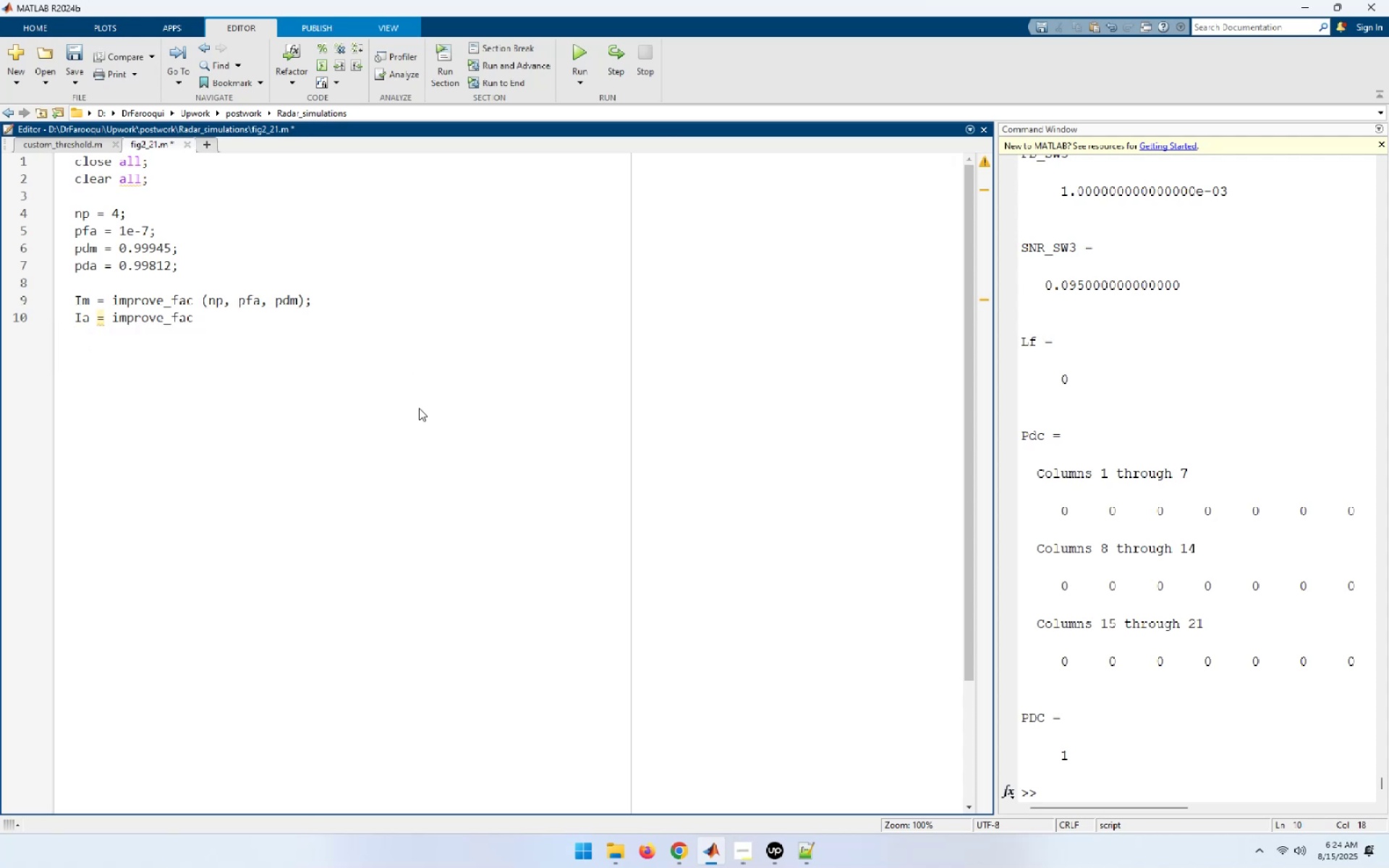 
type((np, pfa, pda);)
 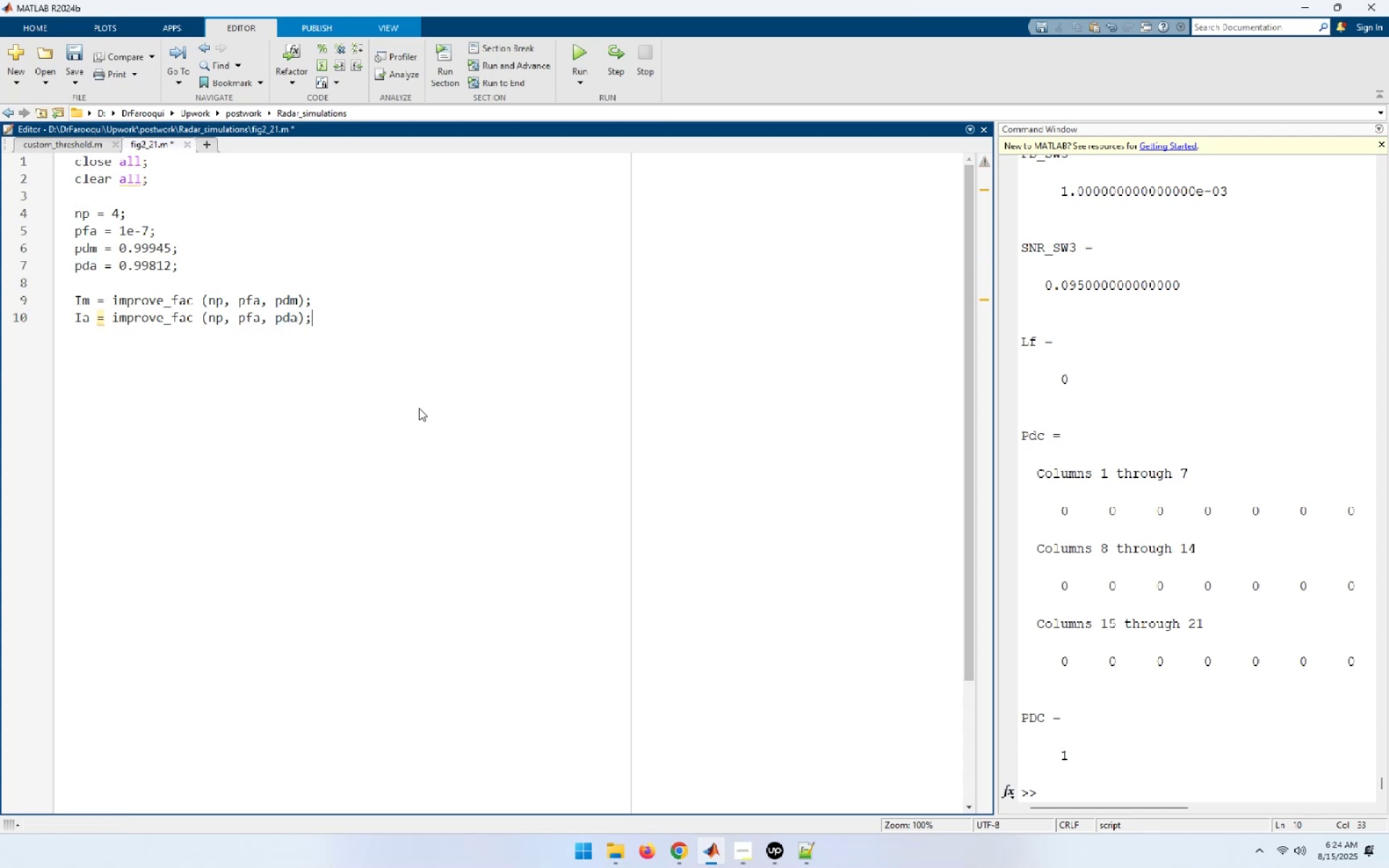 
key(ArrowUp)
 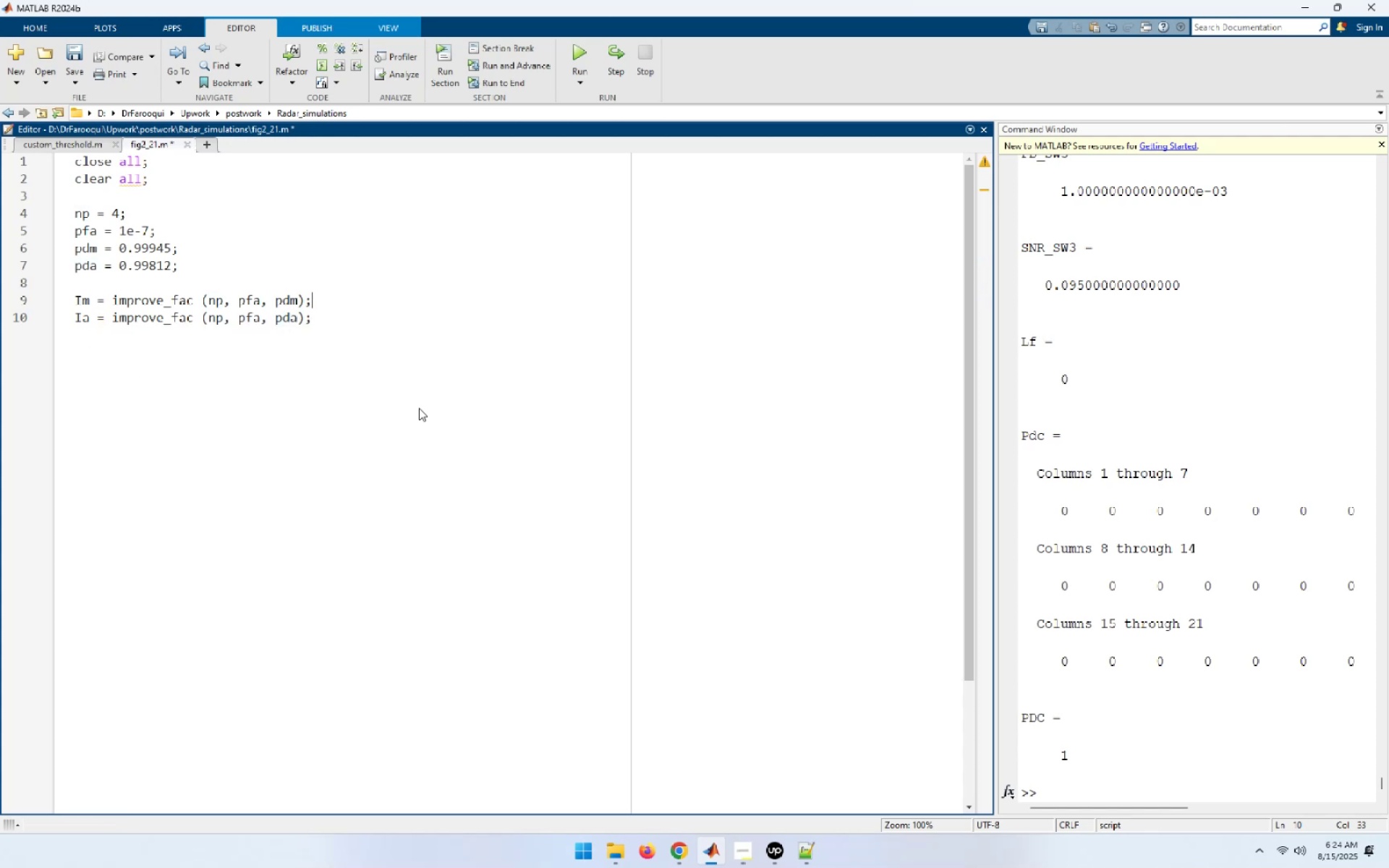 
key(ArrowUp)
 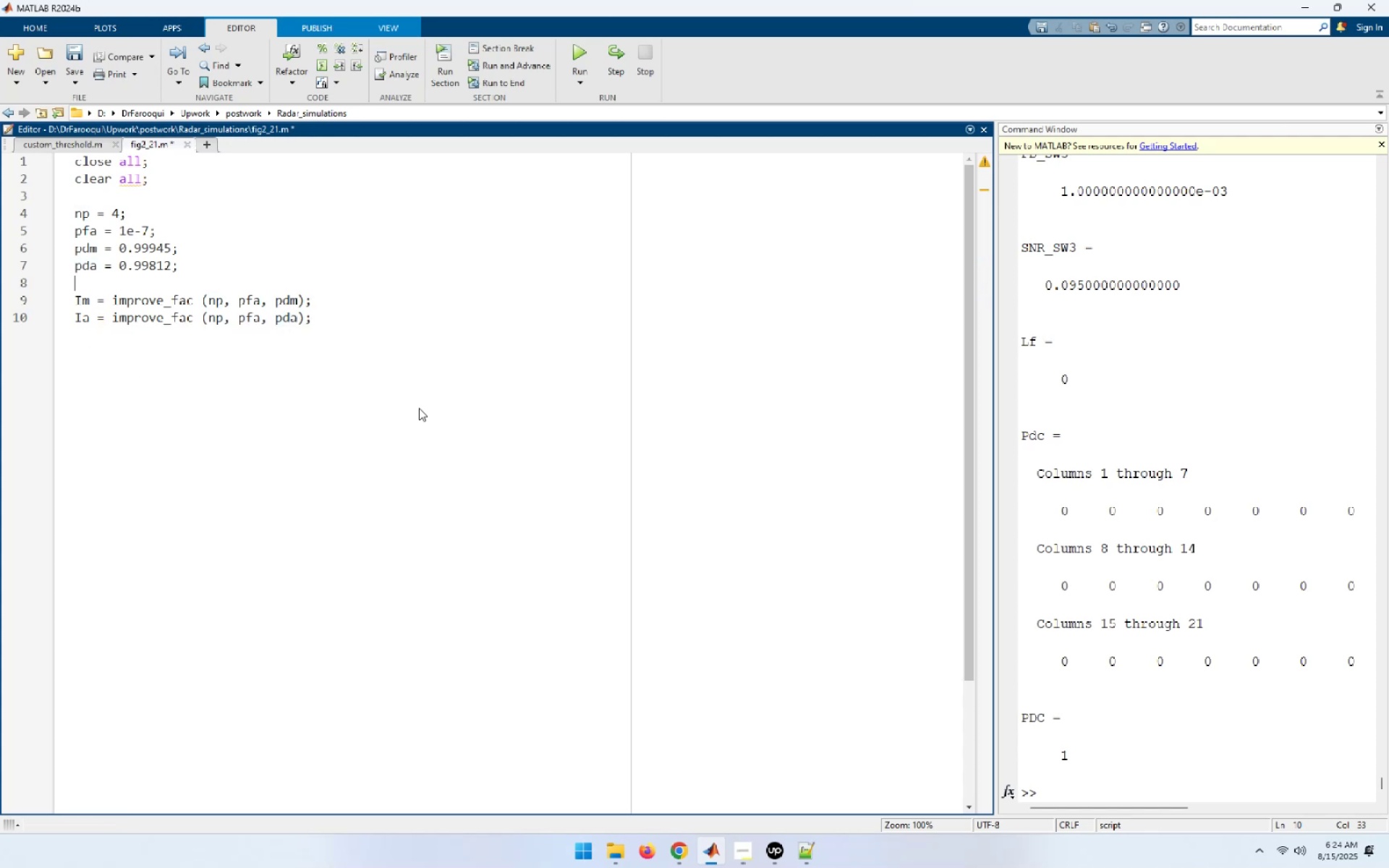 
key(ArrowUp)
 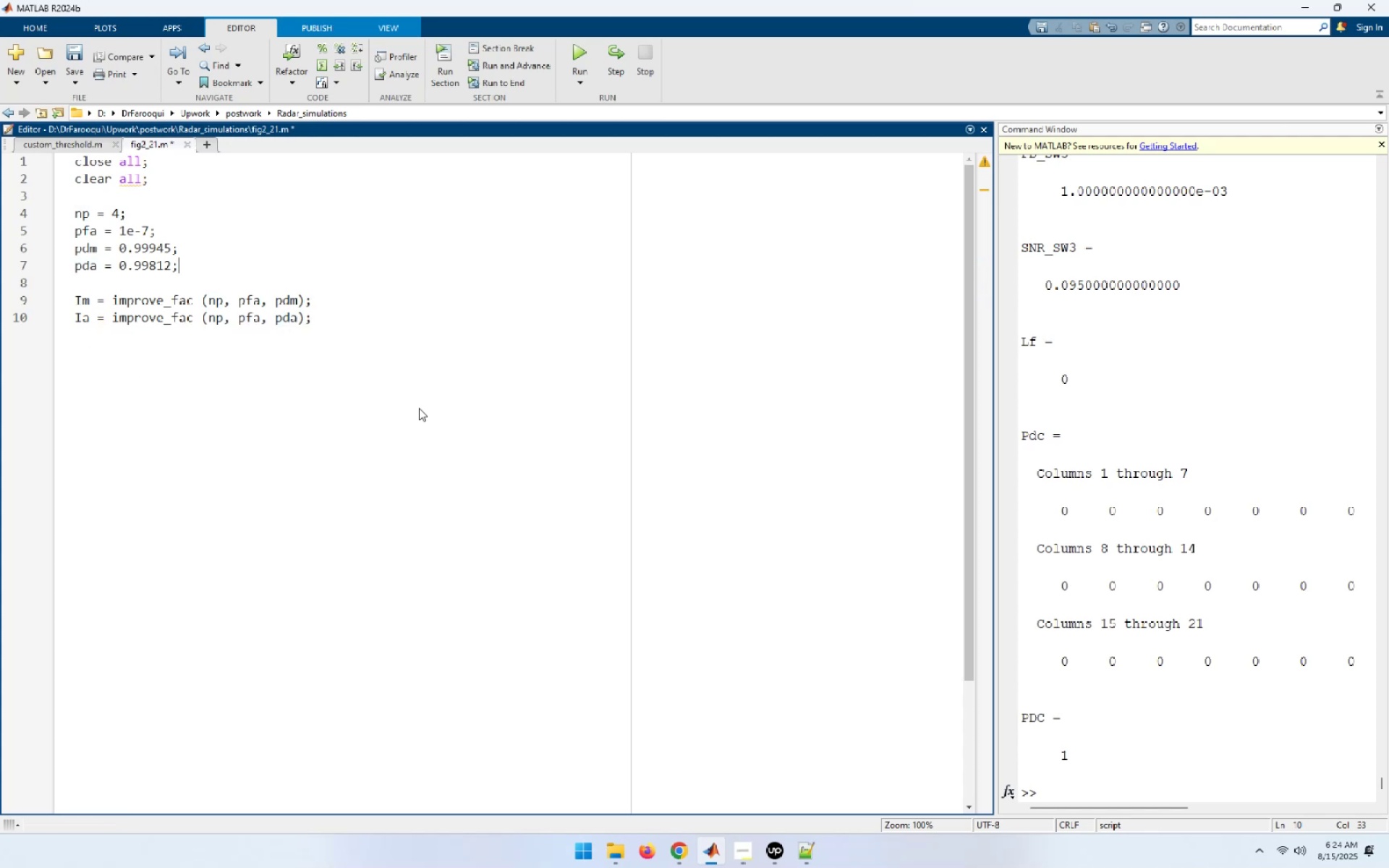 
key(ArrowUp)
 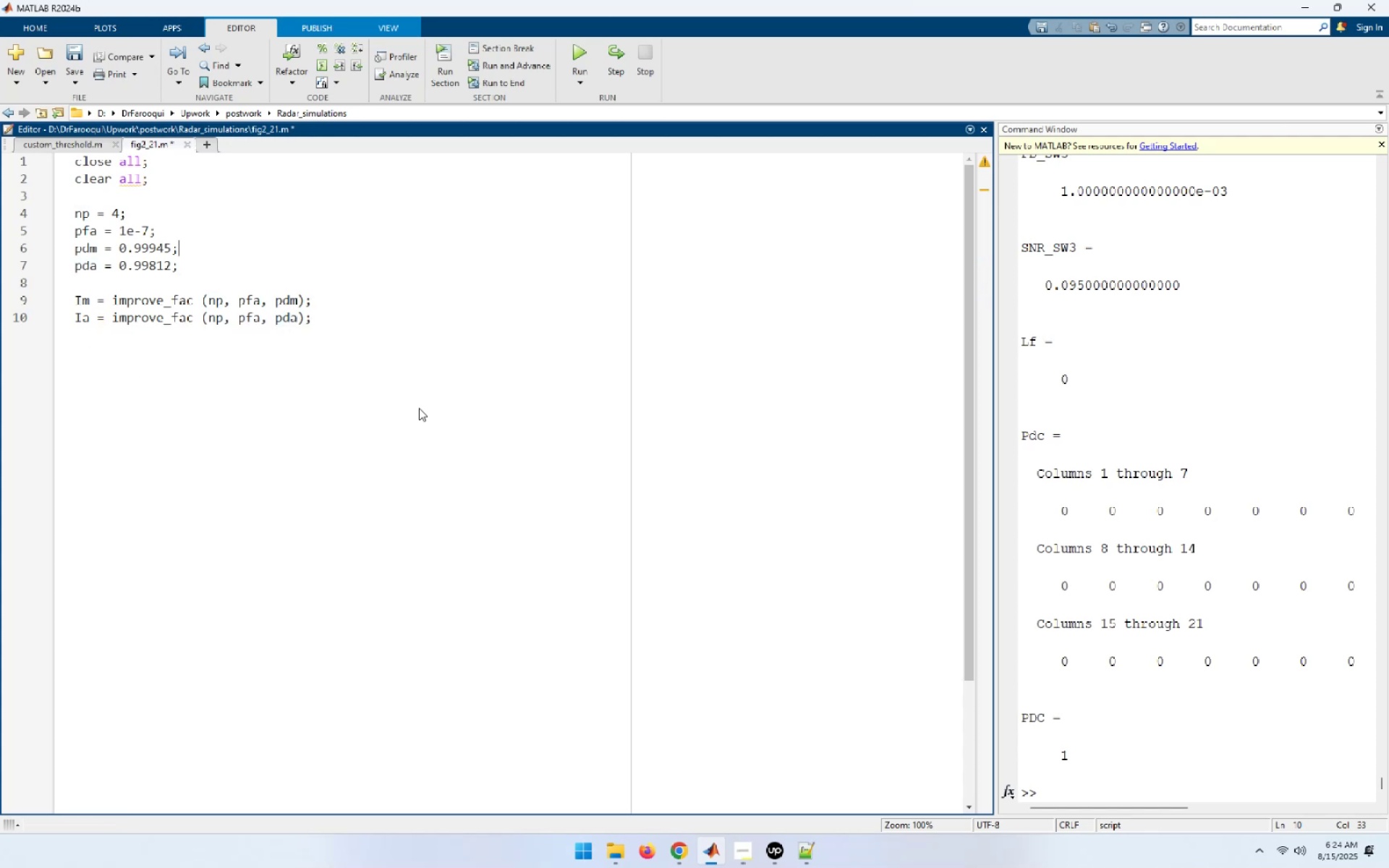 
key(ArrowUp)
 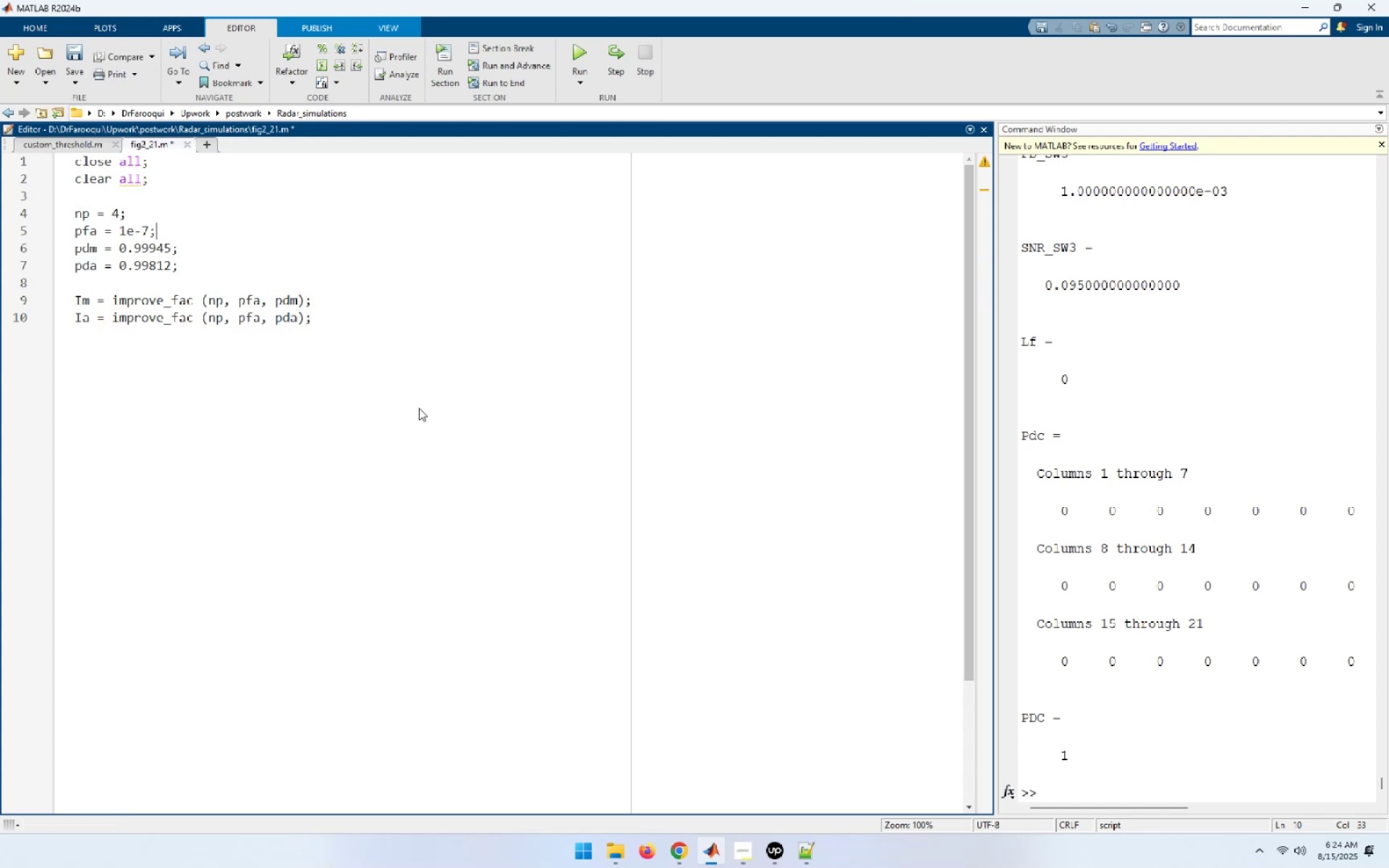 
key(Home)
 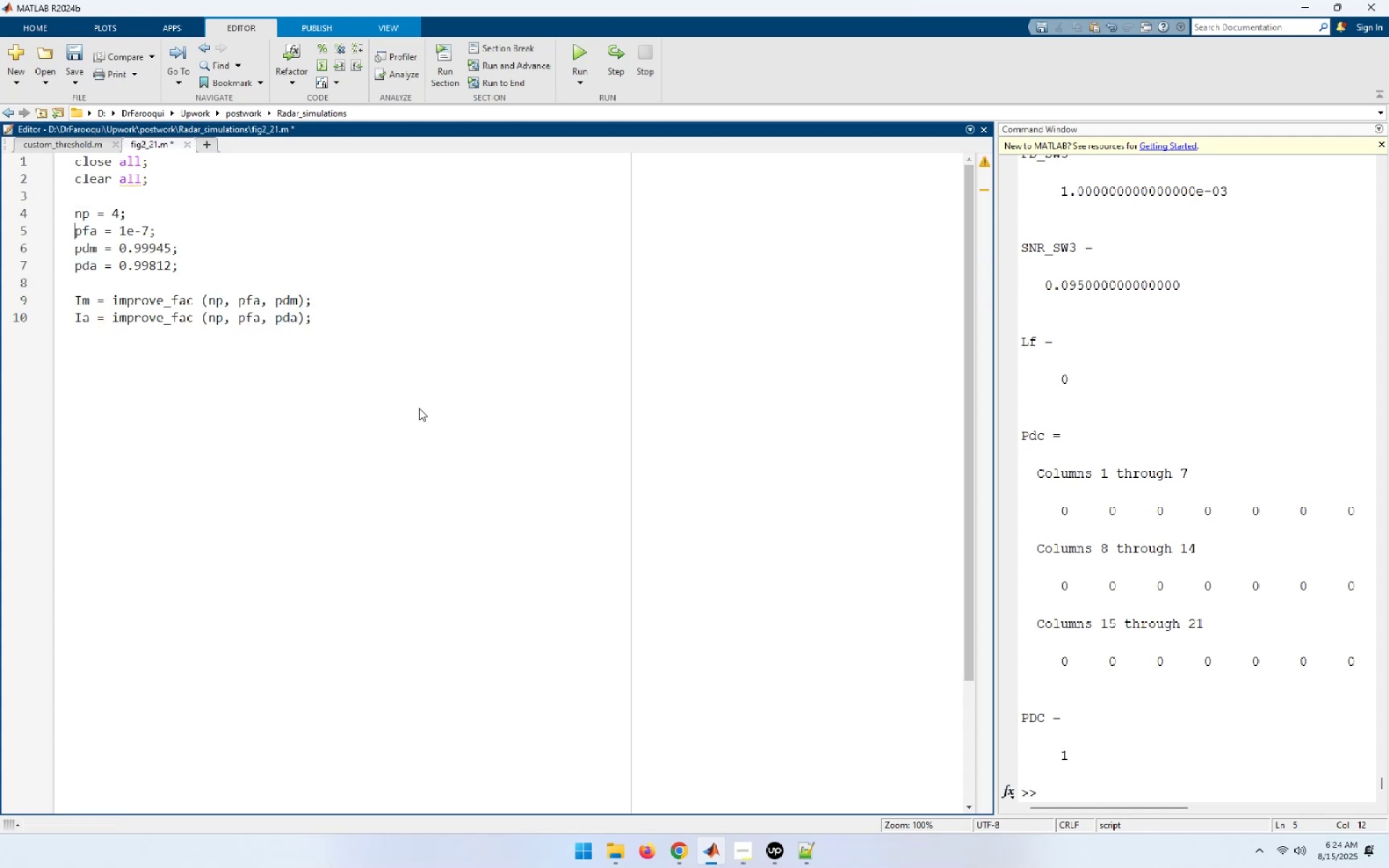 
key(ArrowUp)
 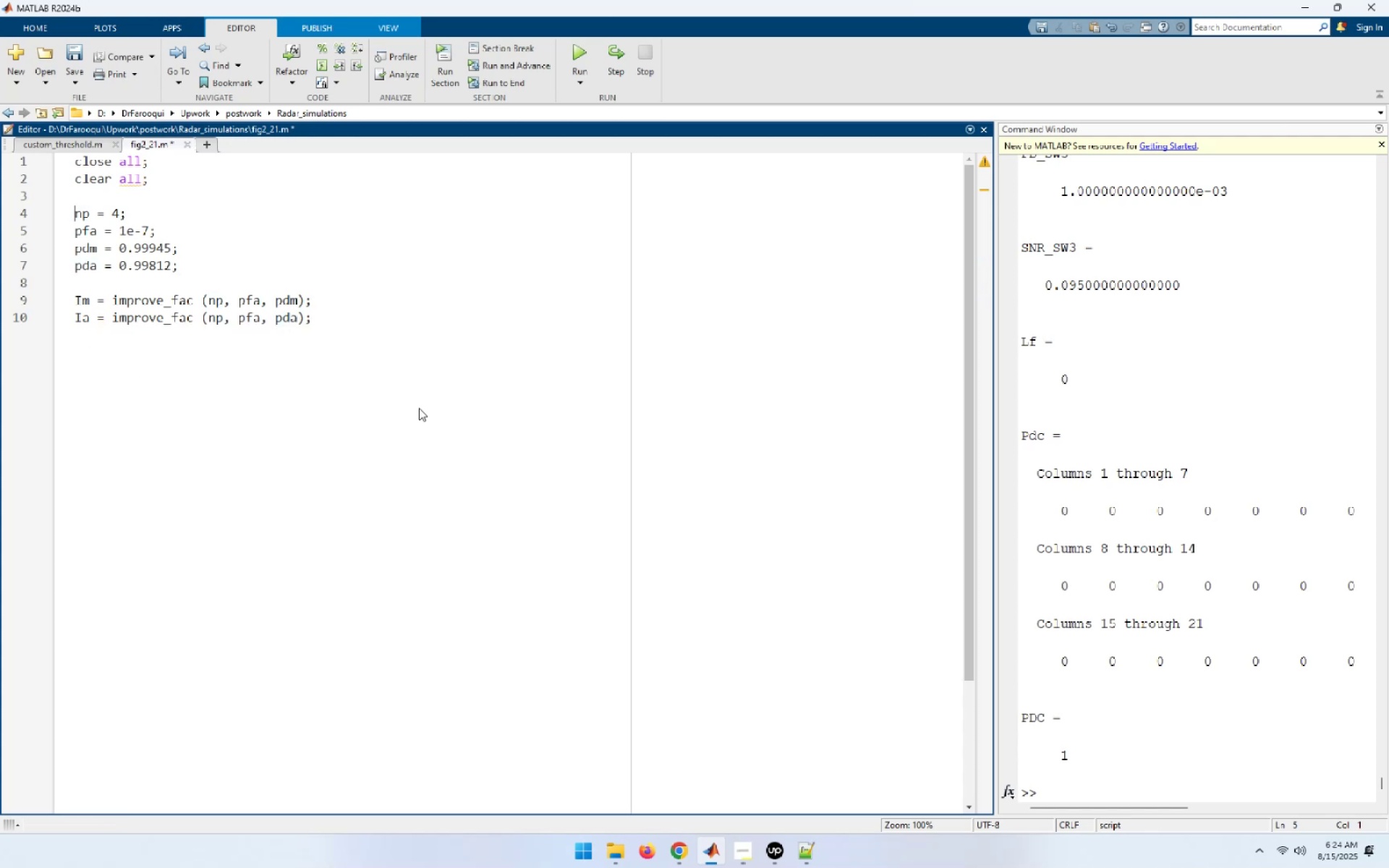 
key(ArrowUp)
 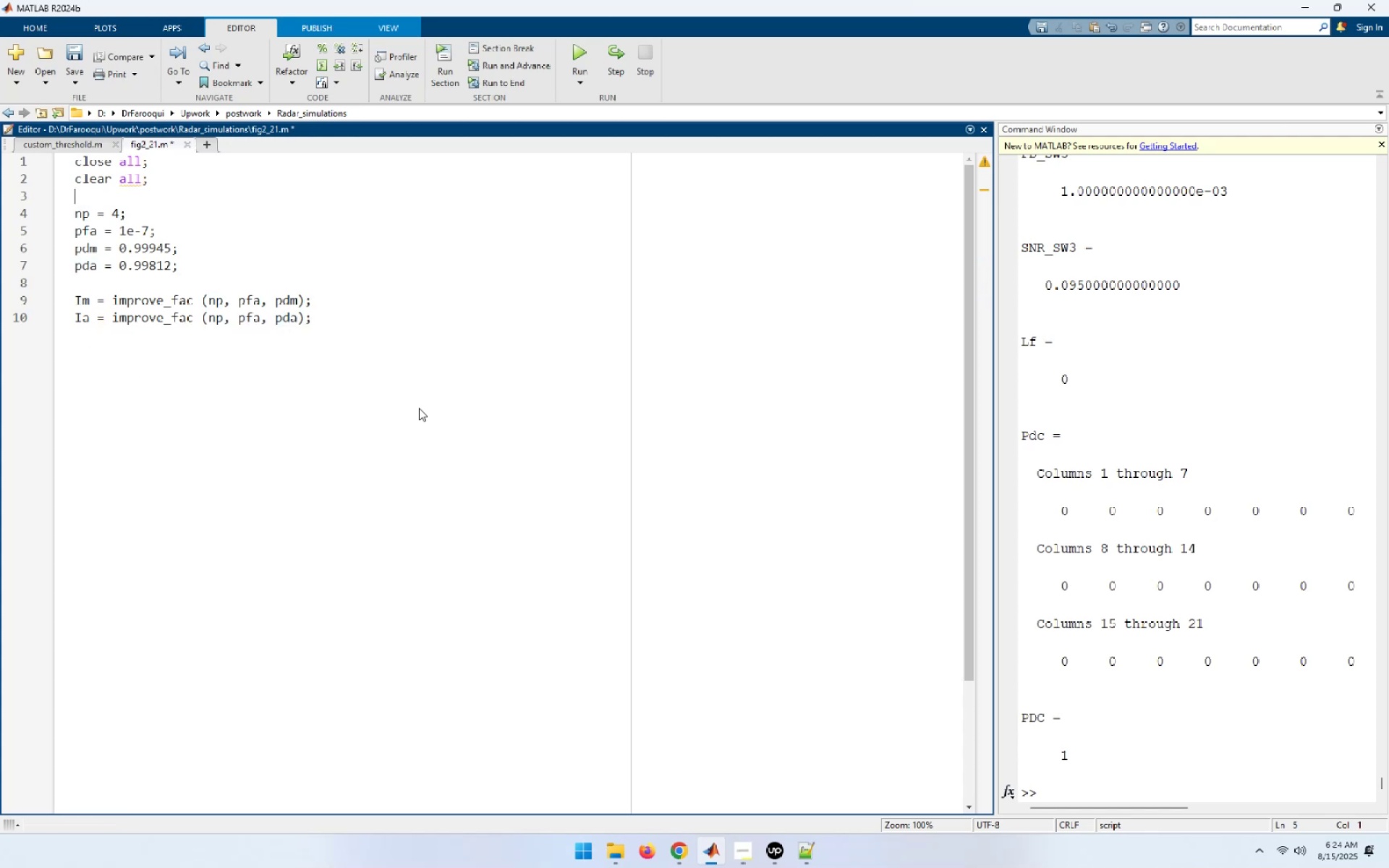 
key(ArrowRight)
 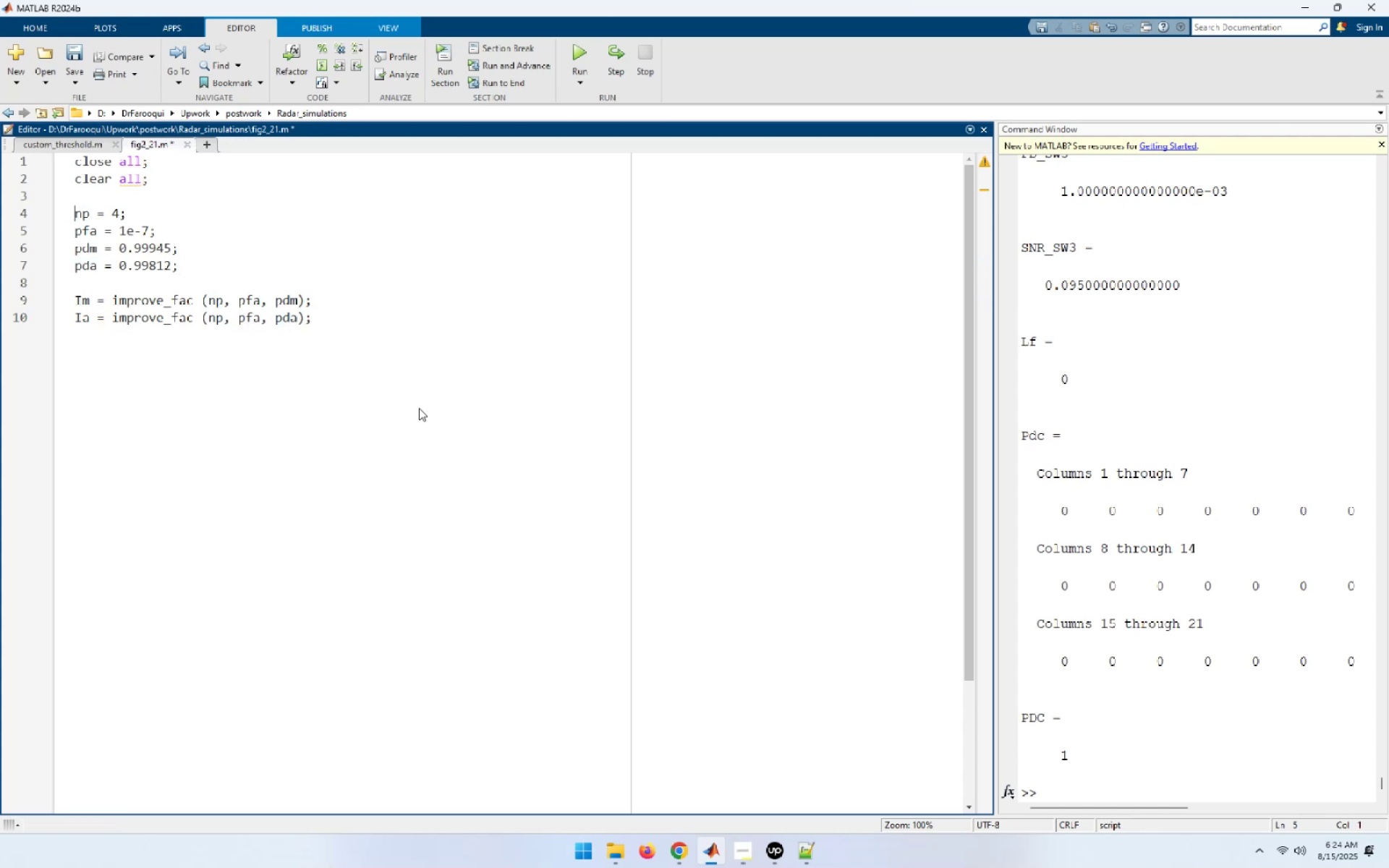 
key(ArrowDown)
 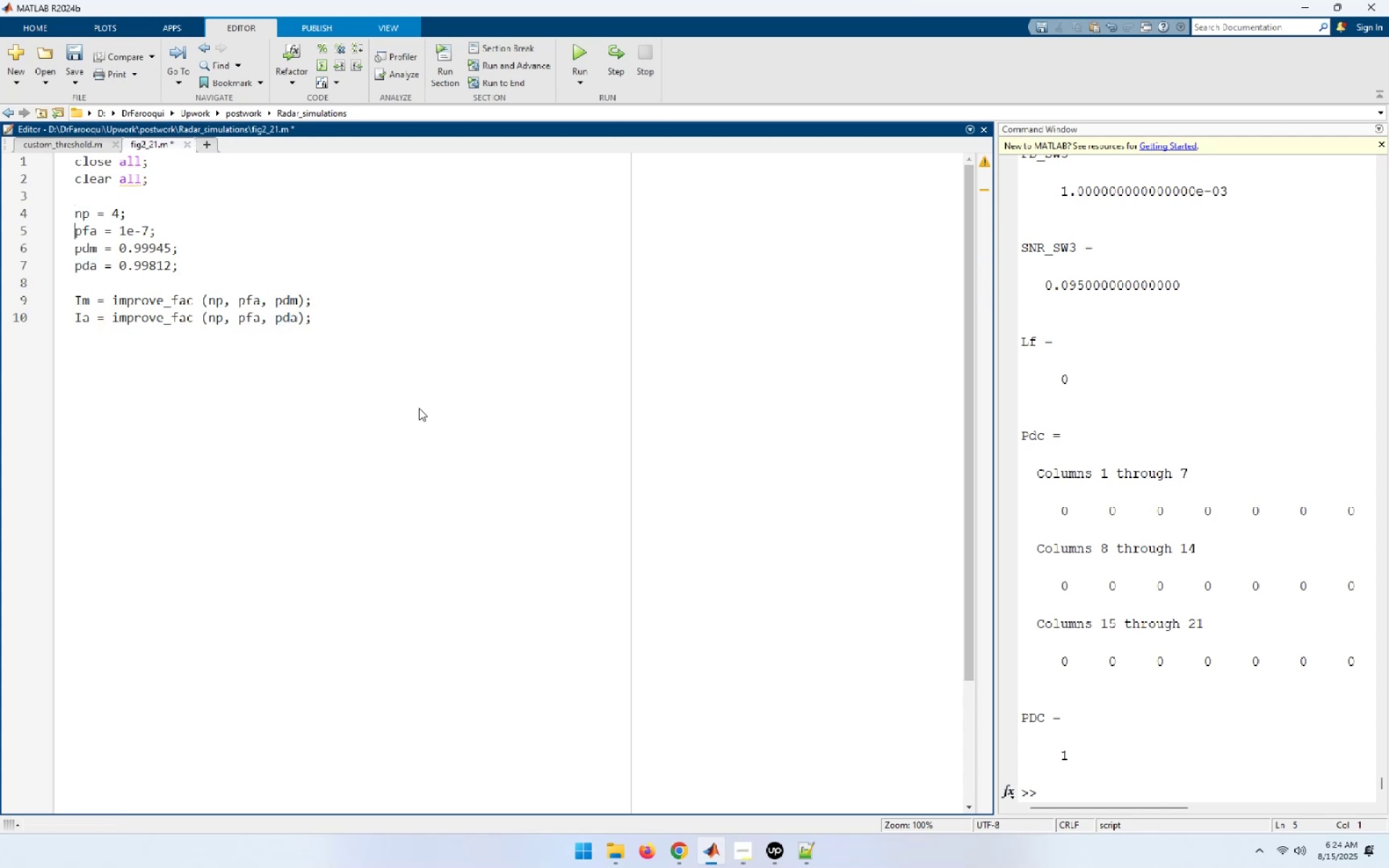 
key(ArrowRight)
 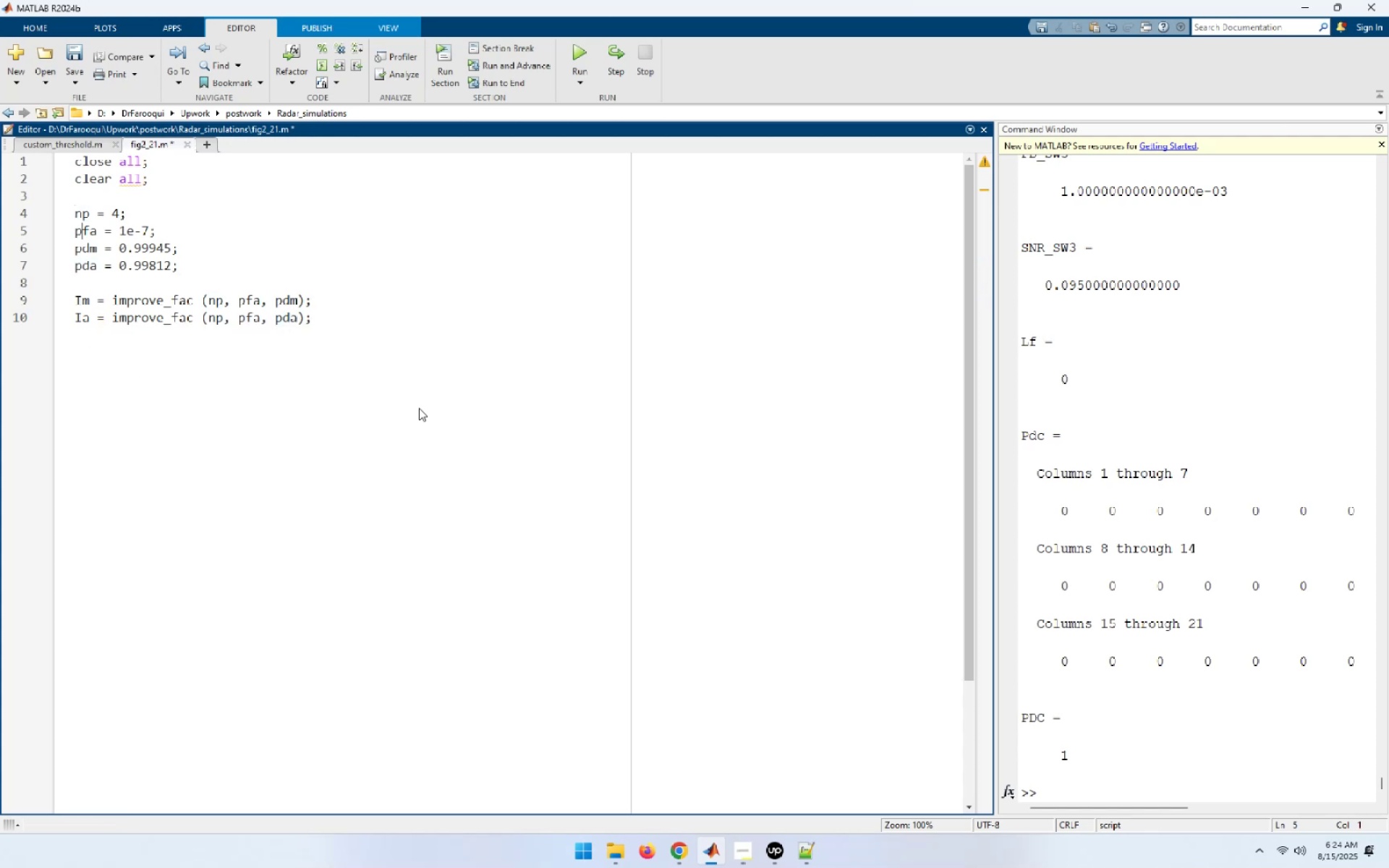 
key(ArrowRight)
 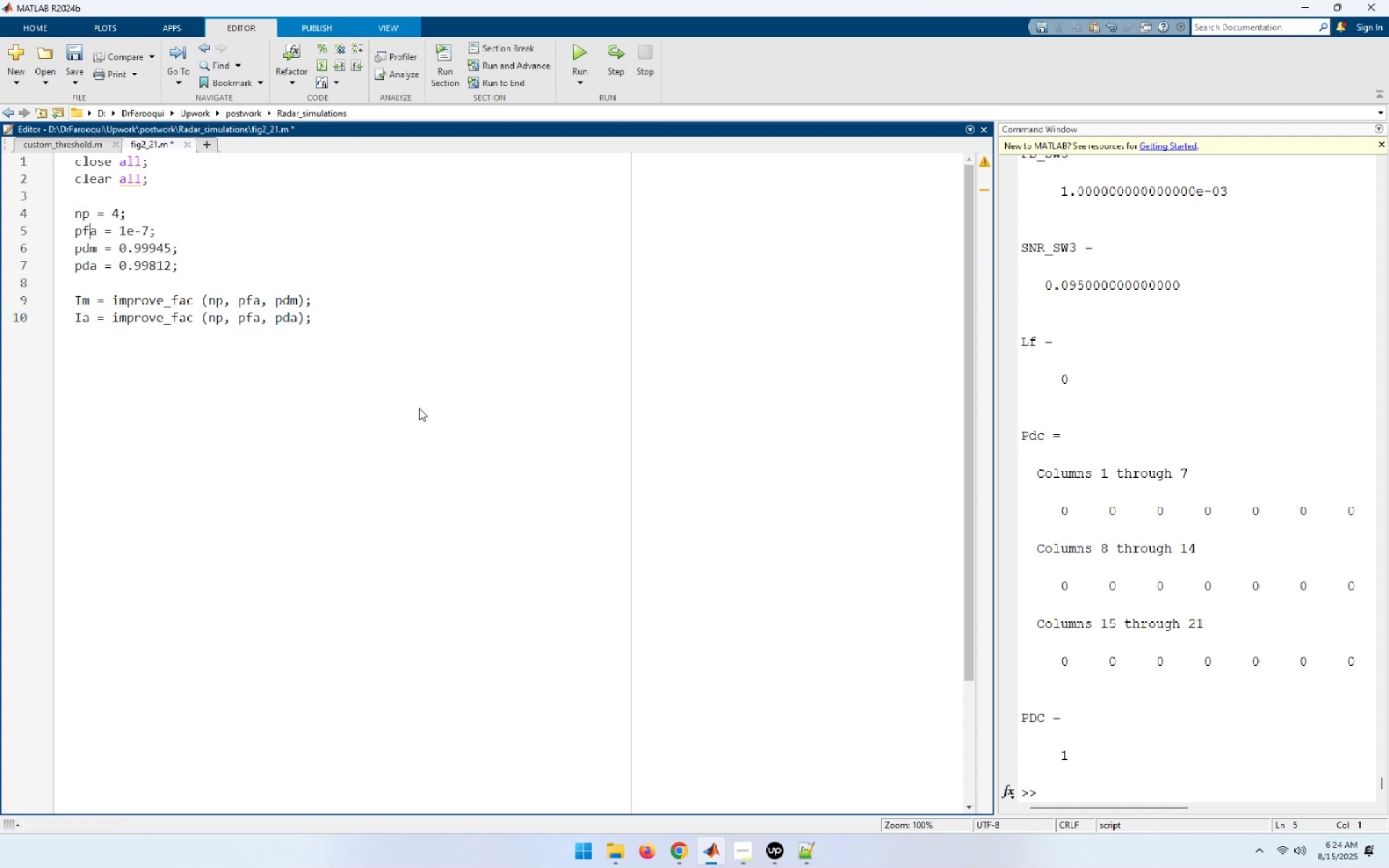 
key(ArrowUp)
 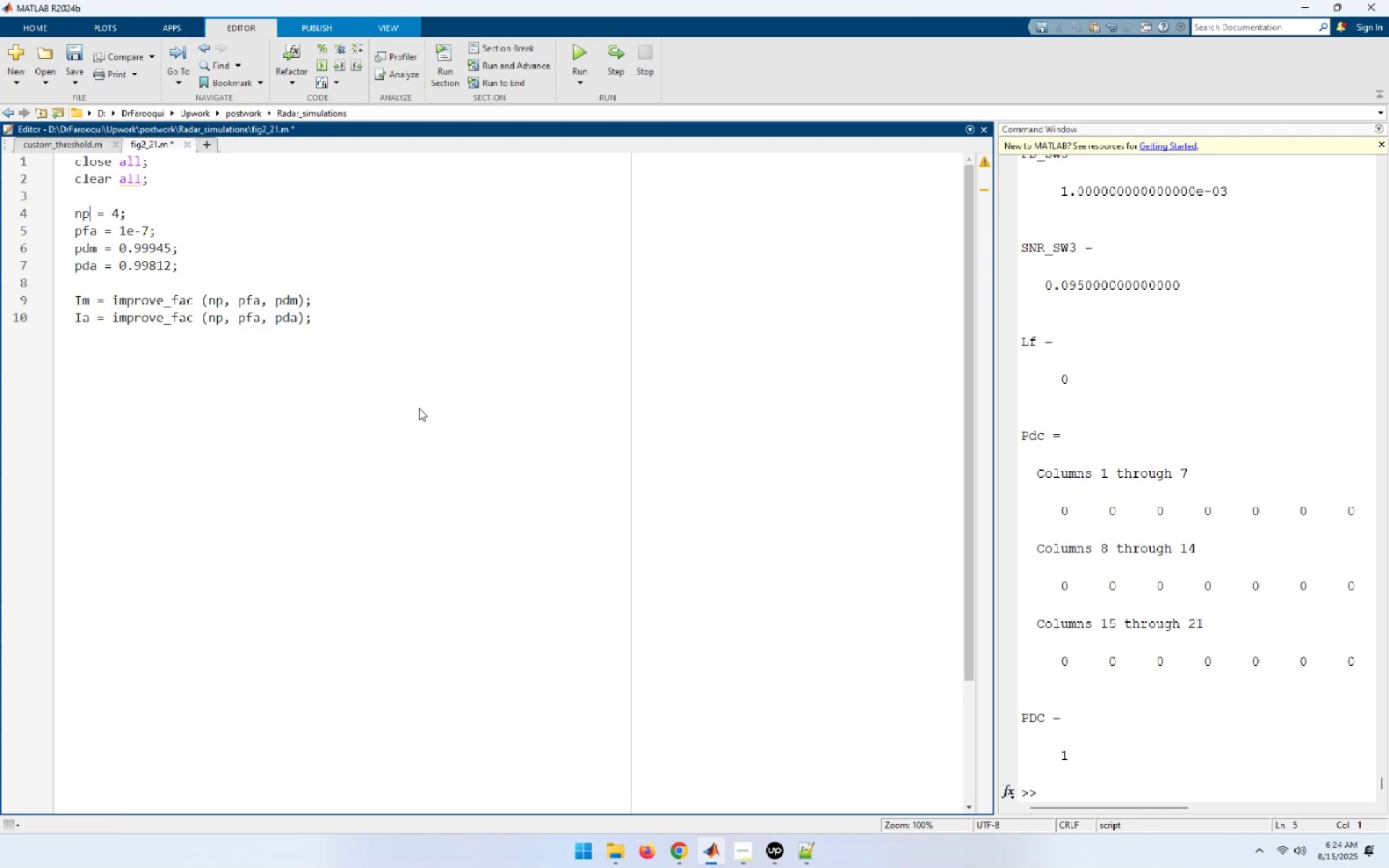 
key(ArrowRight)
 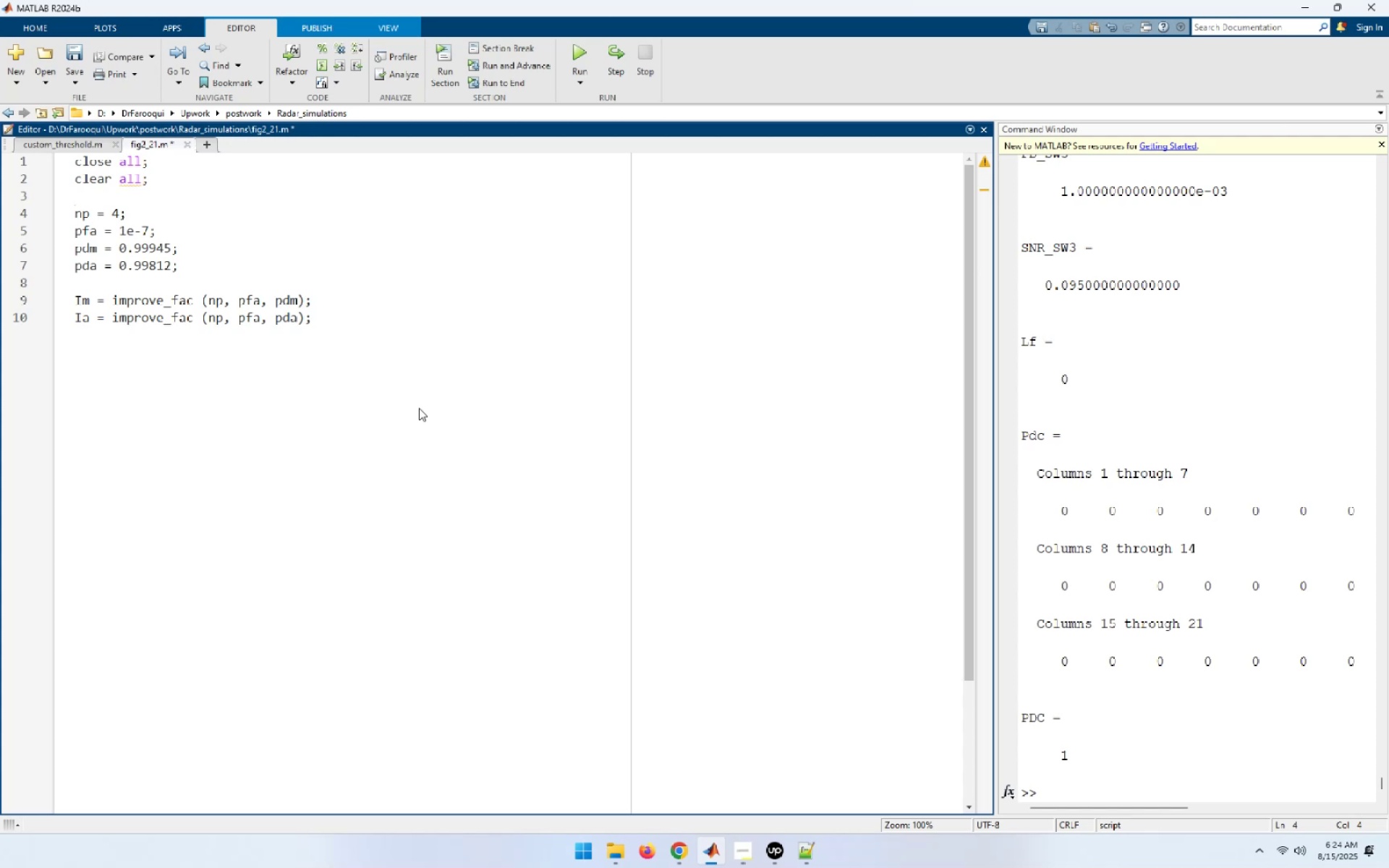 
key(Tab)
 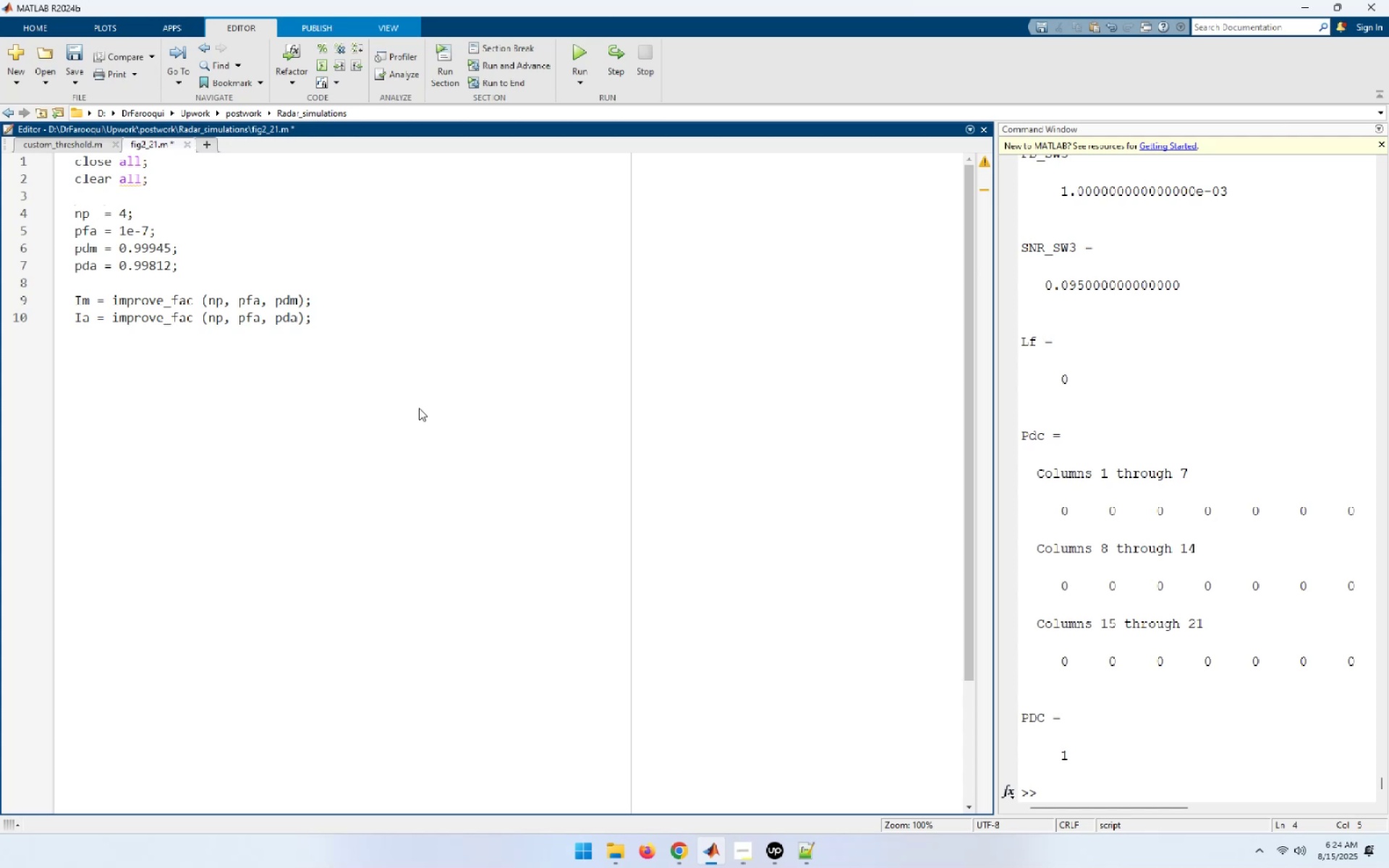 
key(ArrowDown)
 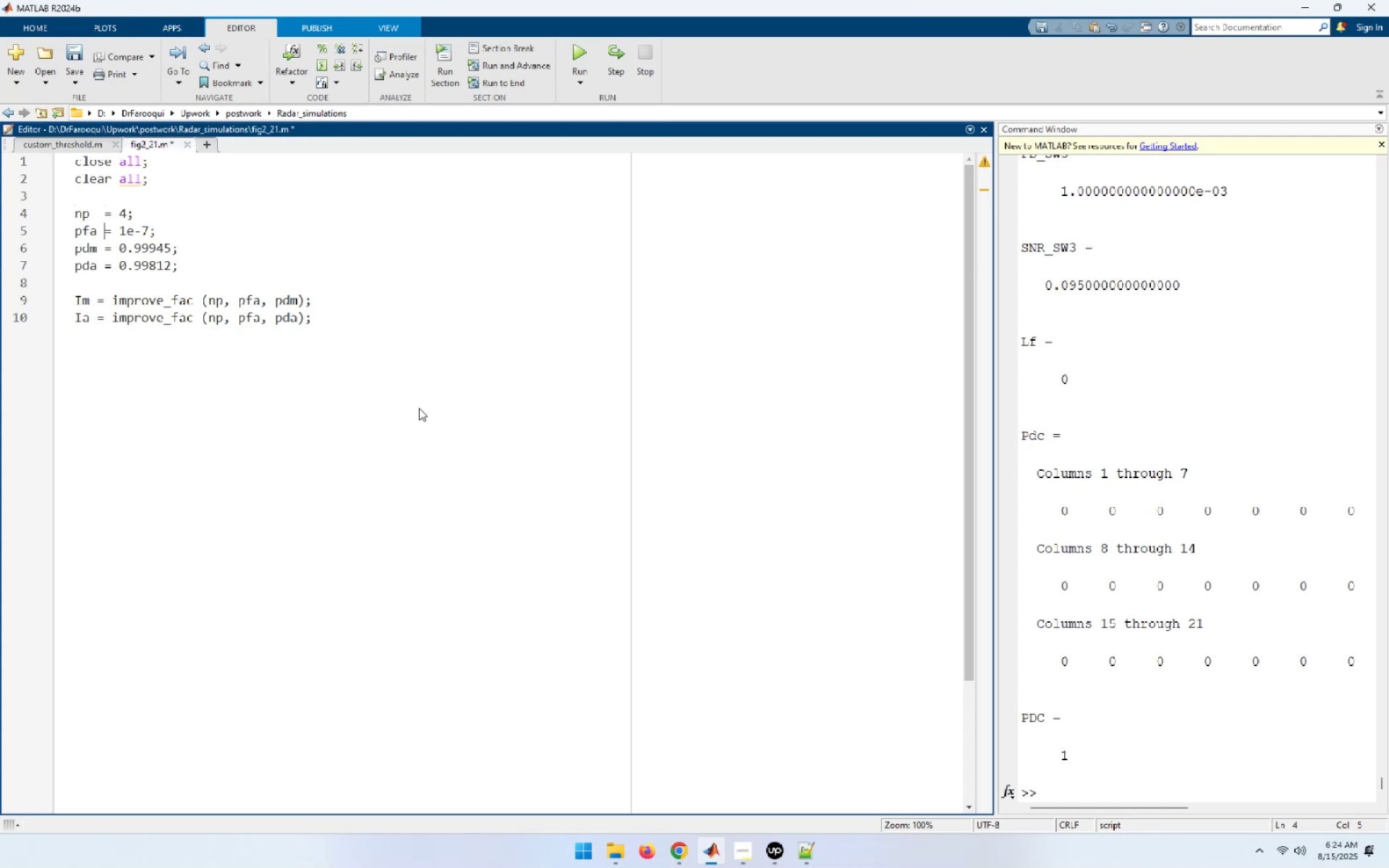 
key(ArrowDown)
 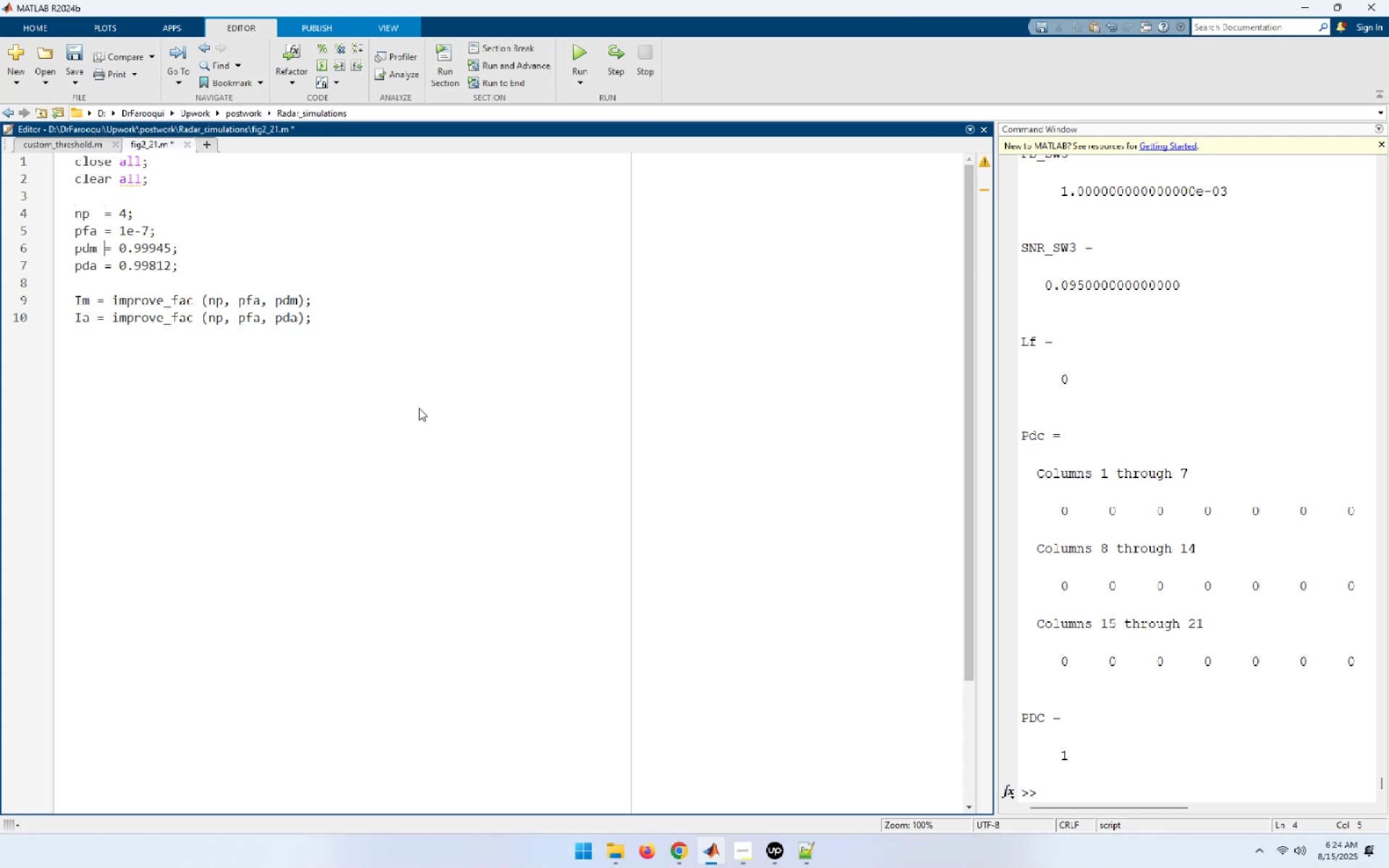 
key(ArrowDown)
 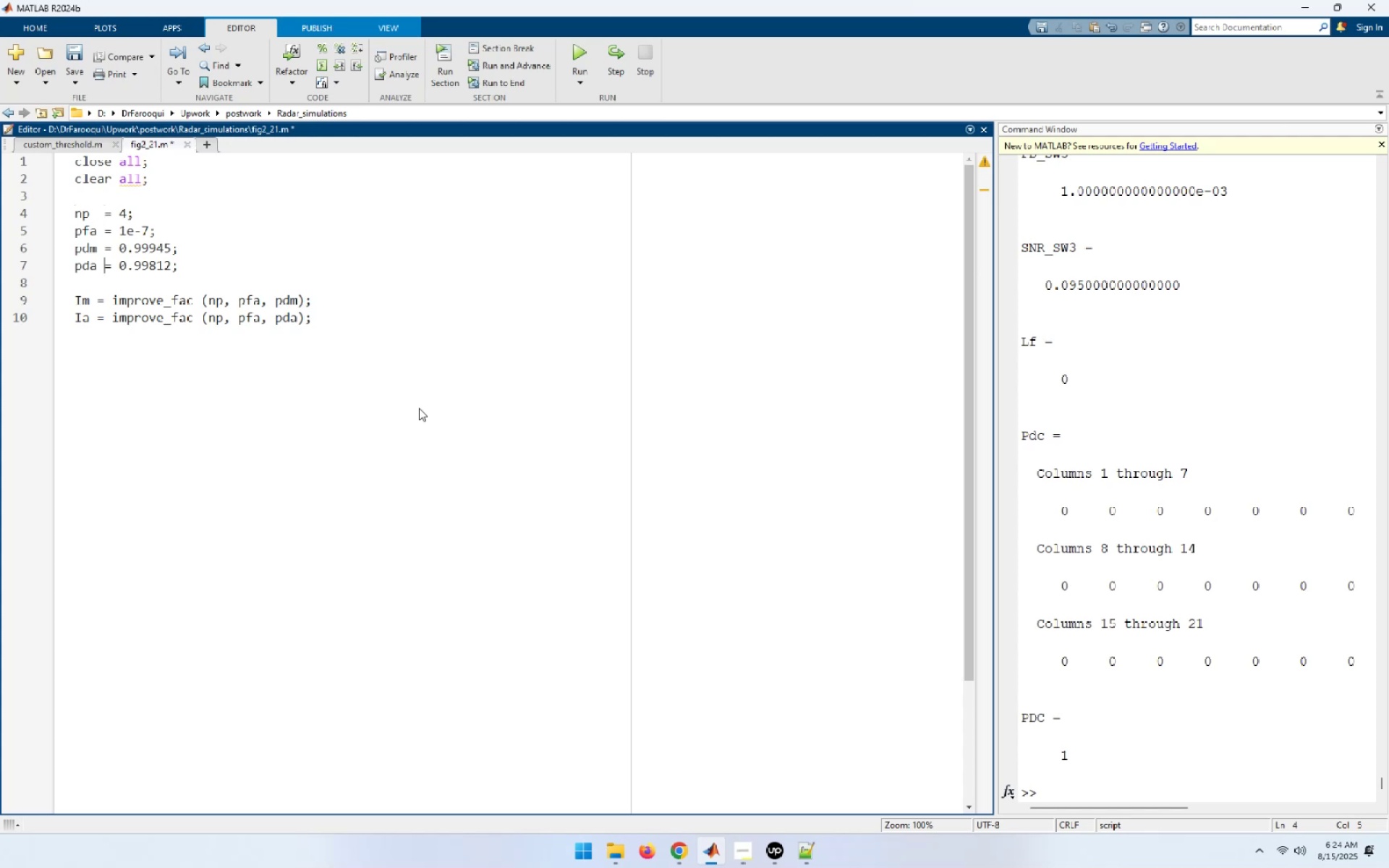 
key(ArrowDown)
 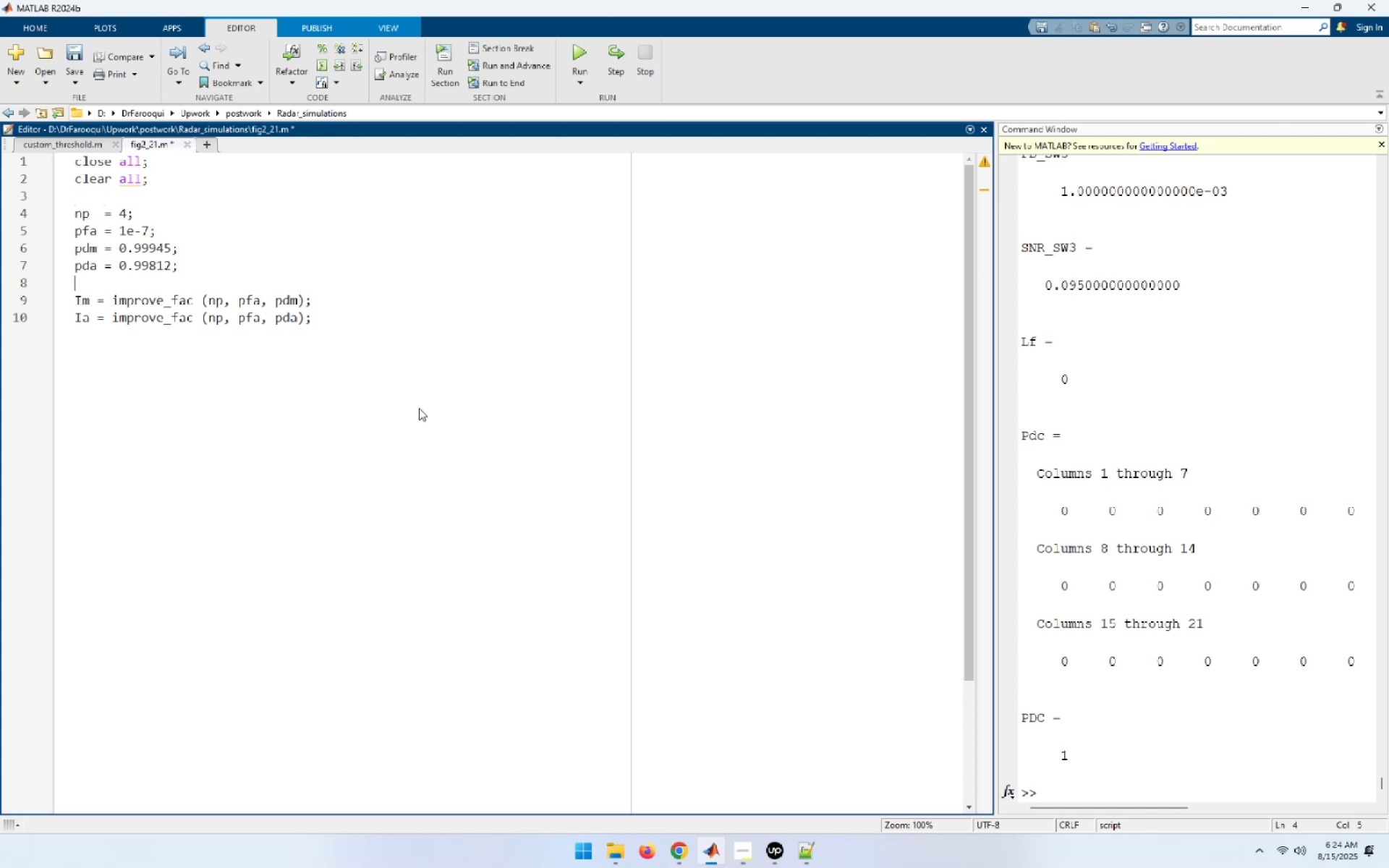 
key(ArrowDown)
 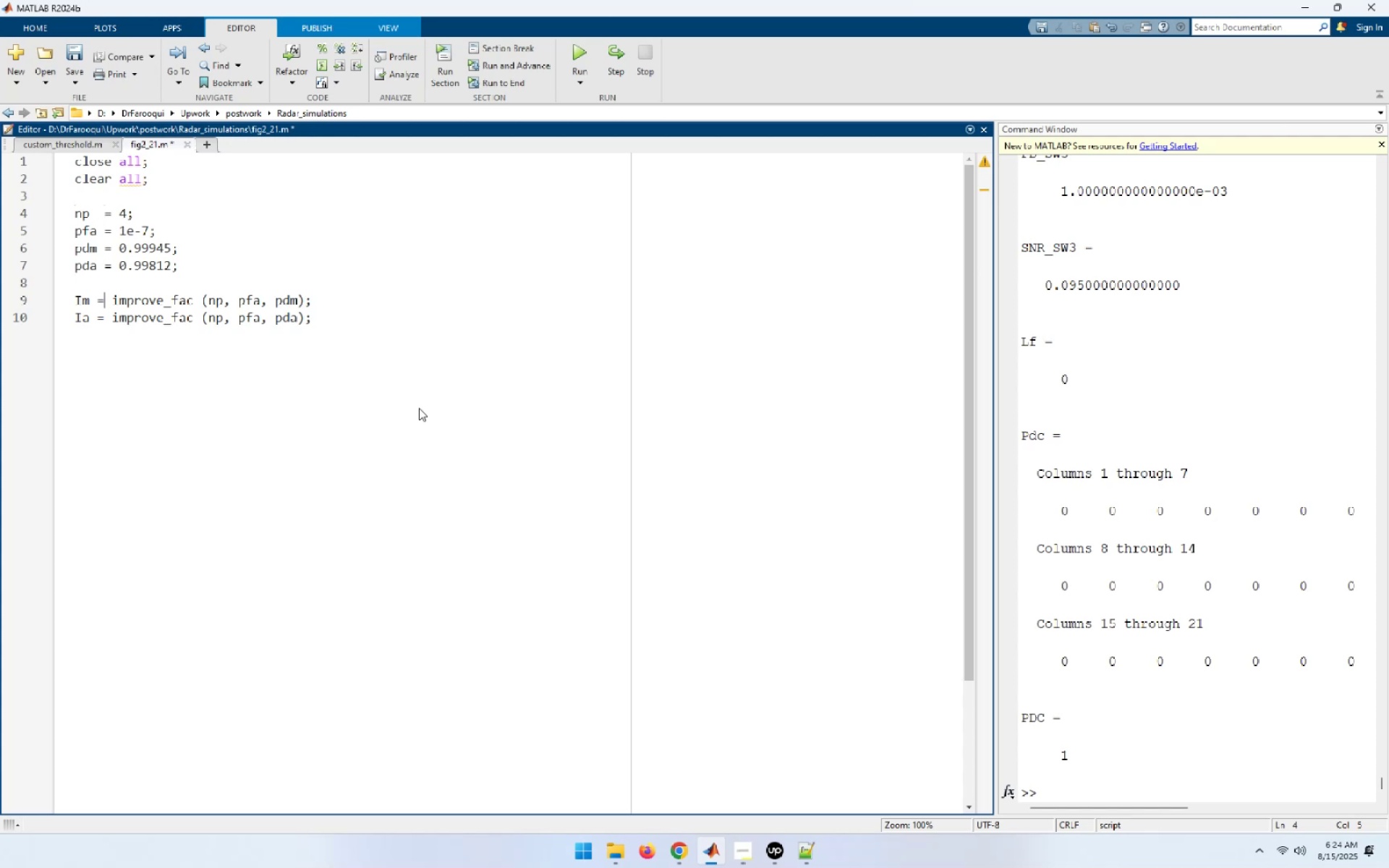 
key(ArrowDown)
 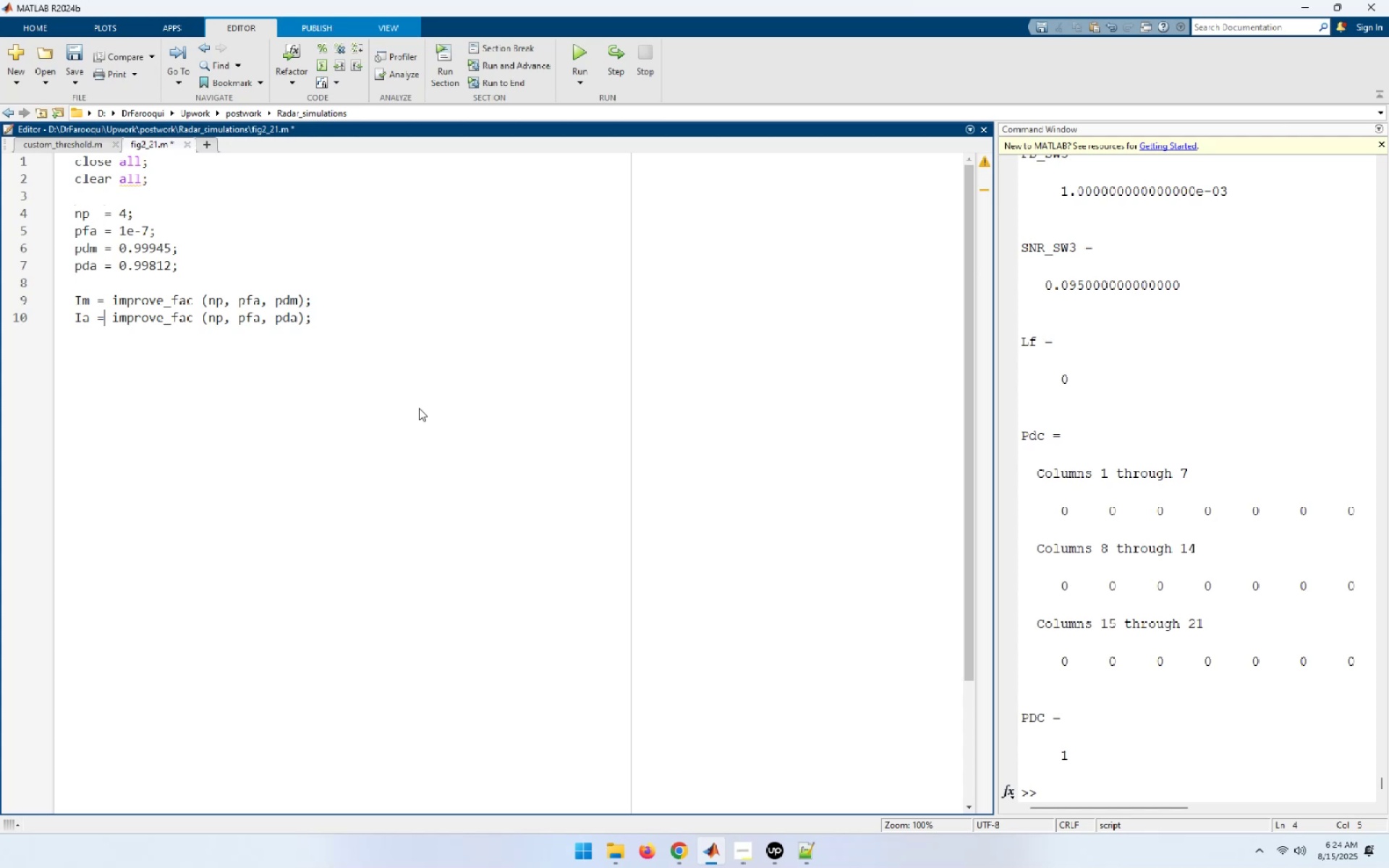 
key(ArrowDown)
 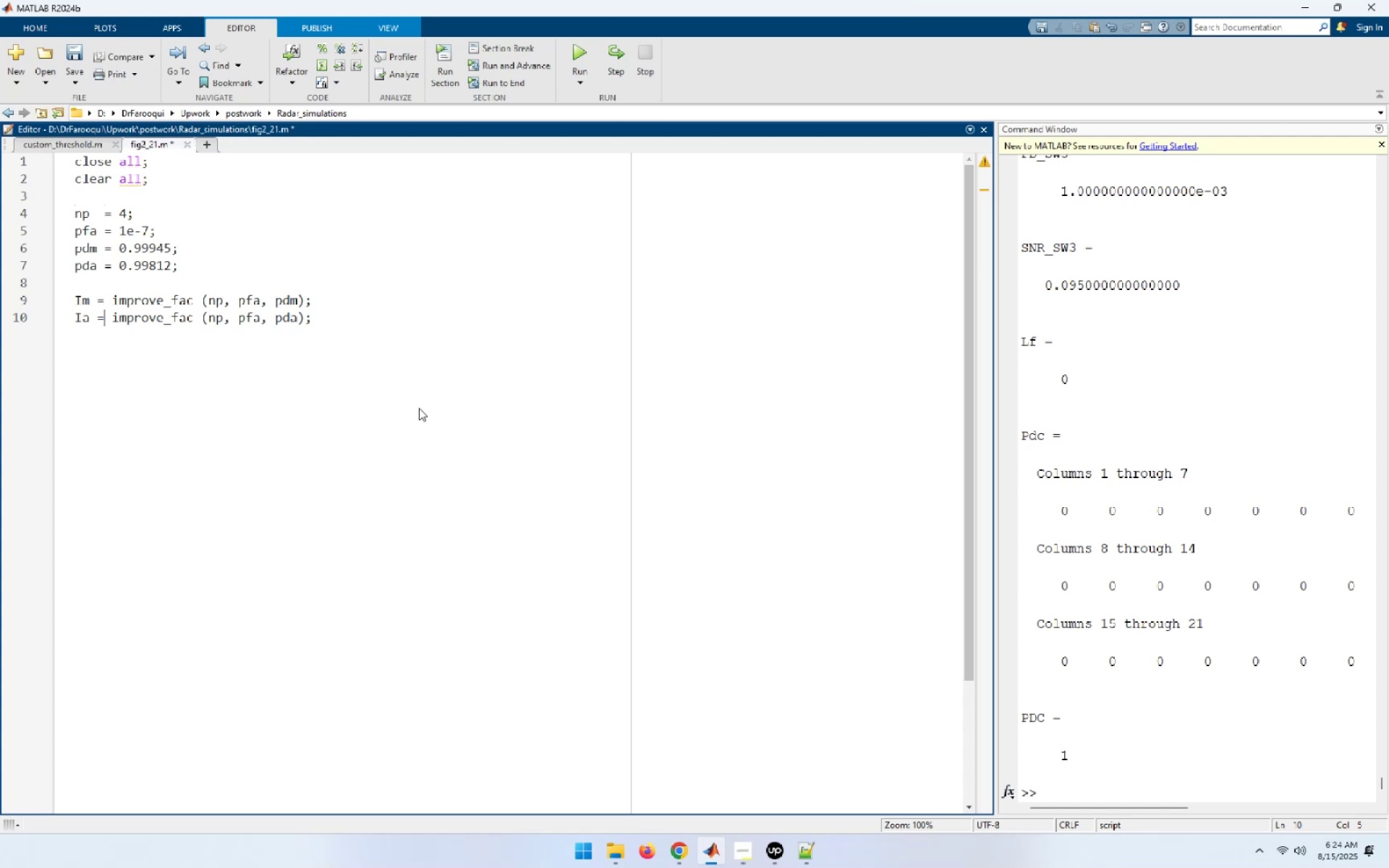 
key(ArrowDown)
 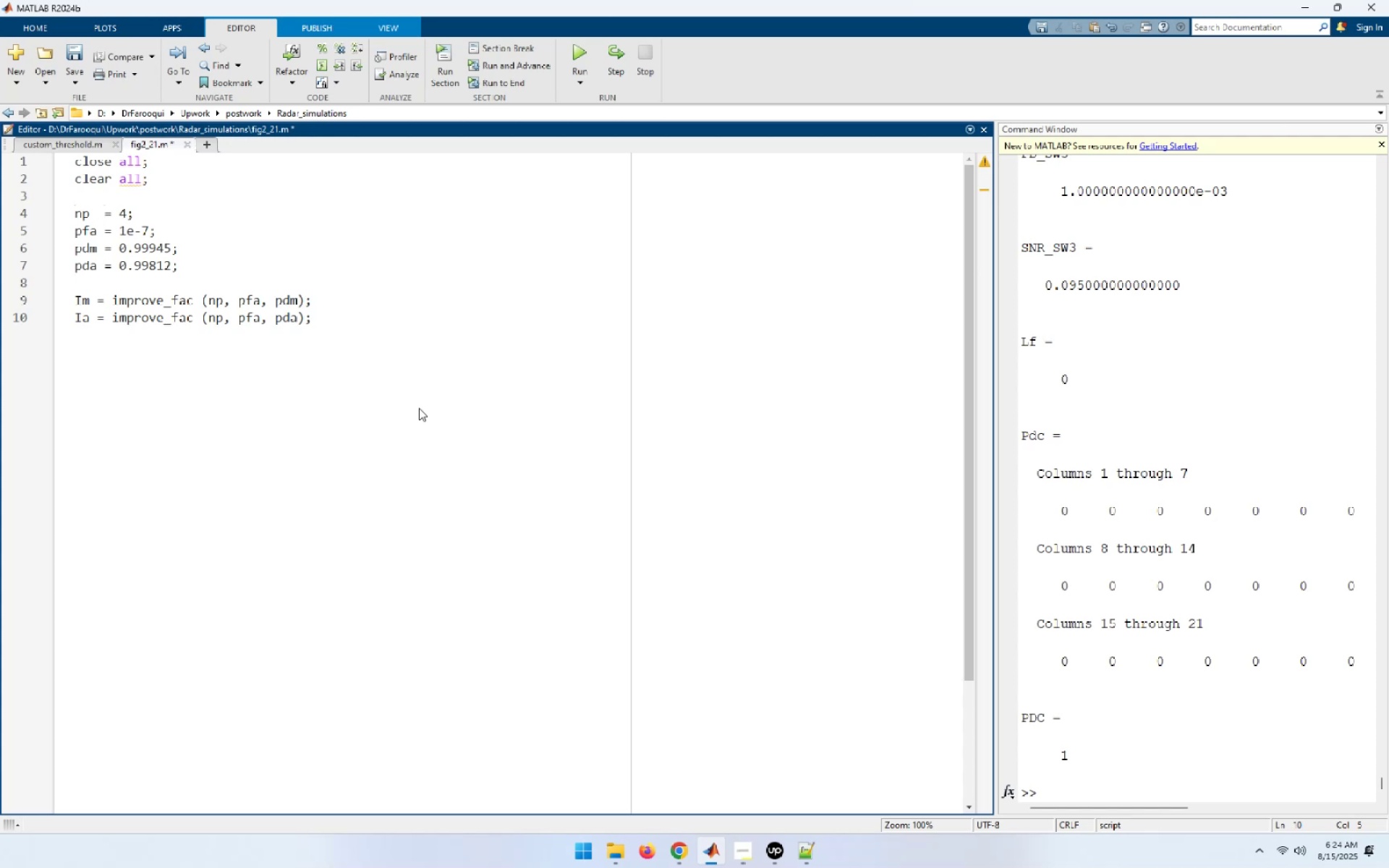 
key(End)
 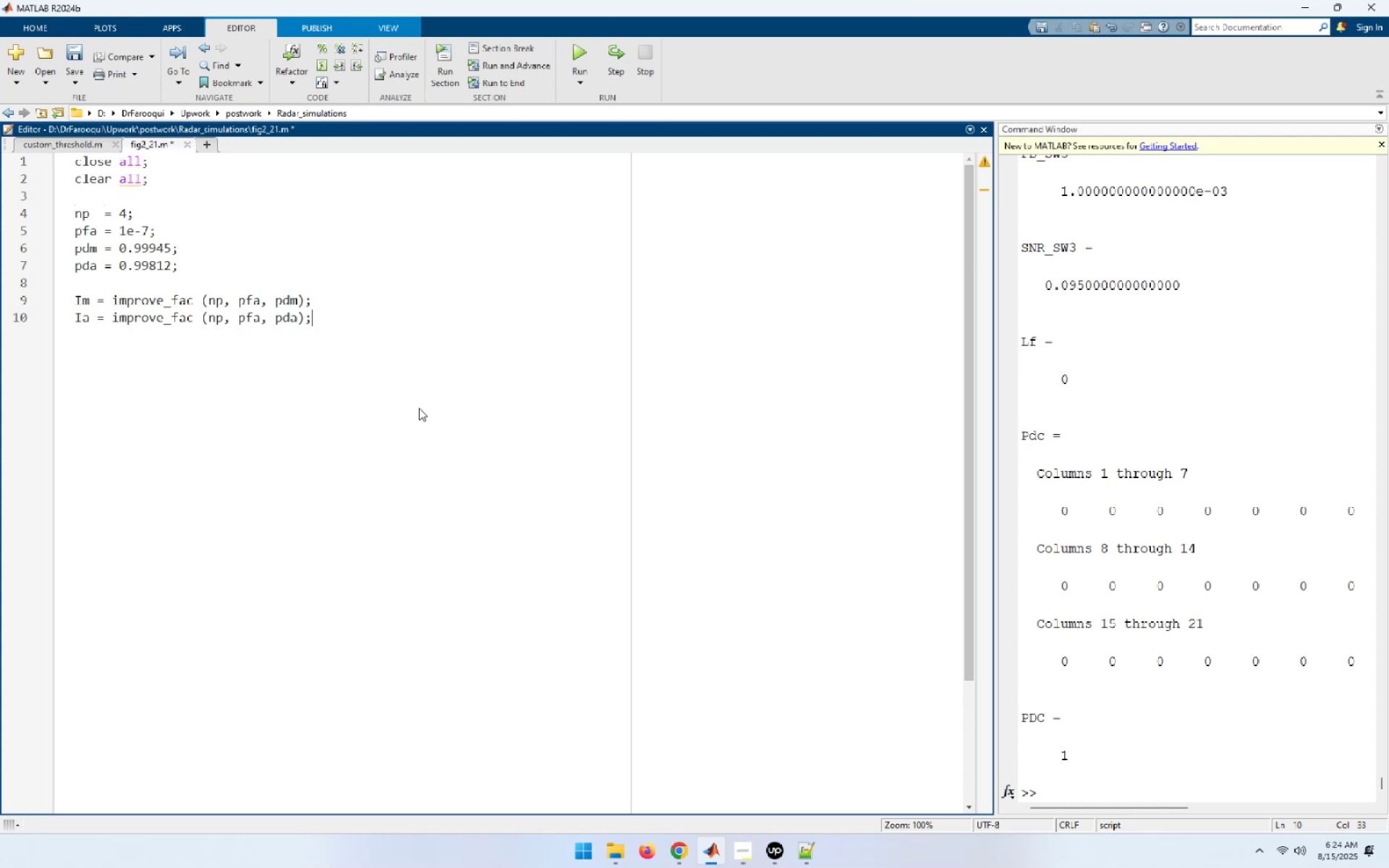 
key(Enter)
 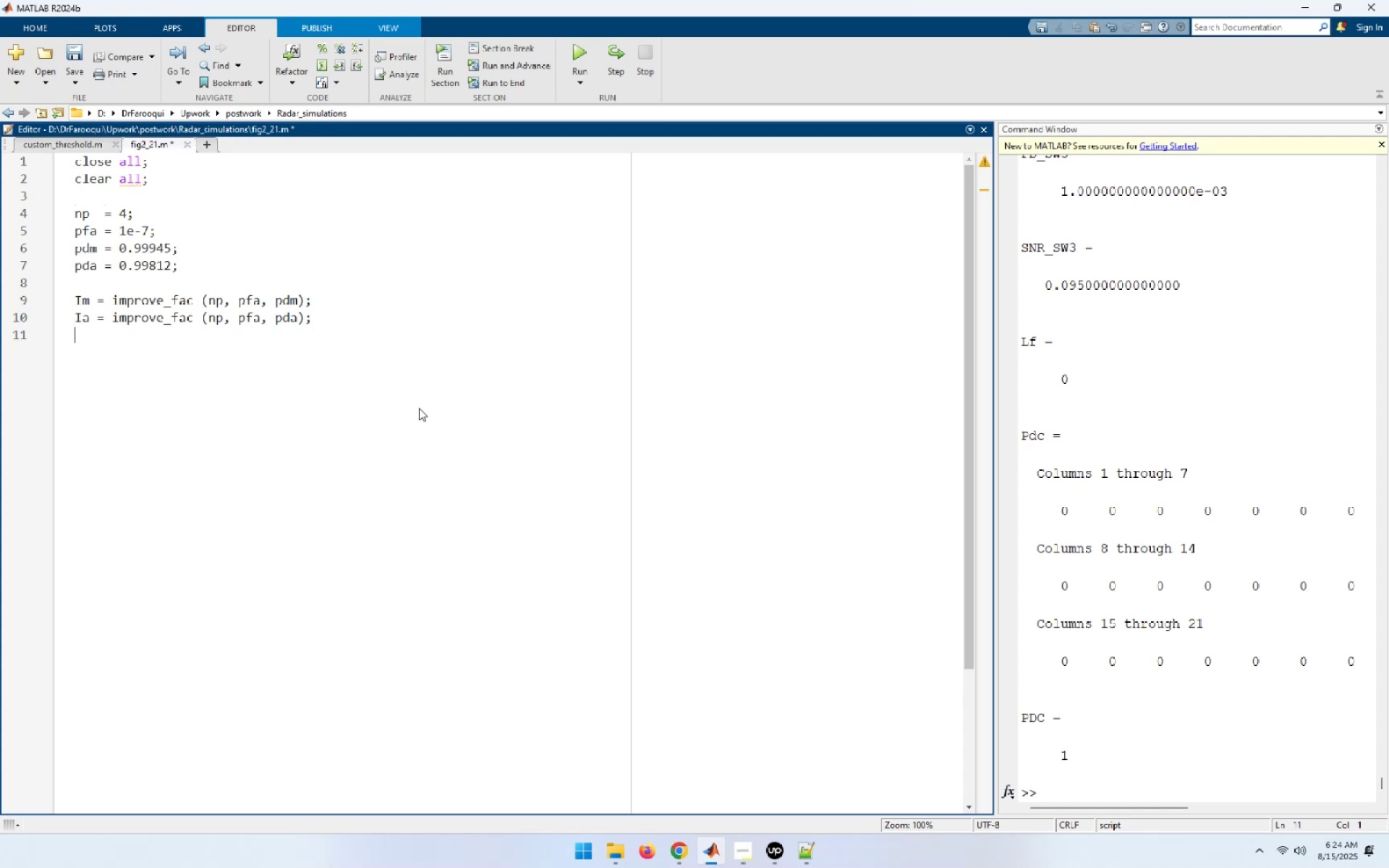 
wait(7.39)
 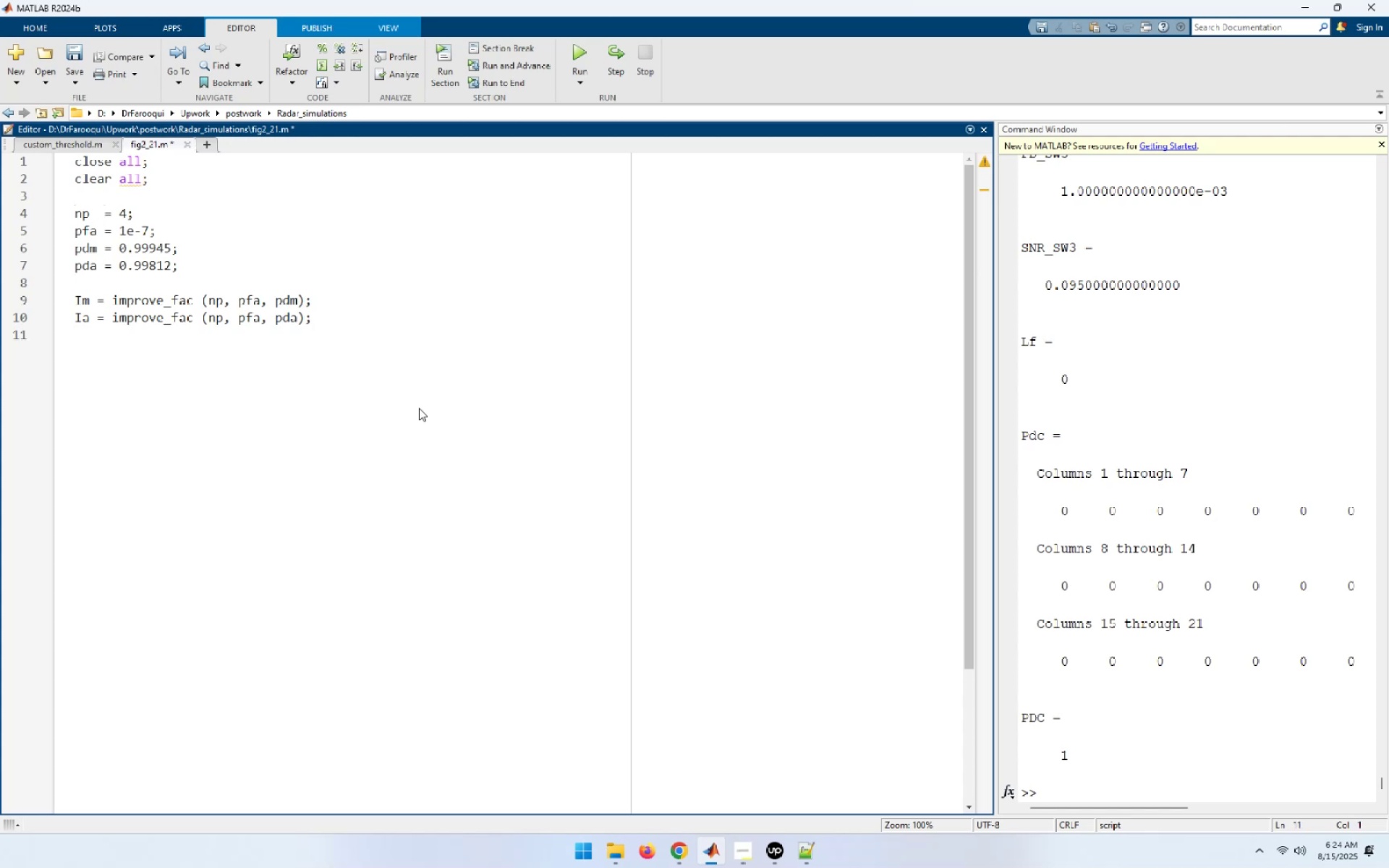 
type(Lm = 10*log10(np) - Im;)
 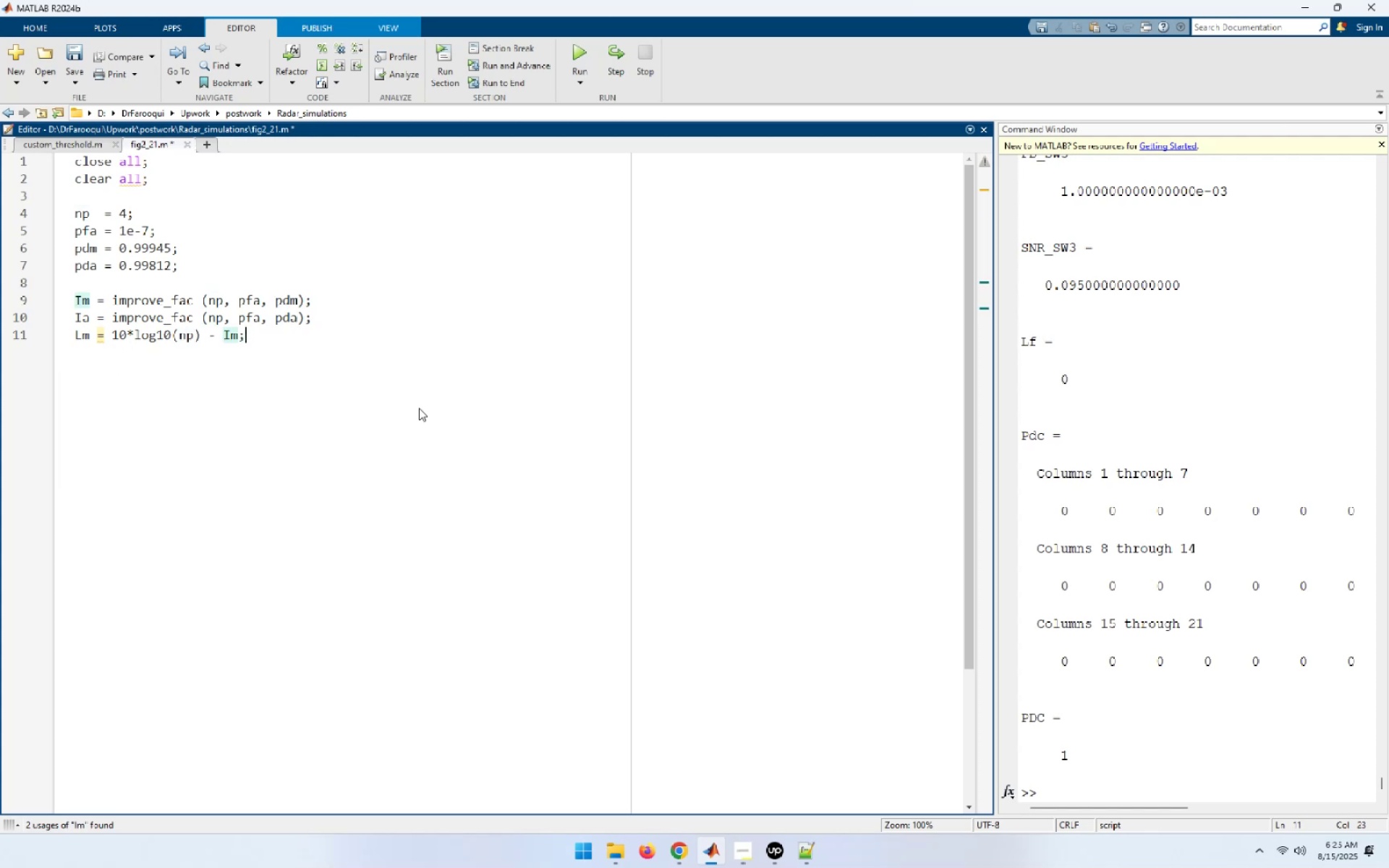 
key(Enter)
 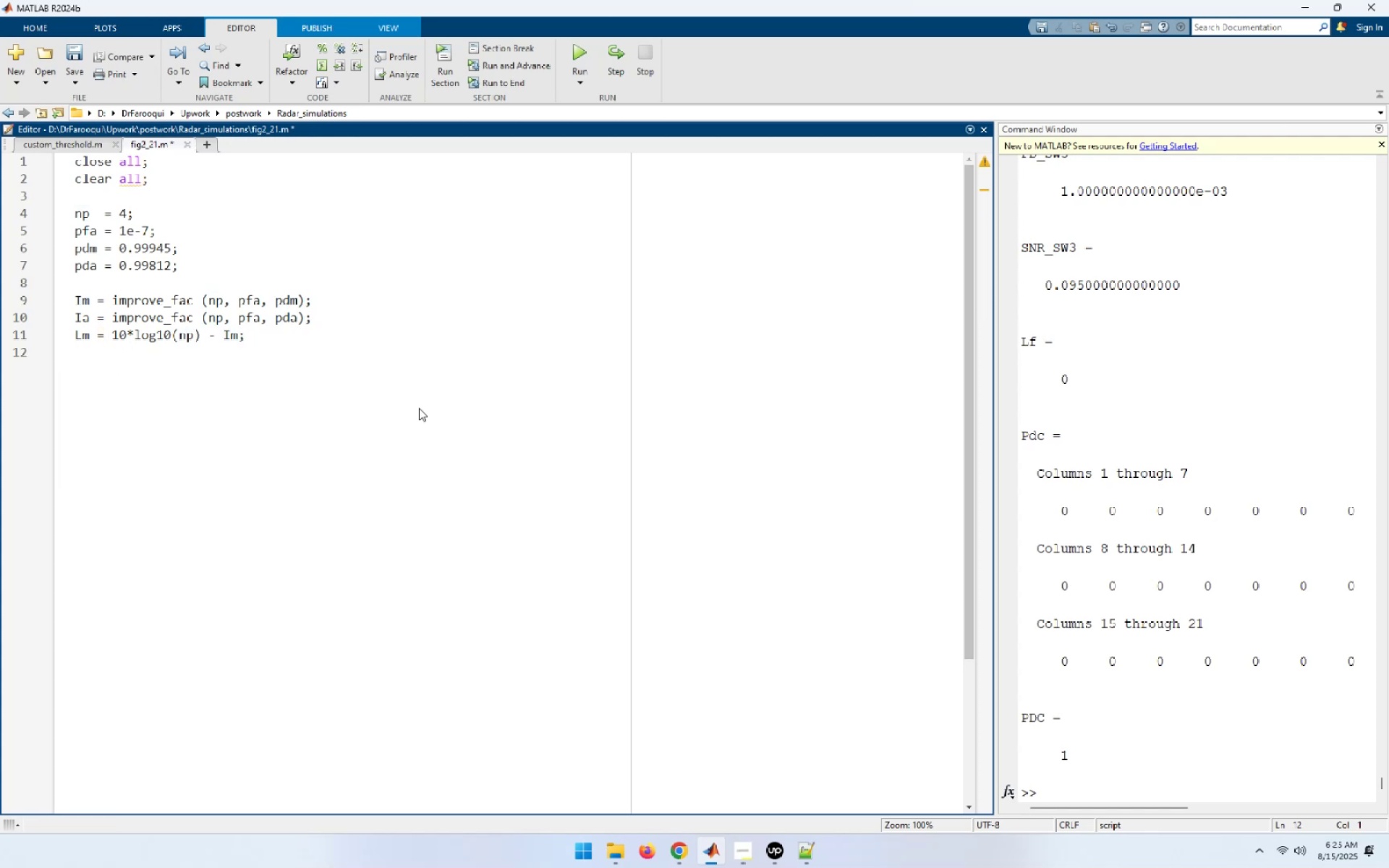 
type(La = 10)
 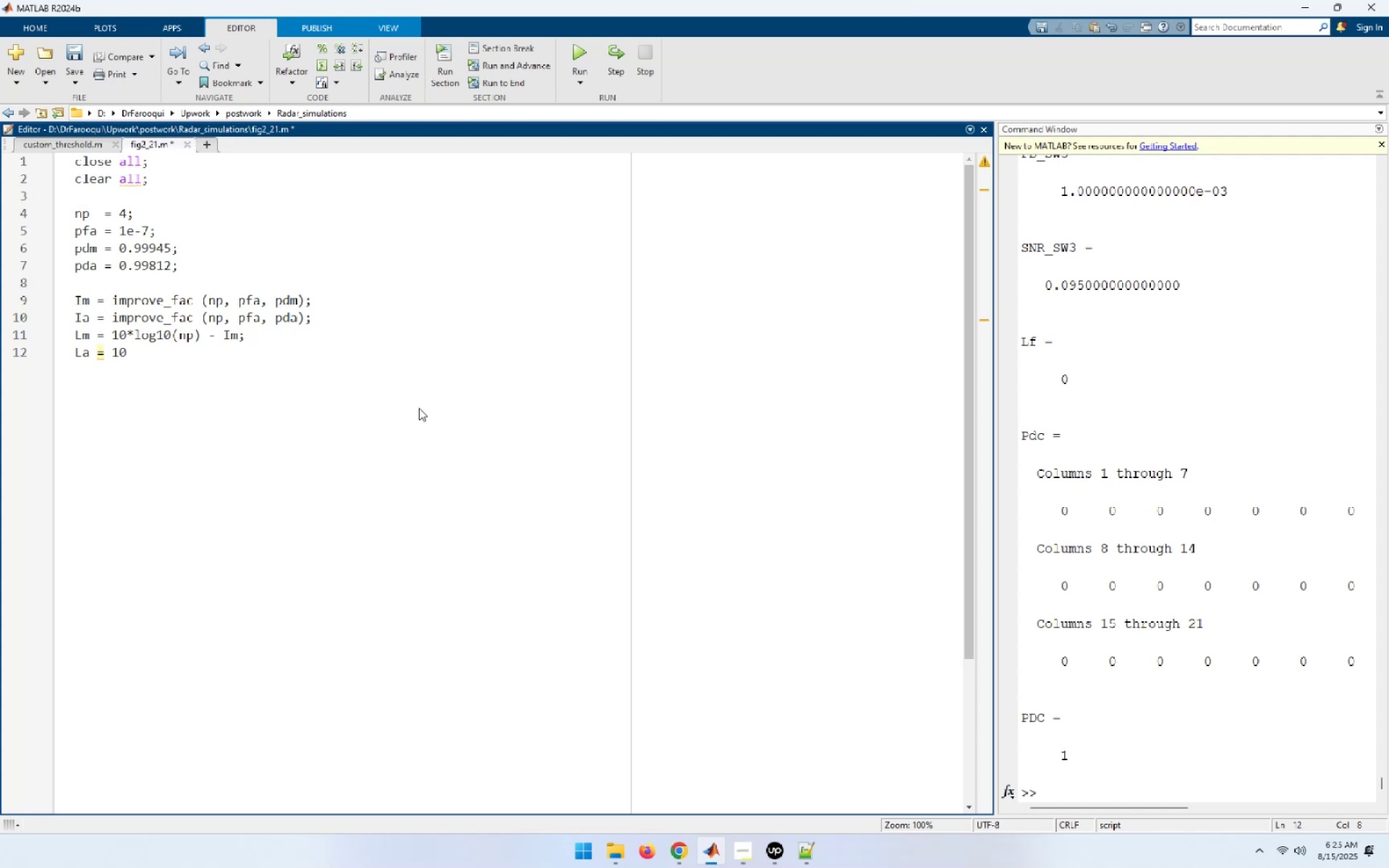 
type(*log10(np) - I;)
key(Backspace)
type(a;)
 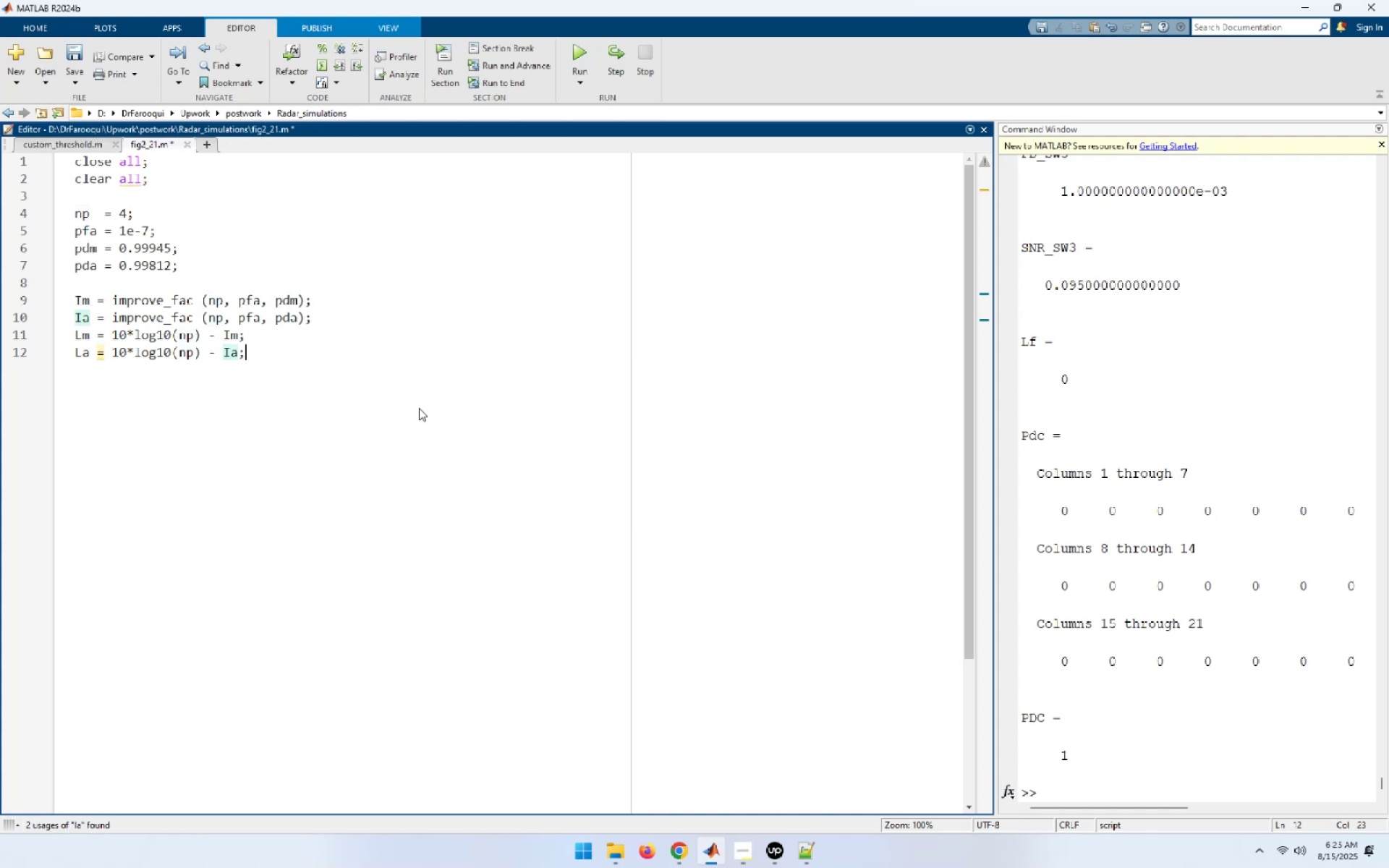 
key(Enter)
 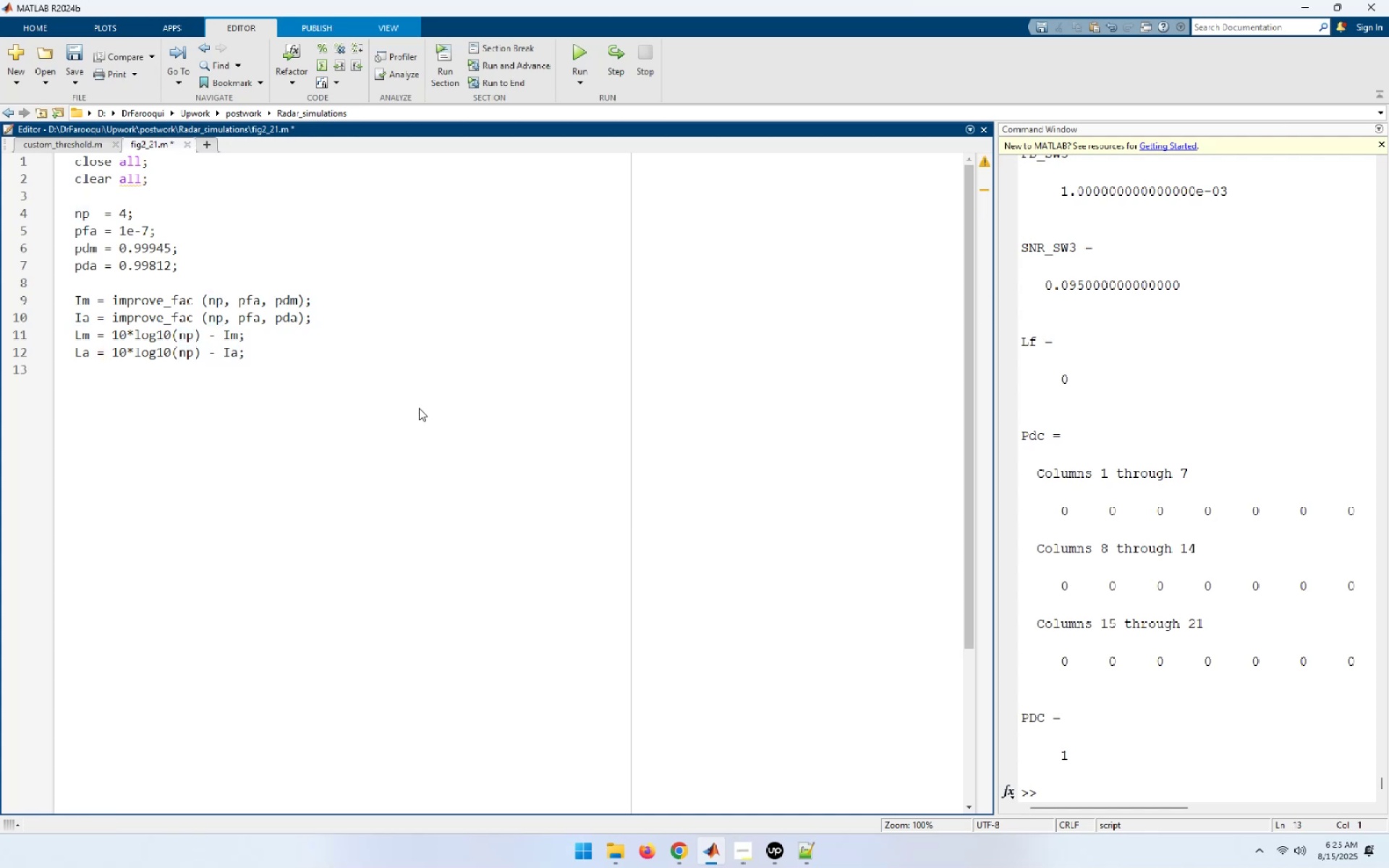 
type(pt = 114.7e3;)
 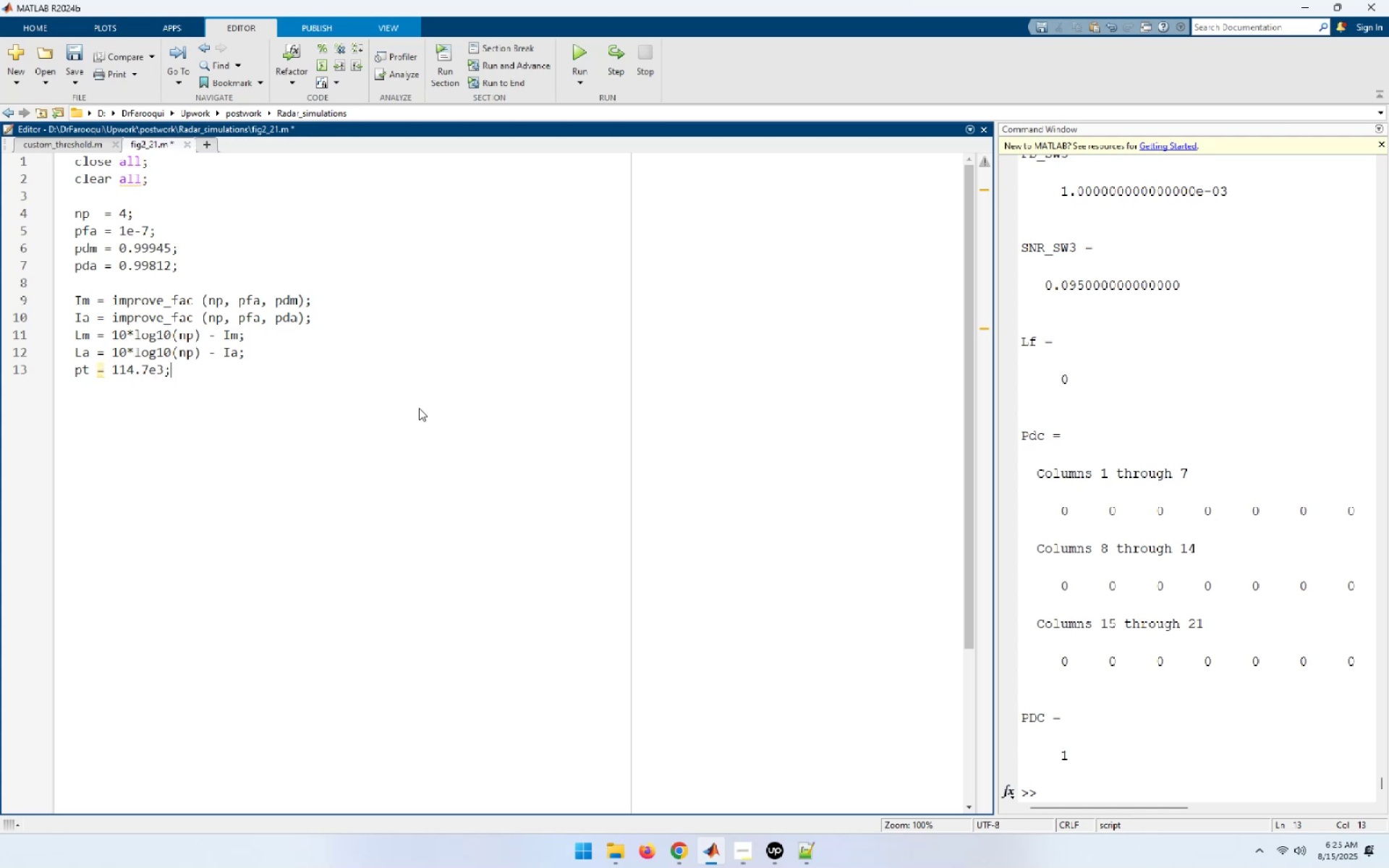 
key(Enter)
 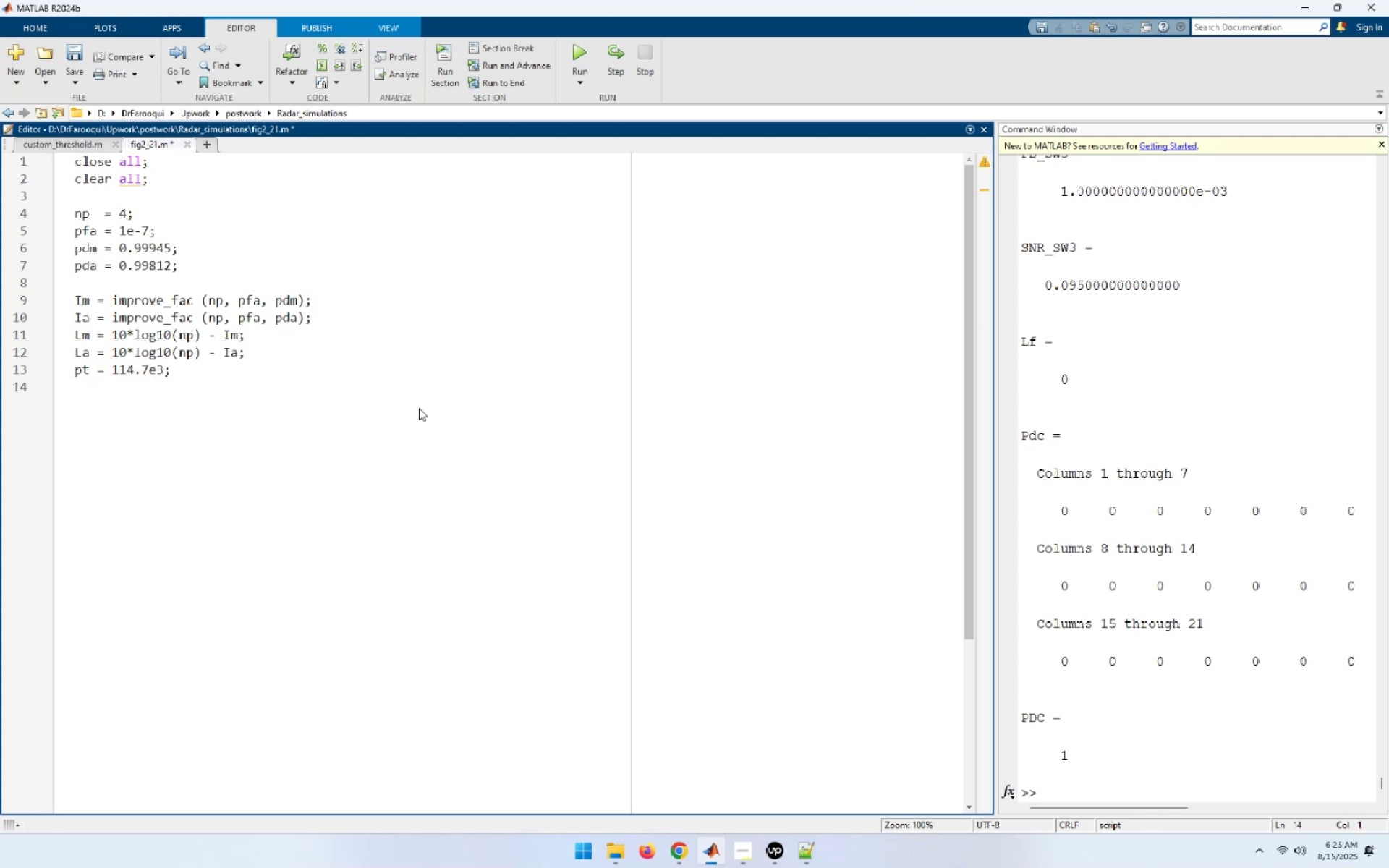 
type(freq = 3e+9;)
 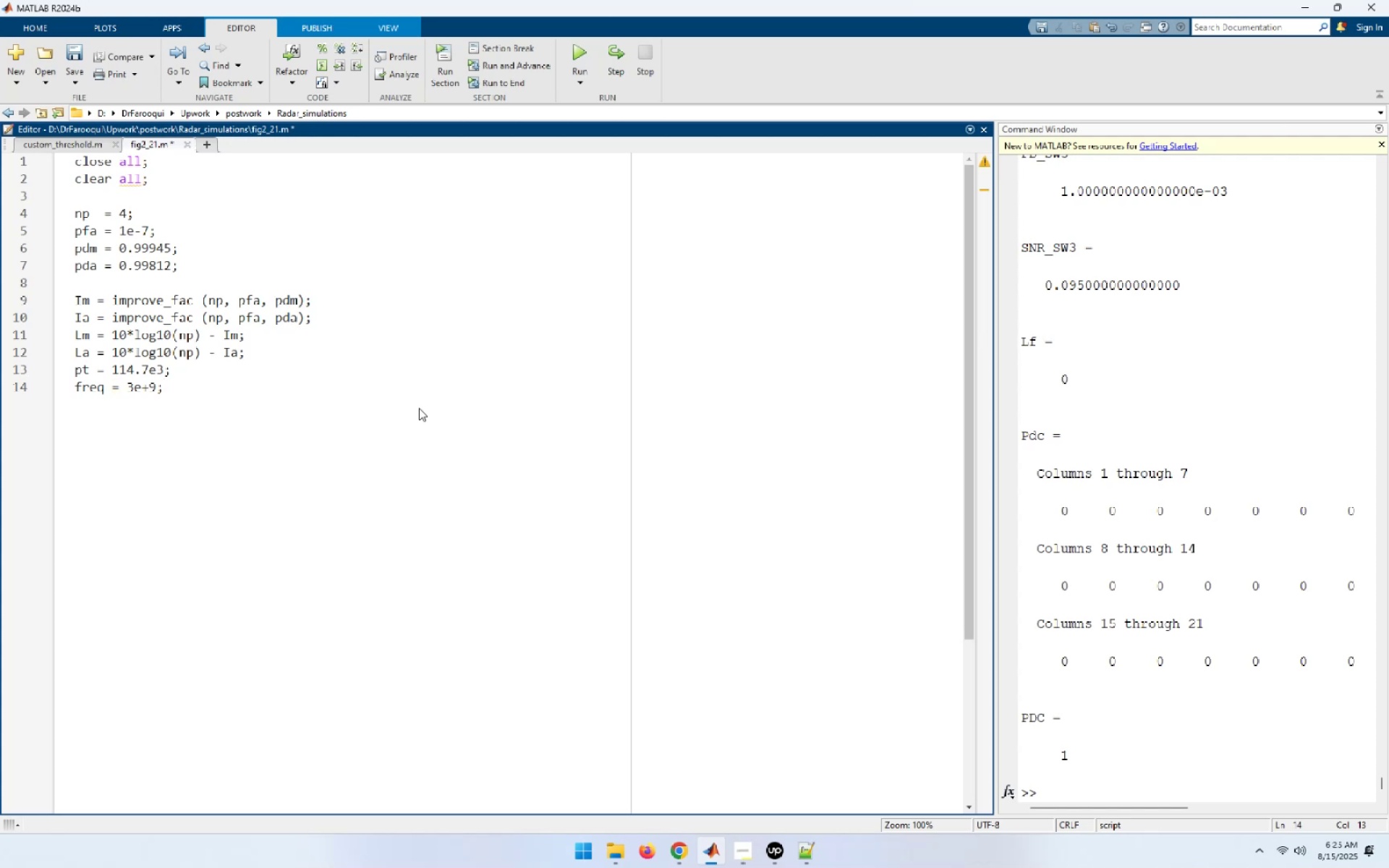 
key(Enter)
 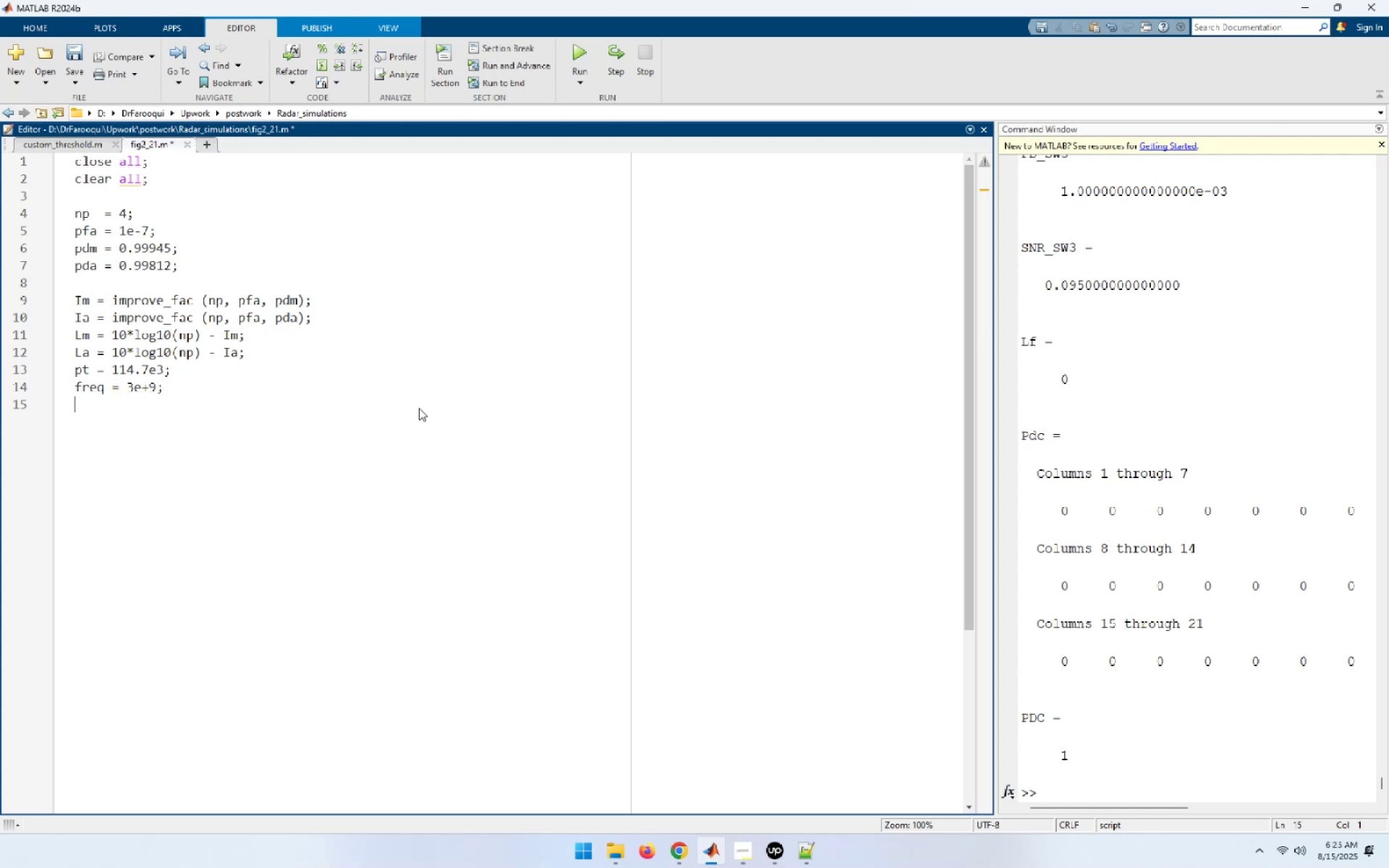 
type(g = 34.5139;)
 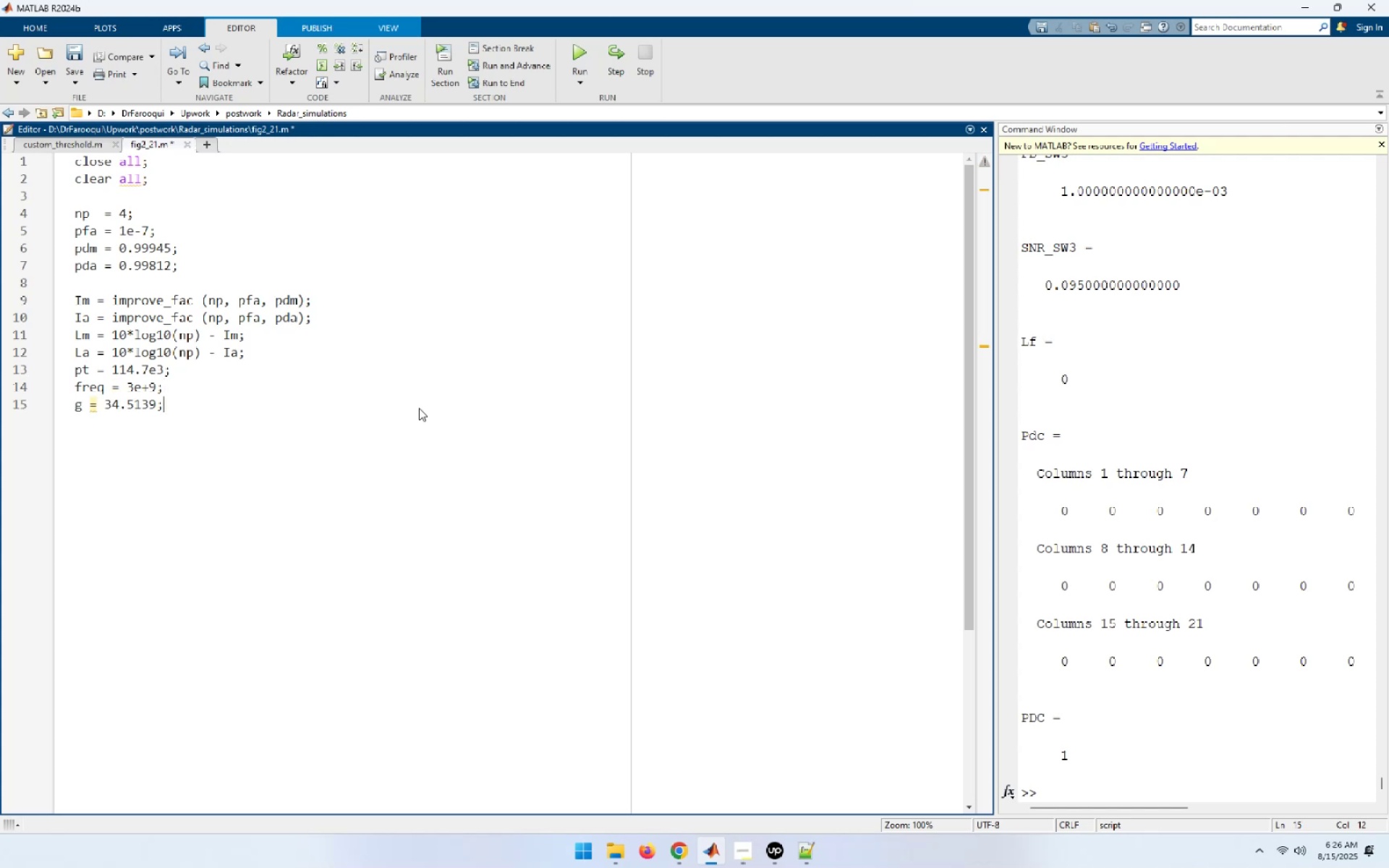 
key(Enter)
 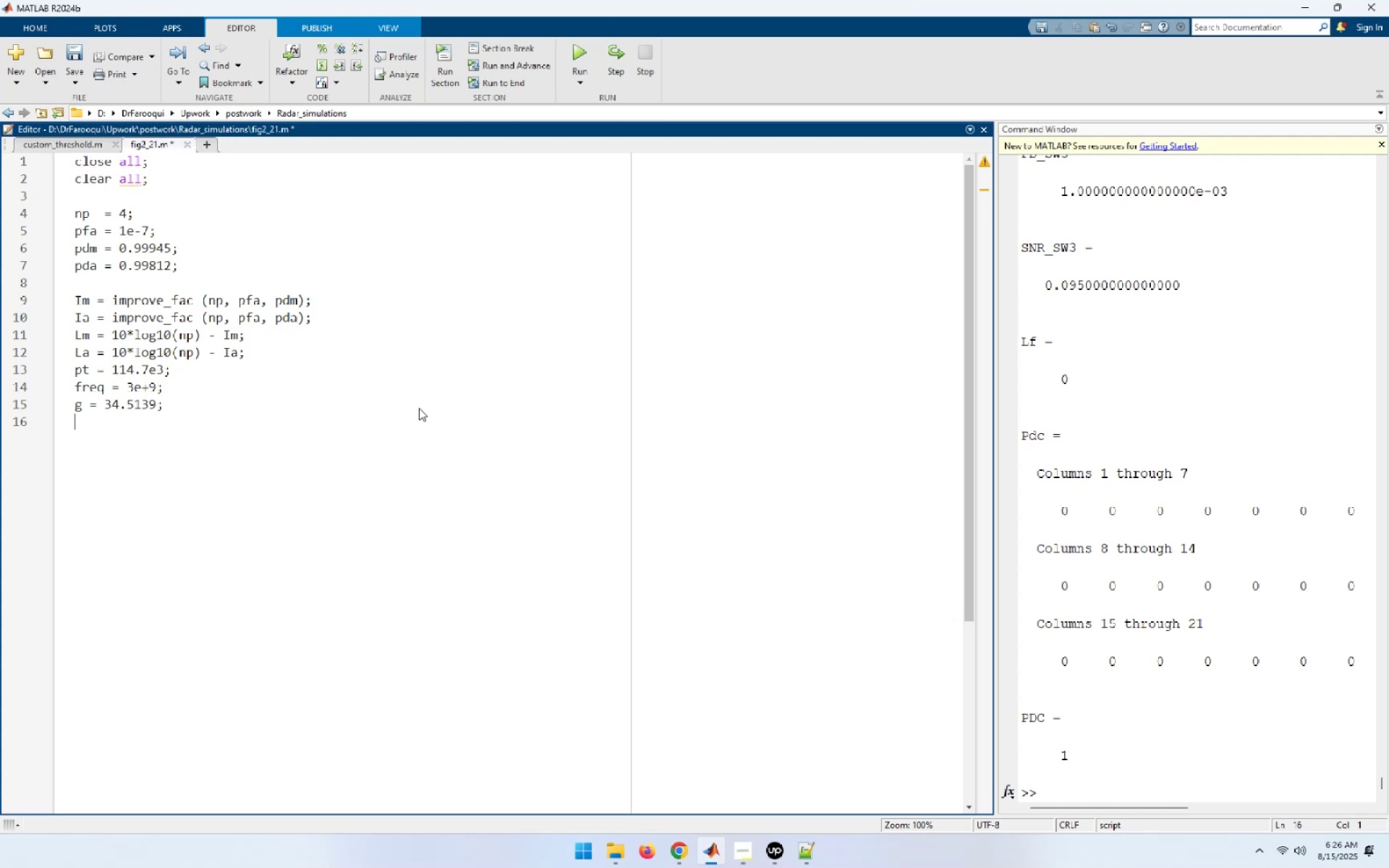 
type(sigmam = .0)
key(Backspace)
key(Backspace)
type(0.,5)
 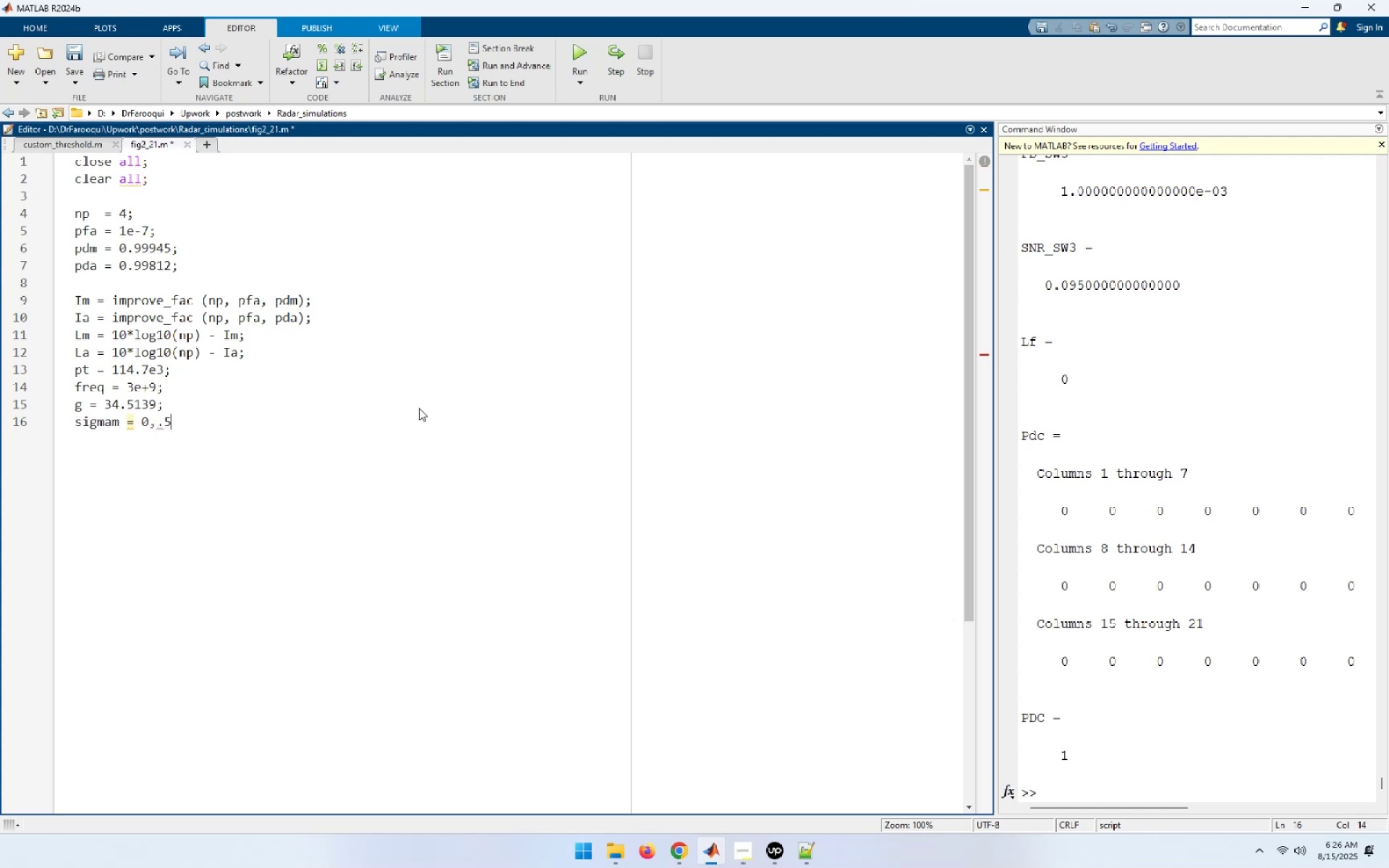 
key(ArrowLeft)
 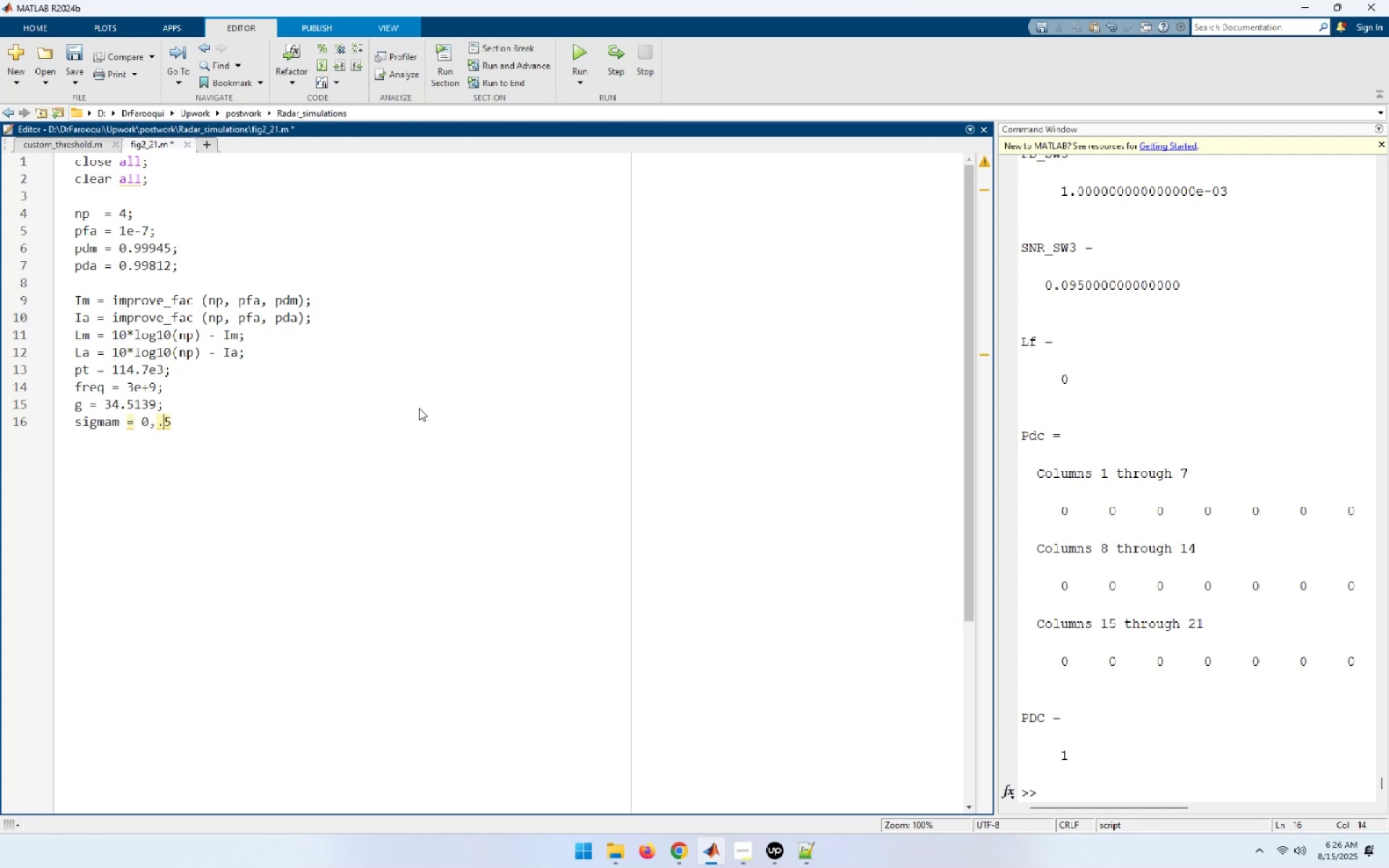 
key(ArrowLeft)
 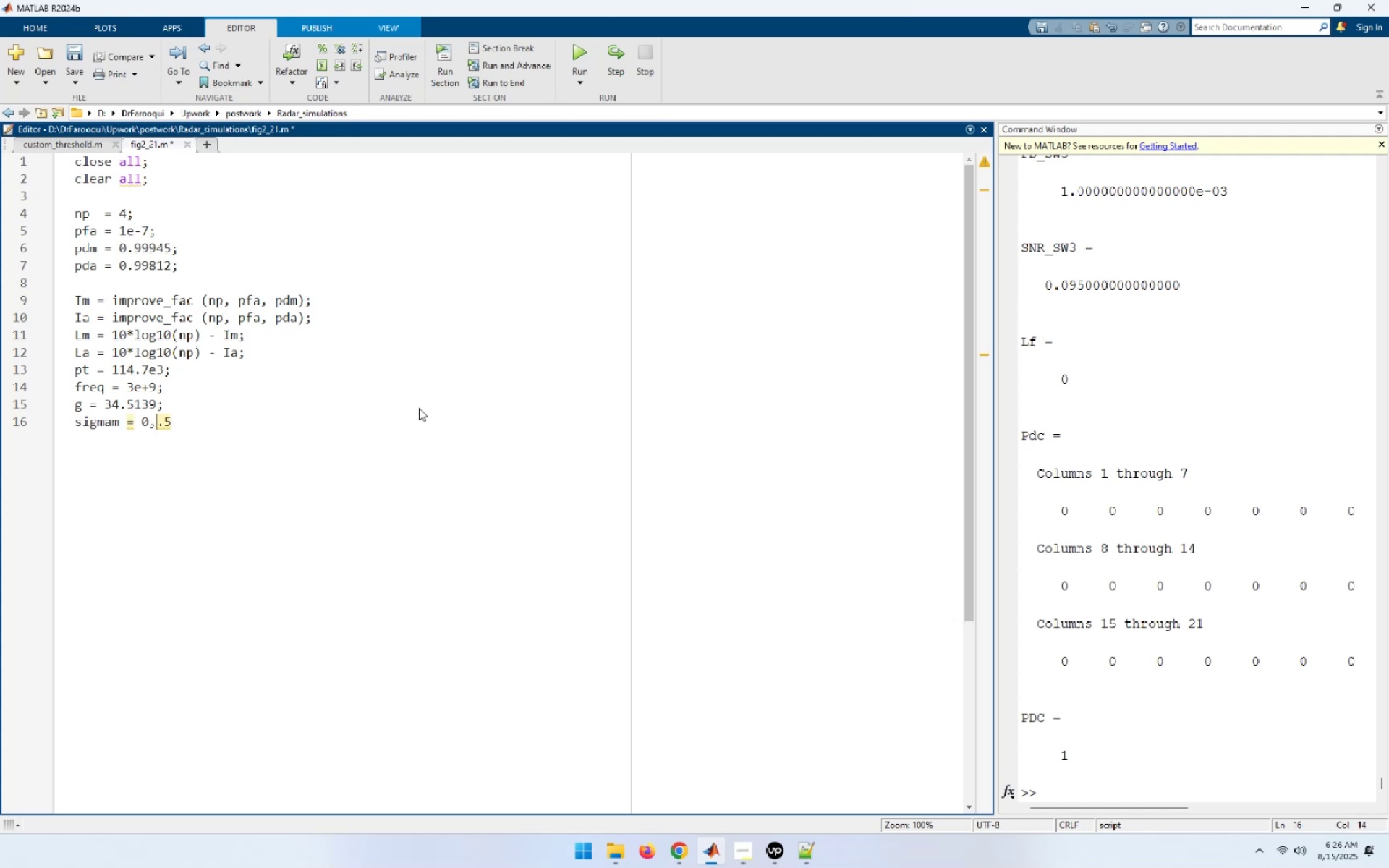 
key(ArrowLeft)
 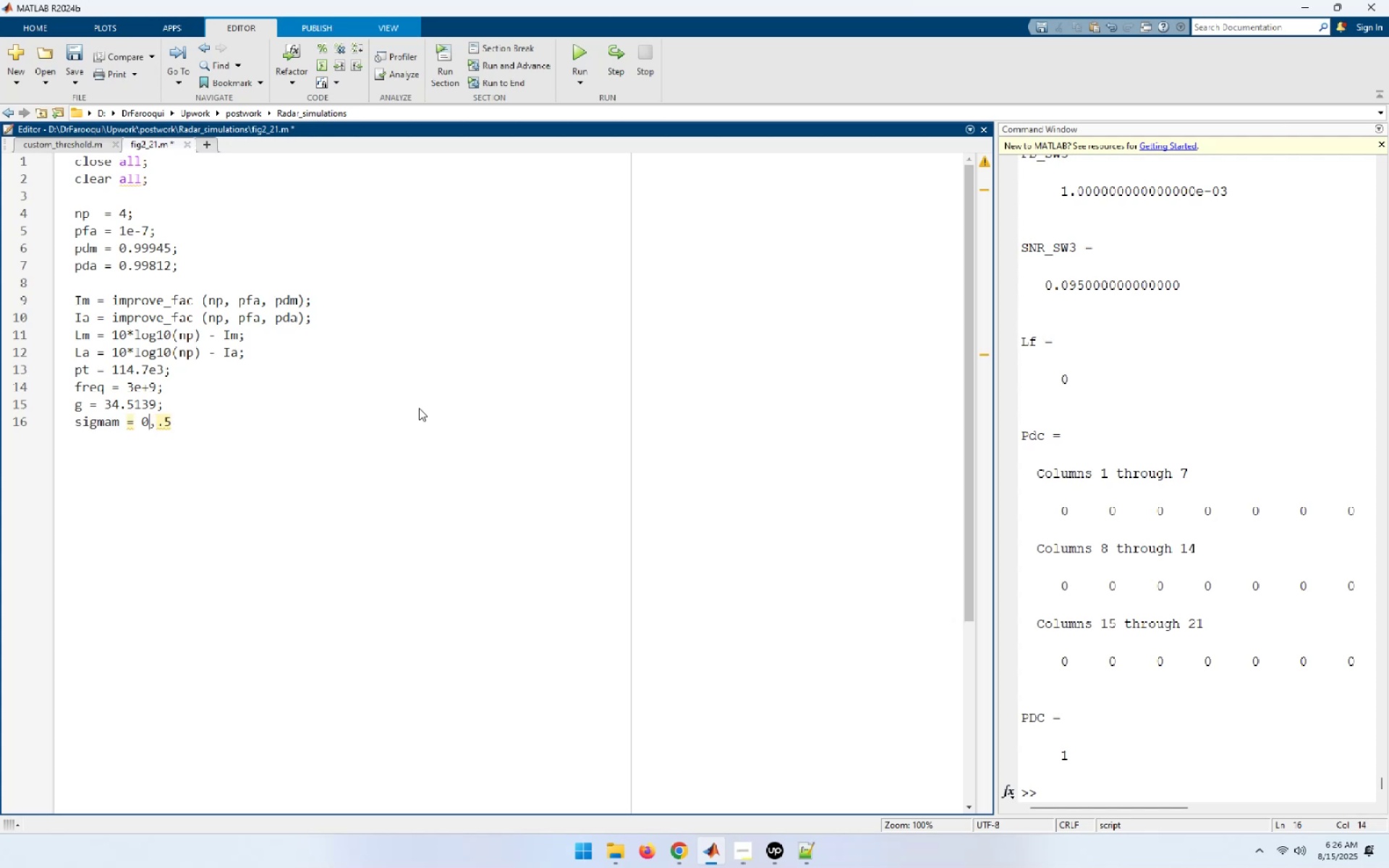 
key(Delete)
 